 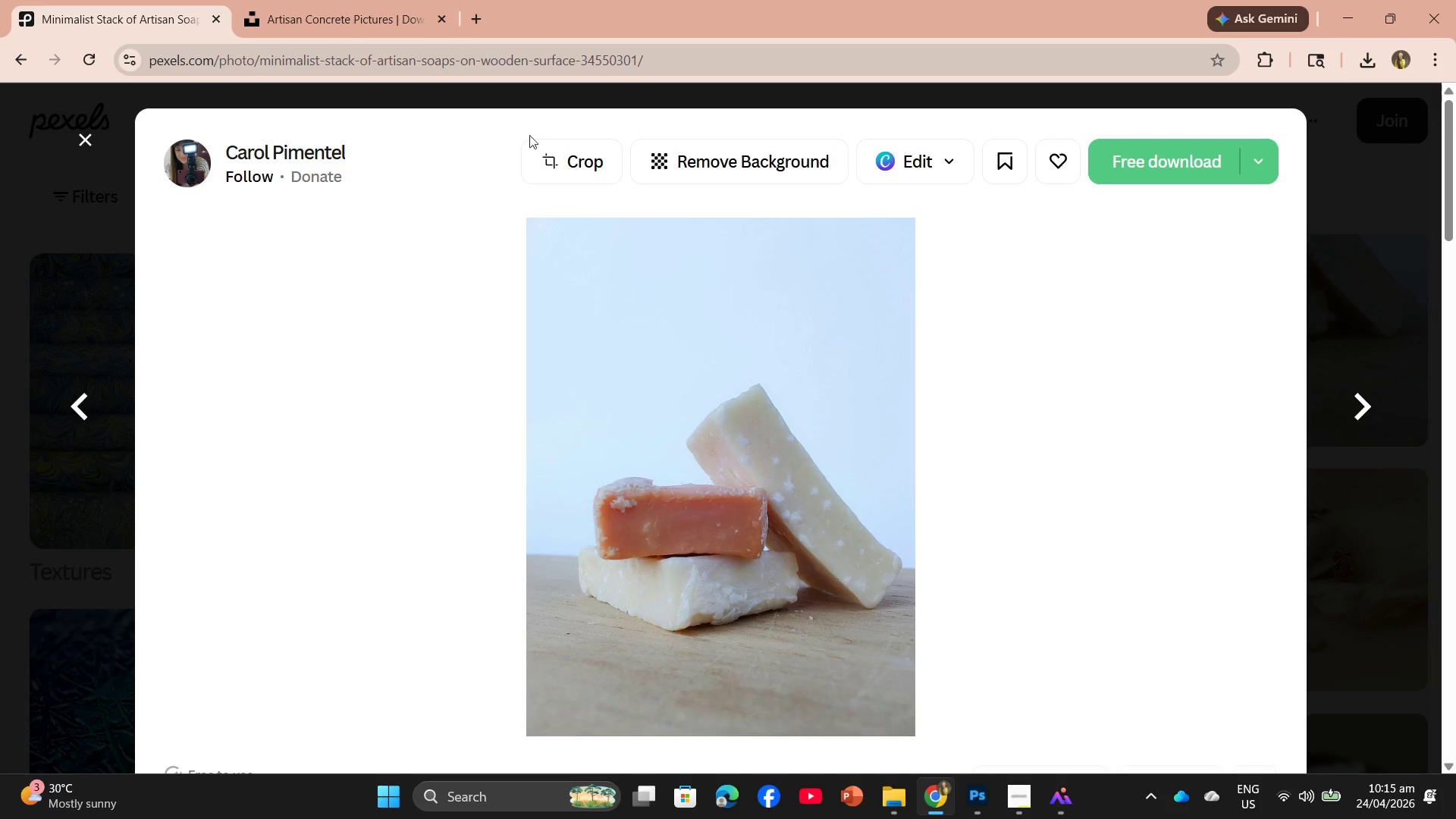 
left_click_drag(start_coordinate=[750, 120], to_coordinate=[619, 130])
 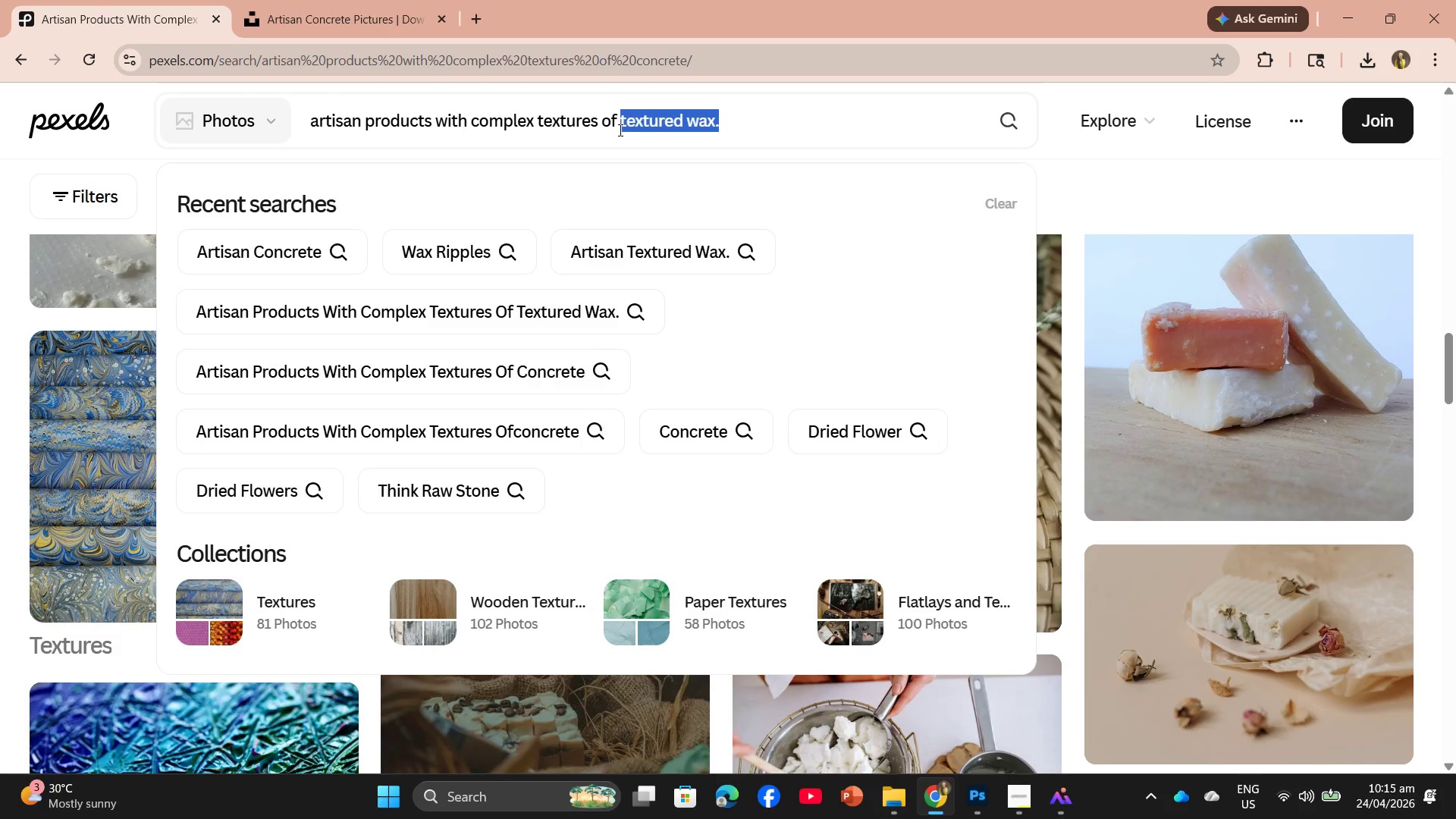 
key(Control+V)
 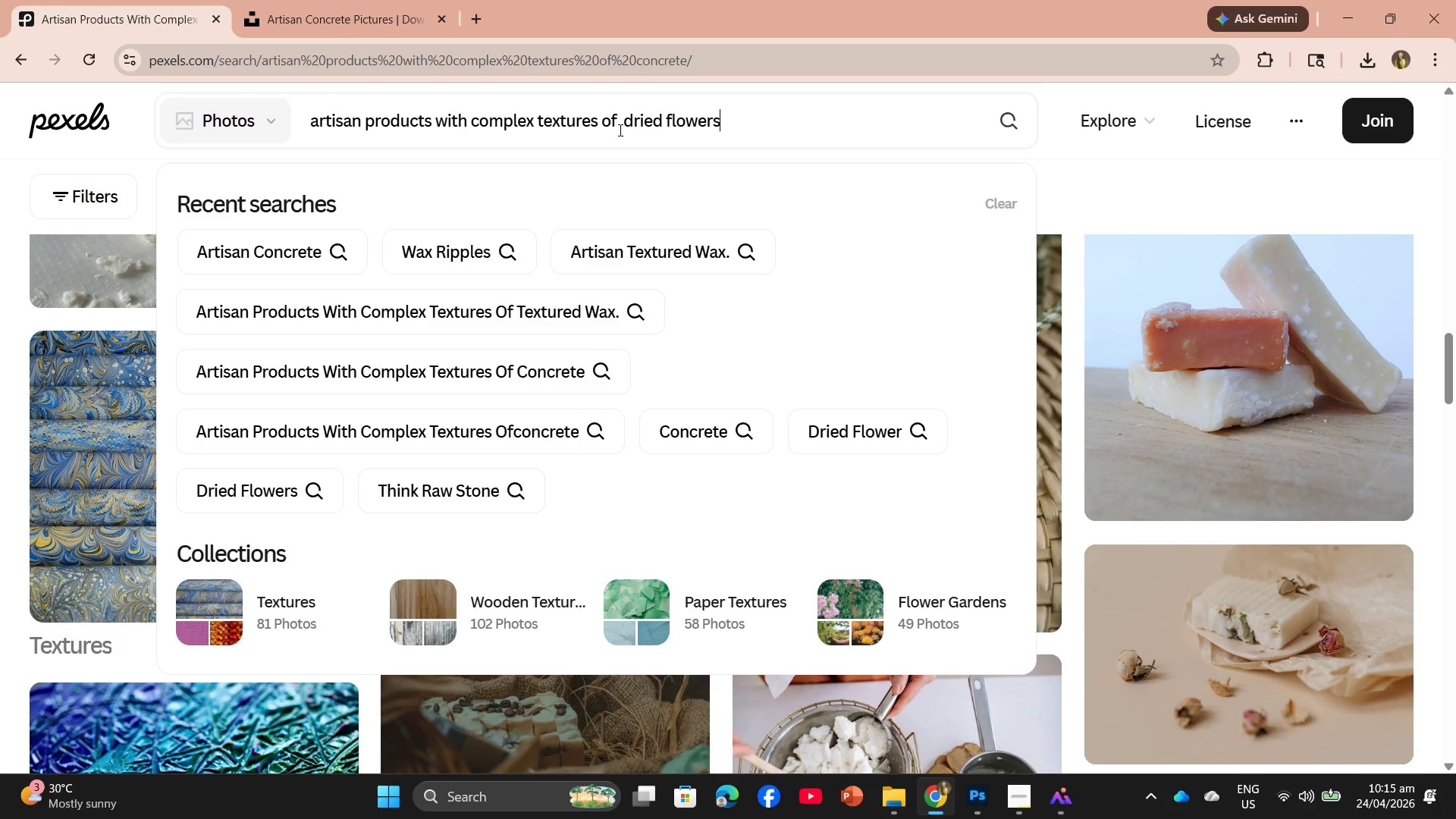 
key(Control+Enter)
 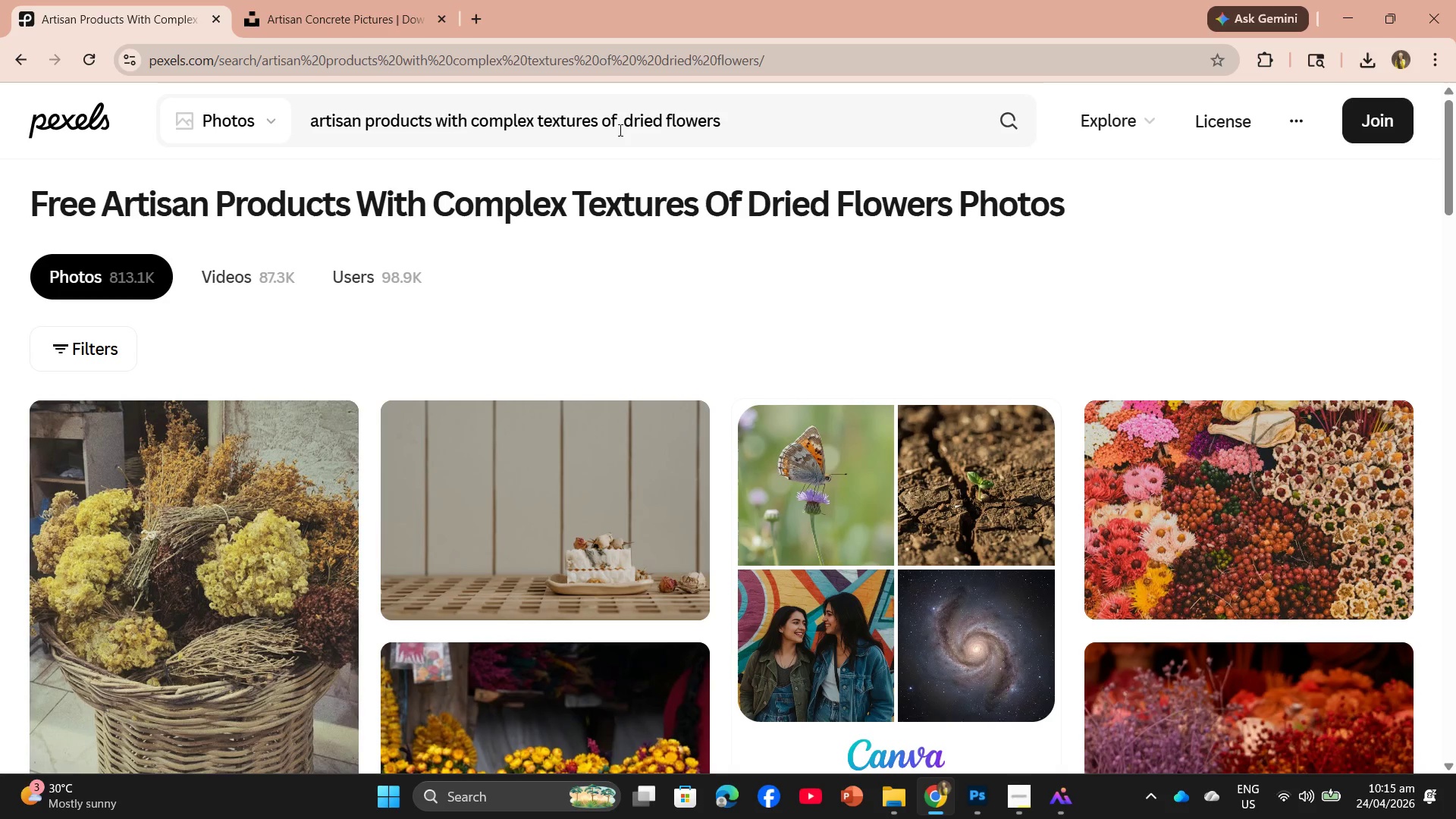 
wait(7.92)
 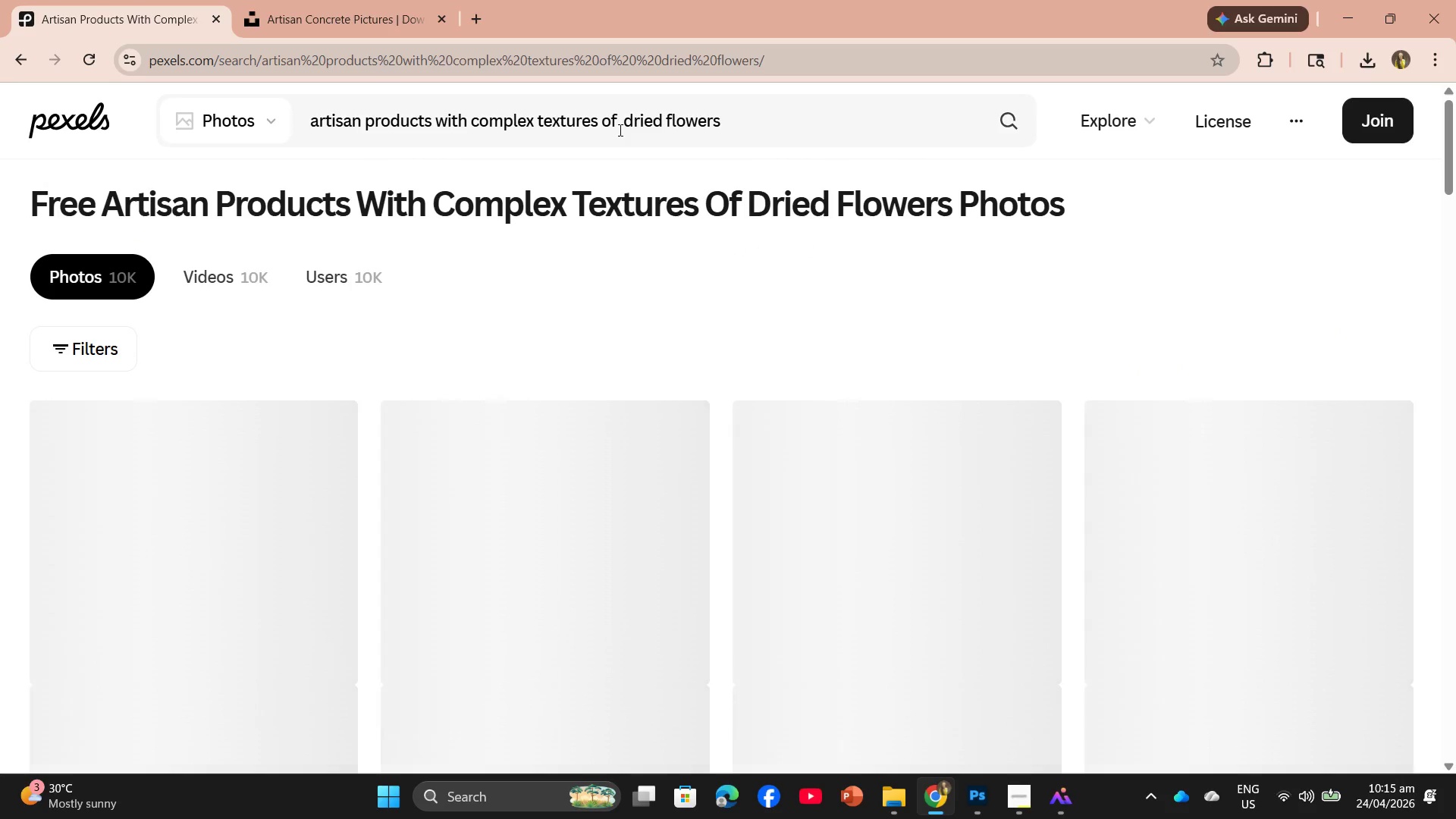 
scroll: coordinate [858, 351], scroll_direction: down, amount: 5.0
 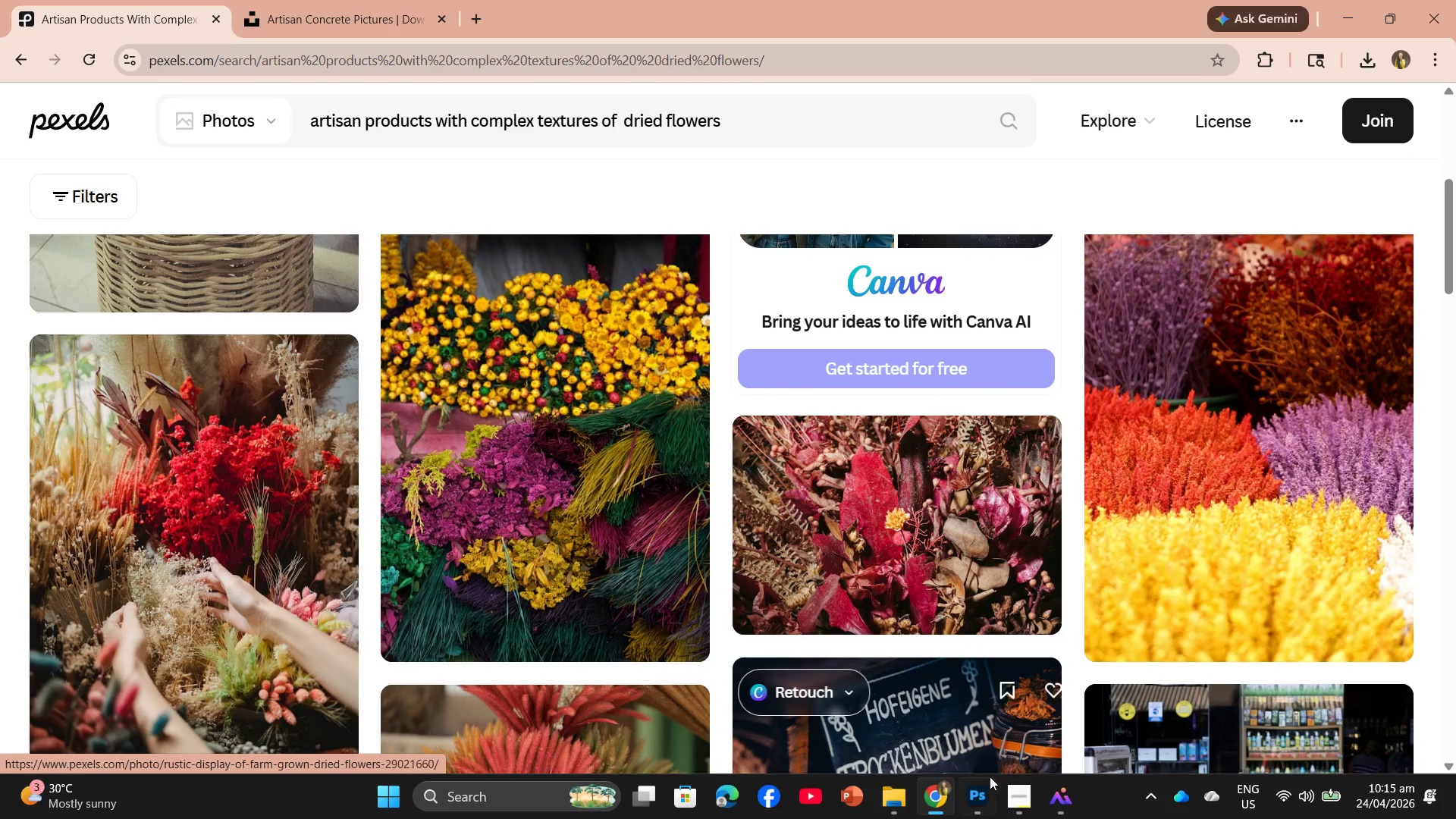 
wait(5.24)
 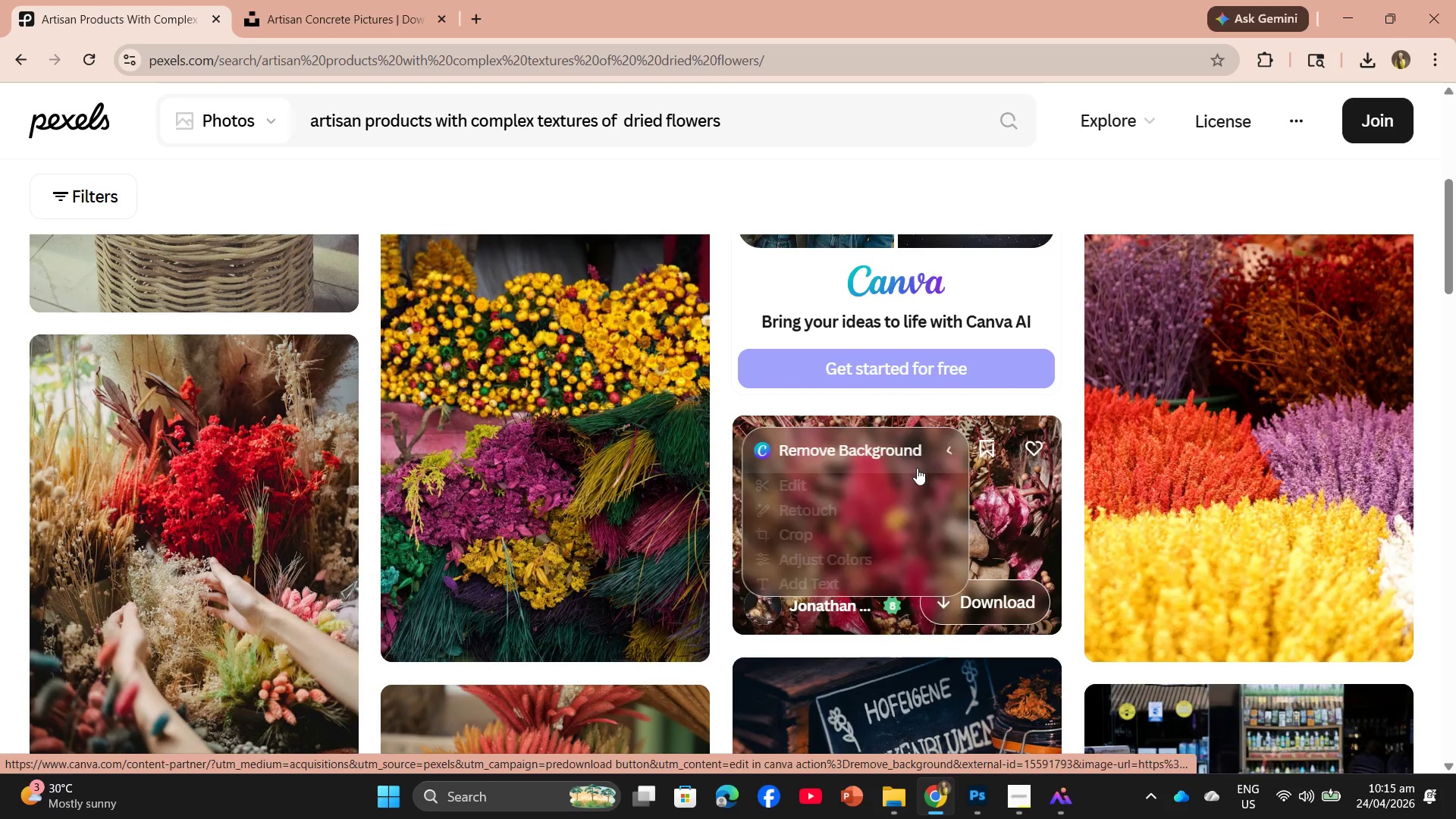 
left_click([980, 698])
 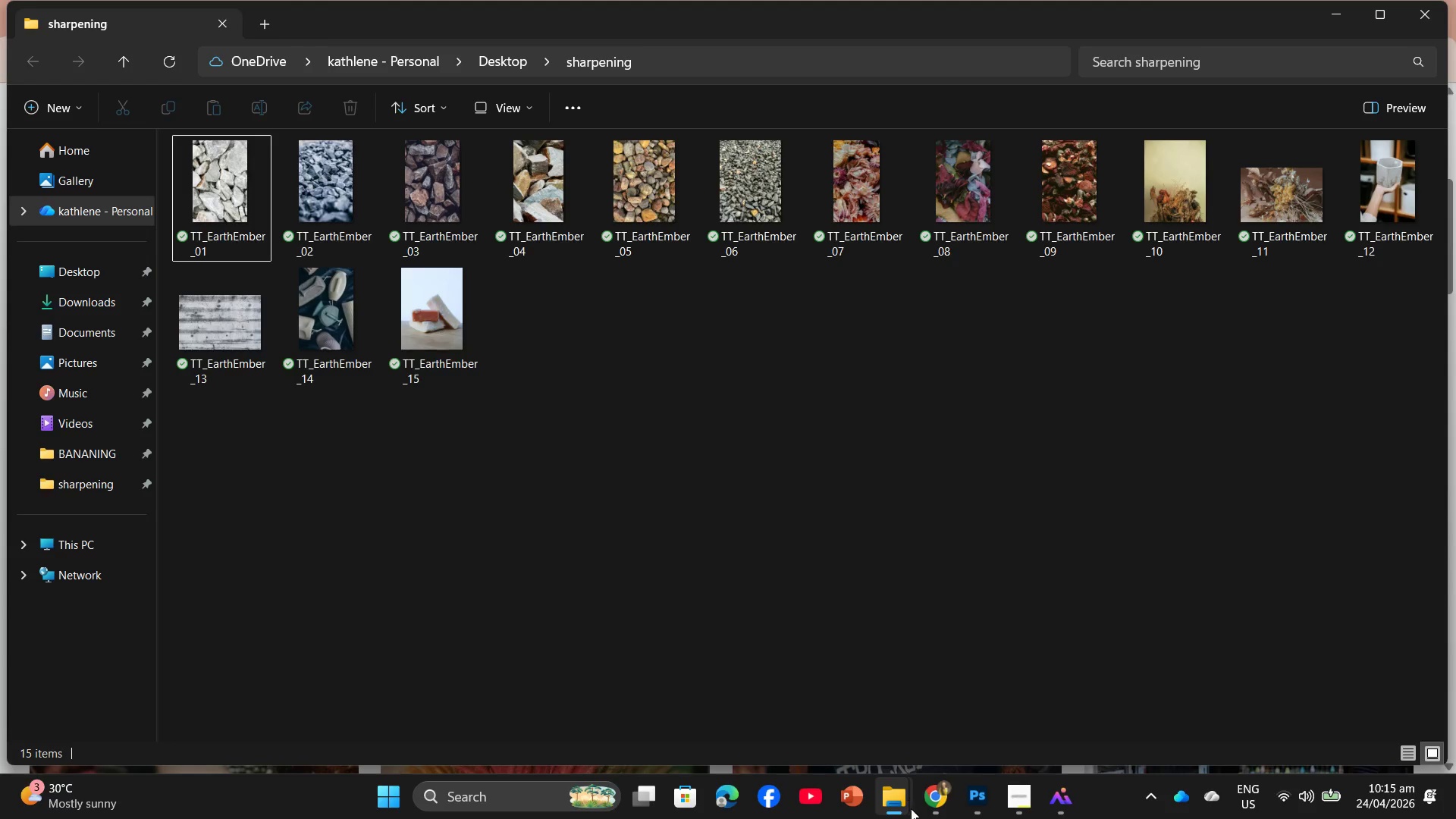 
wait(6.33)
 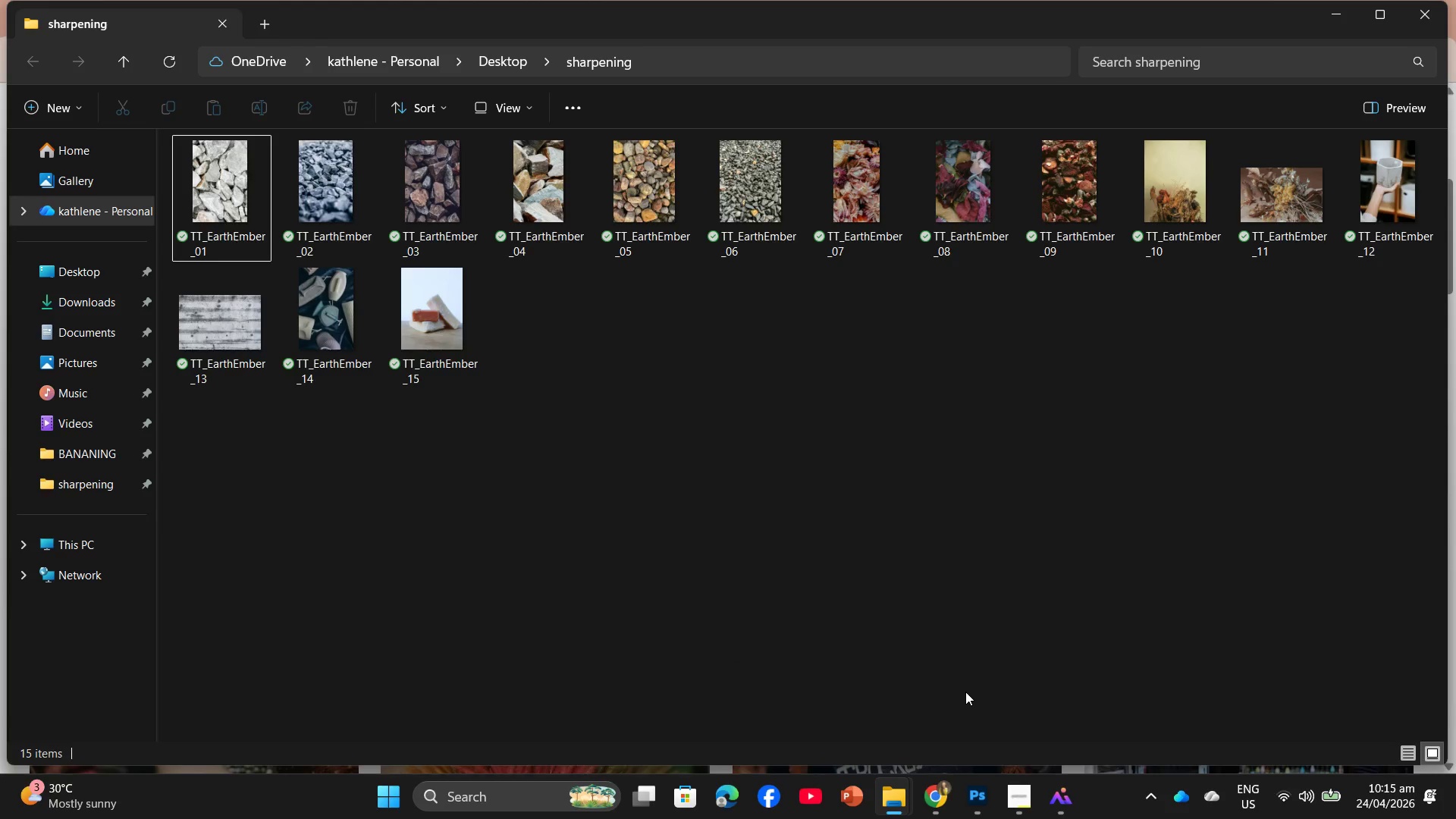 
left_click([939, 723])
 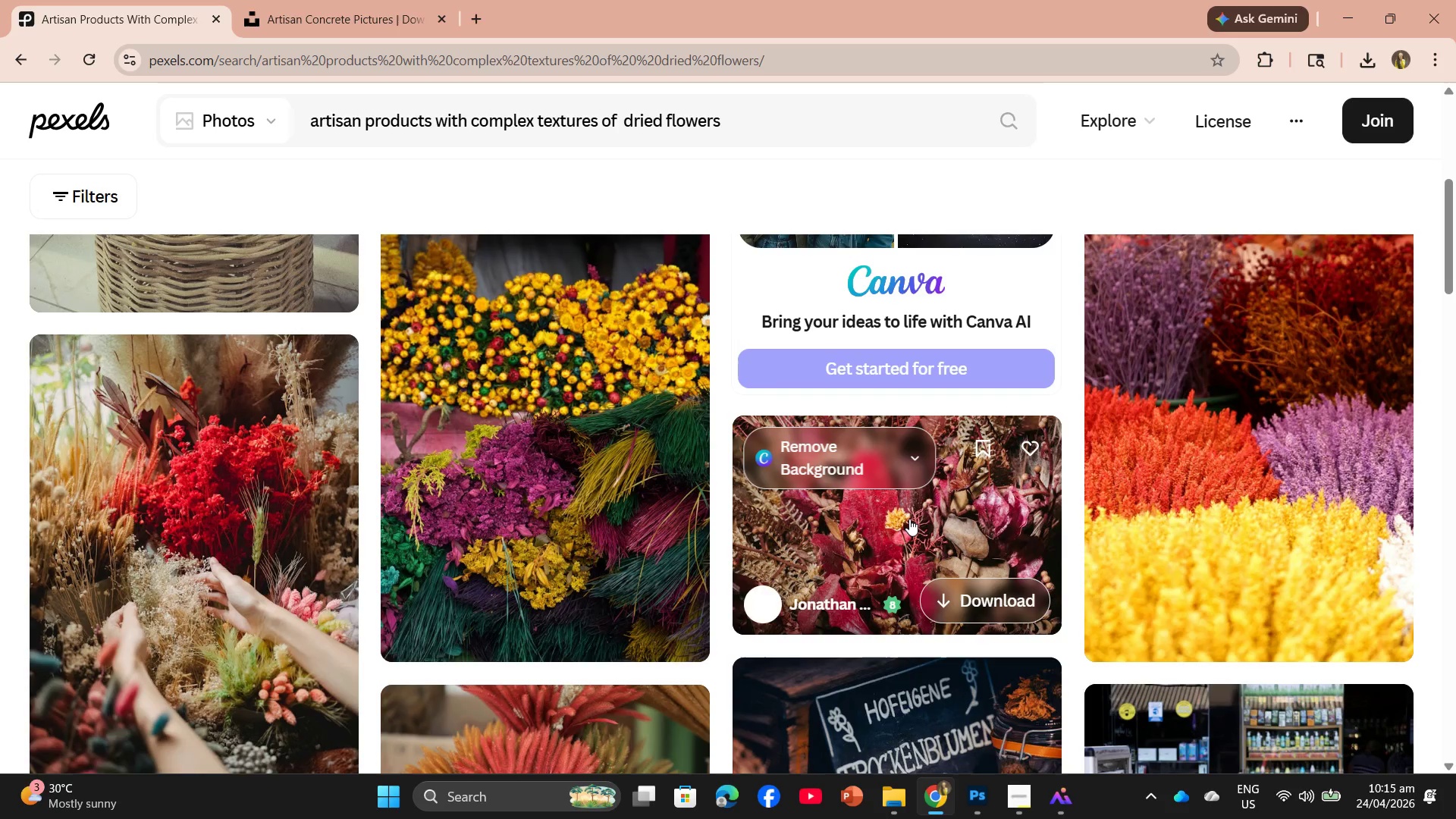 
left_click([909, 519])
 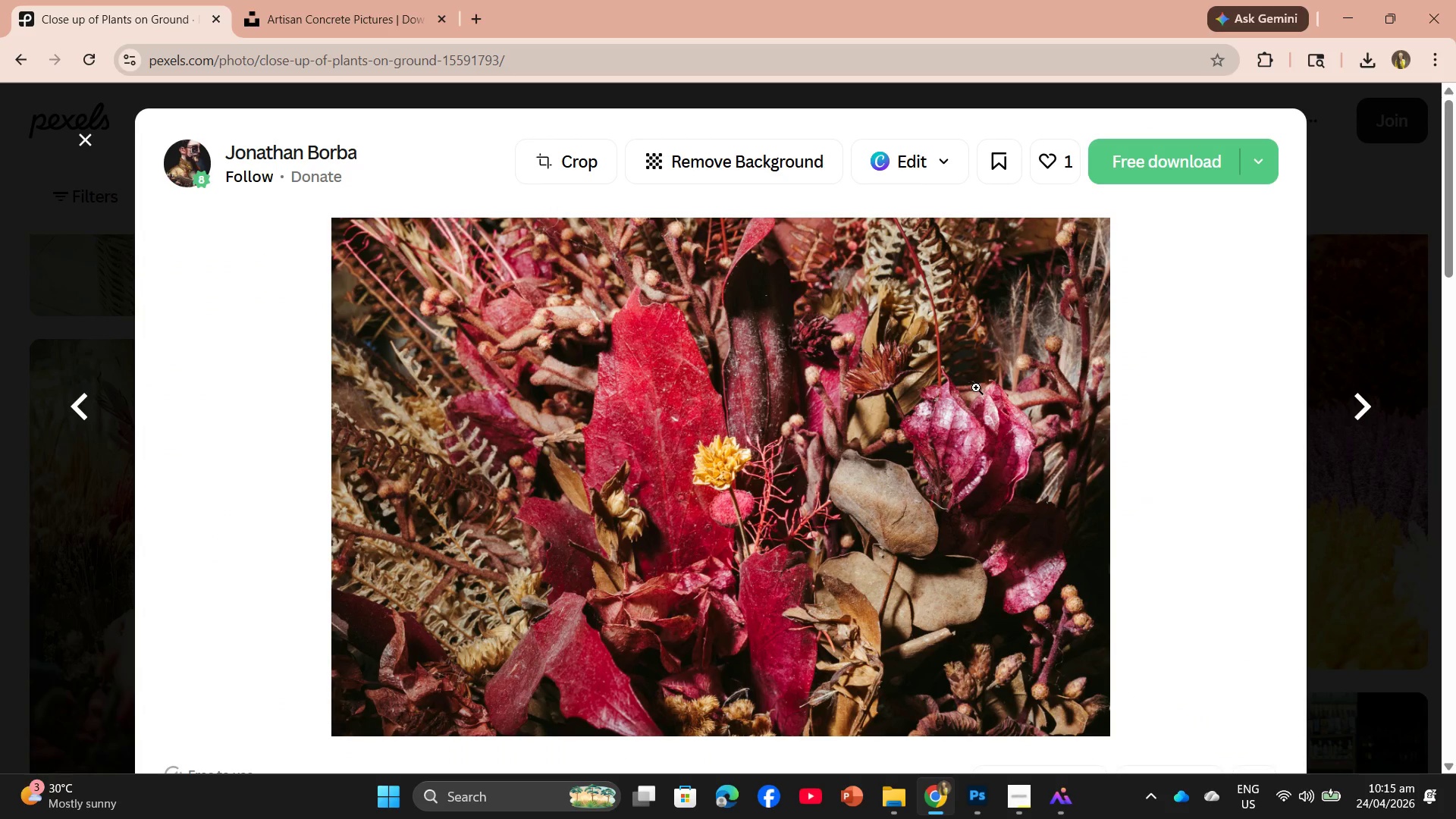 
left_click([1135, 143])
 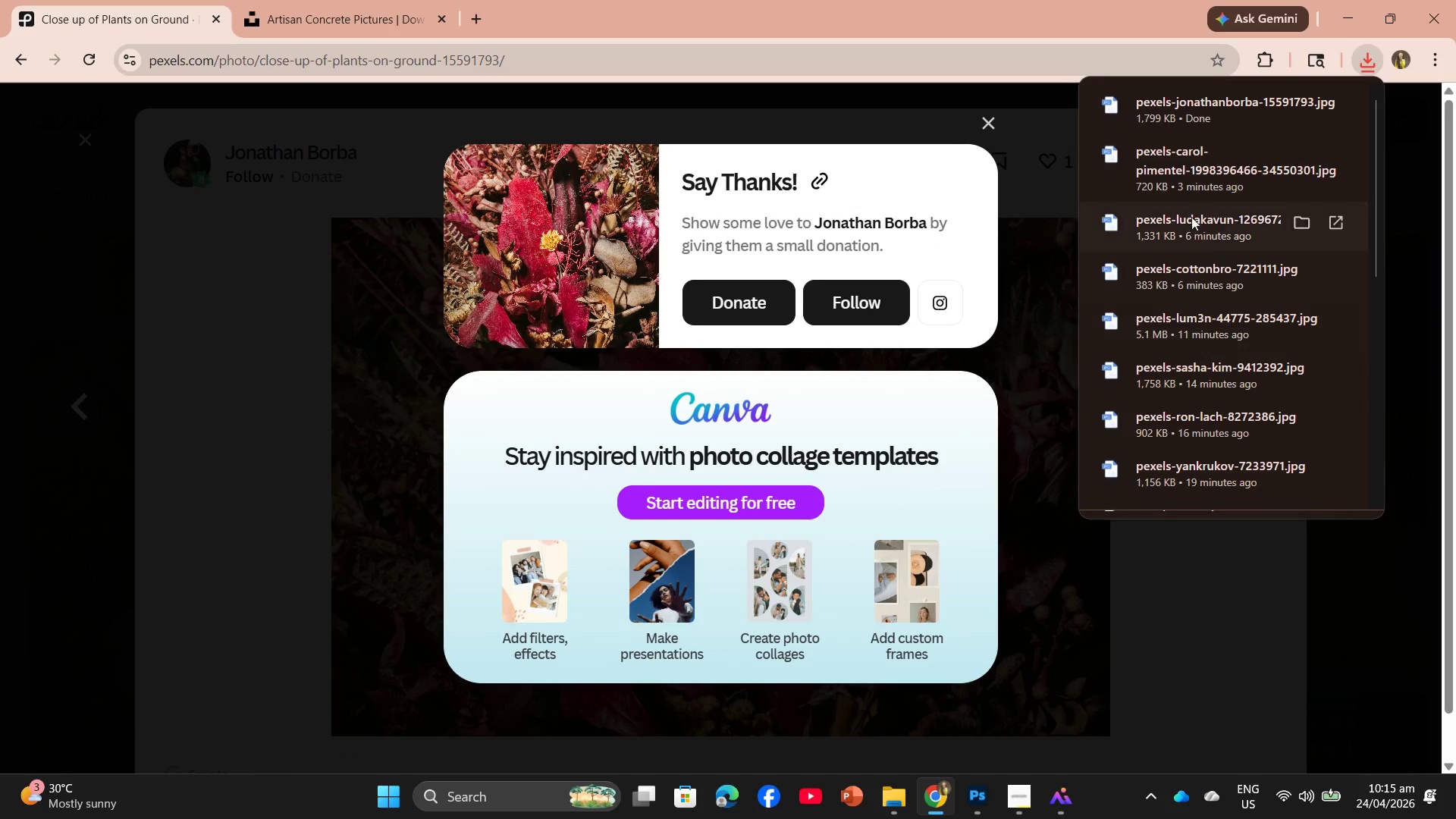 
left_click_drag(start_coordinate=[1185, 115], to_coordinate=[626, 62])
 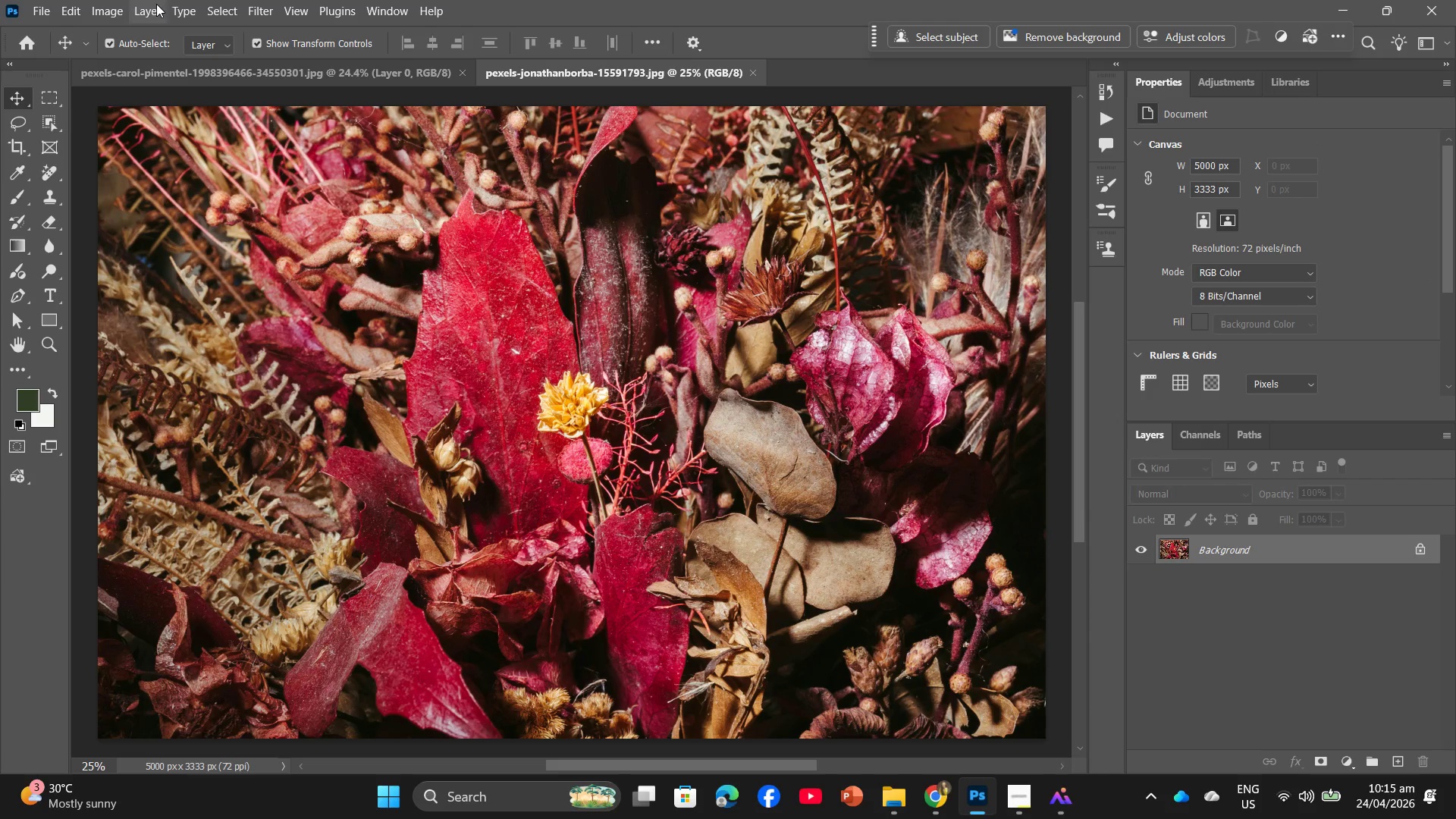 
left_click([89, 6])
 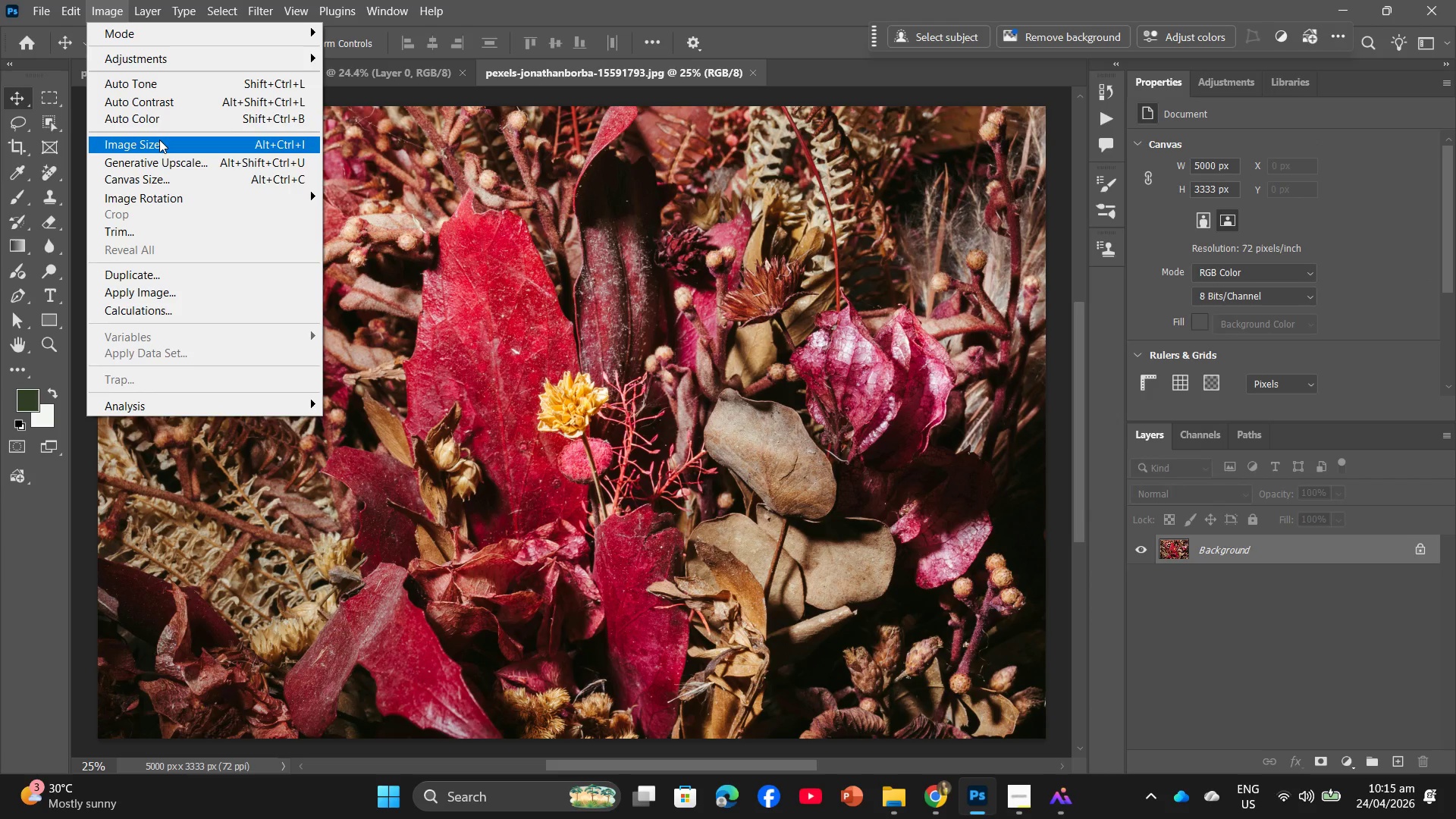 
left_click([159, 140])
 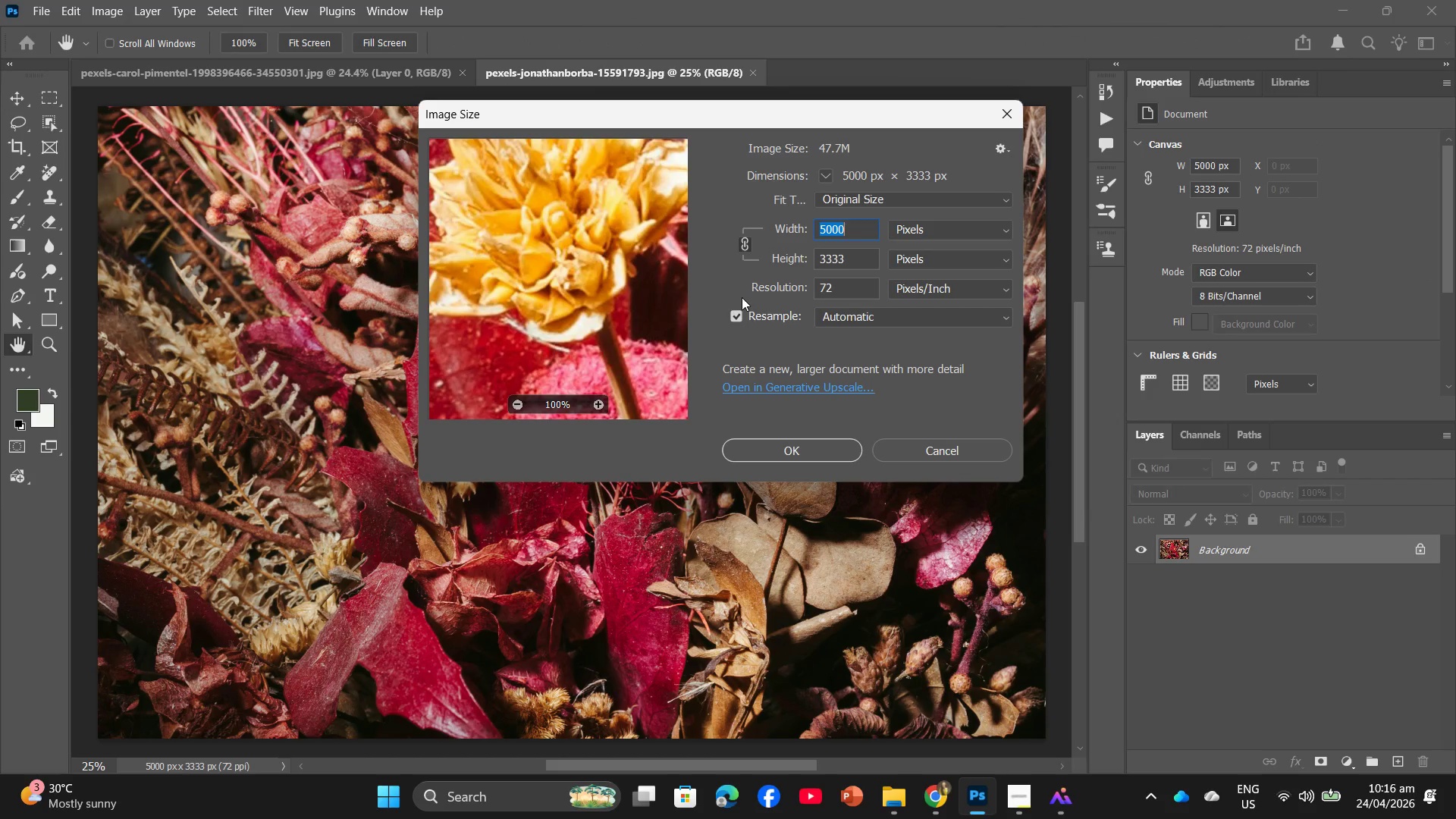 
key(Numpad2)
 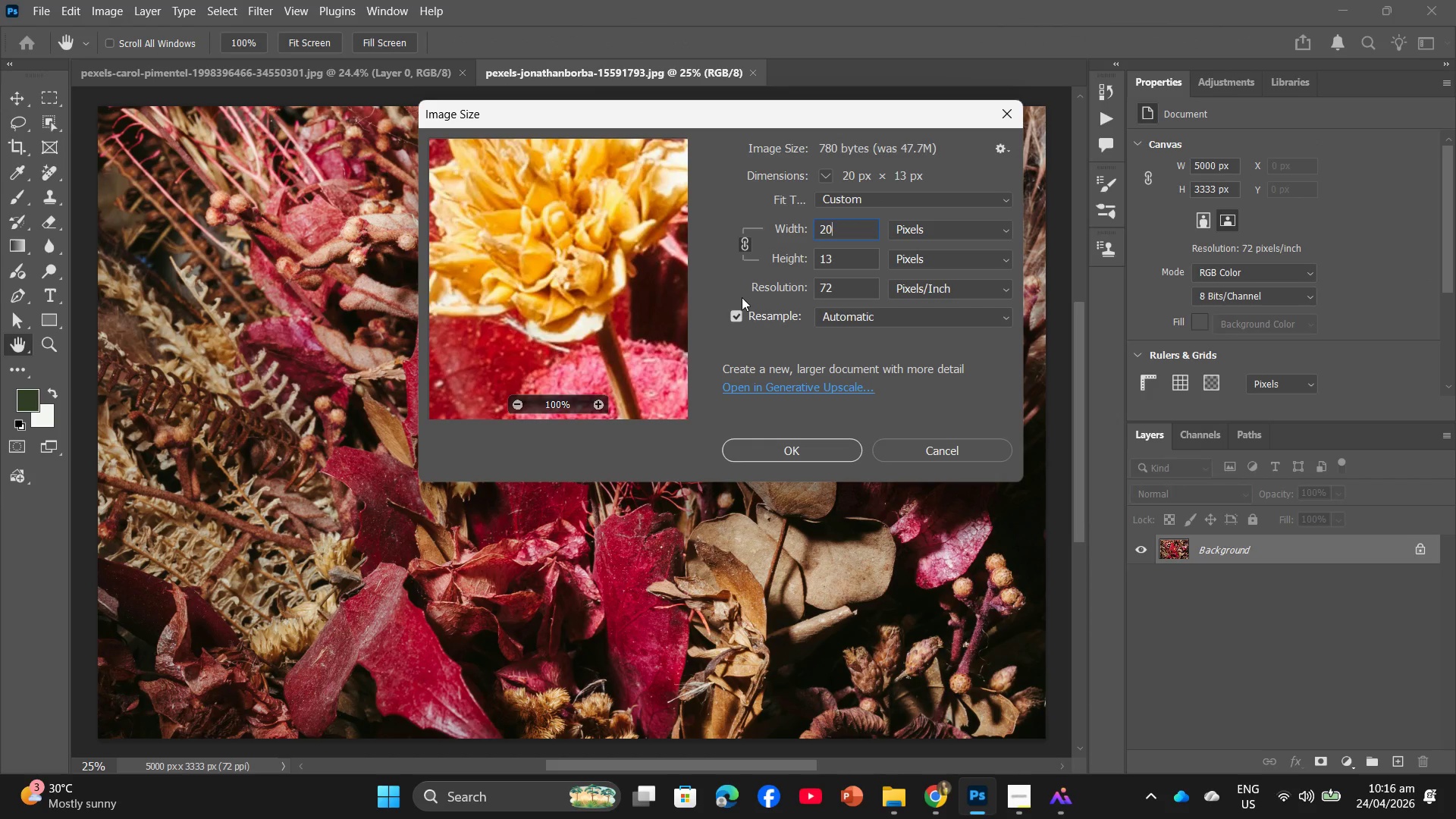 
key(Numpad0)
 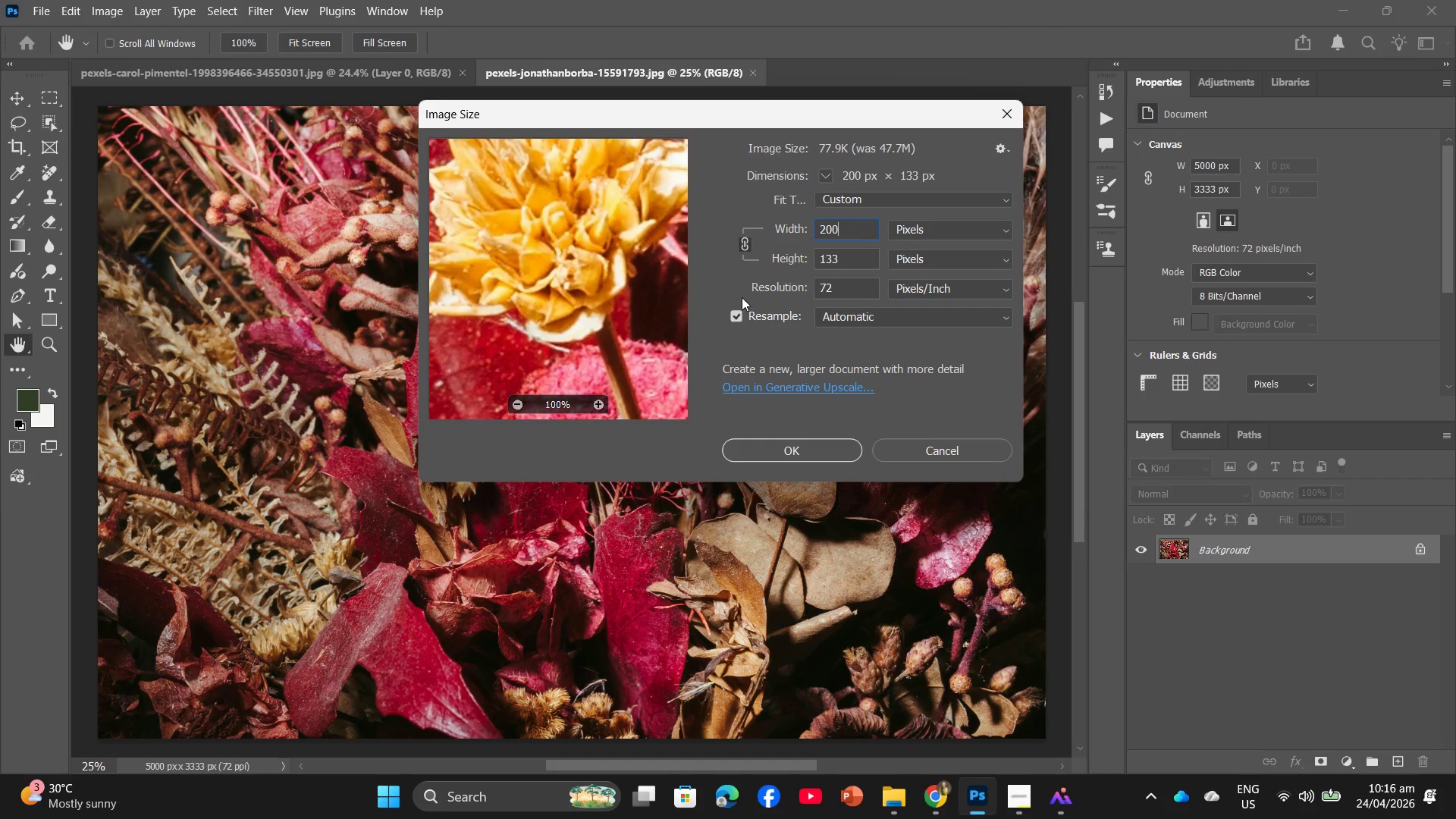 
key(Numpad0)
 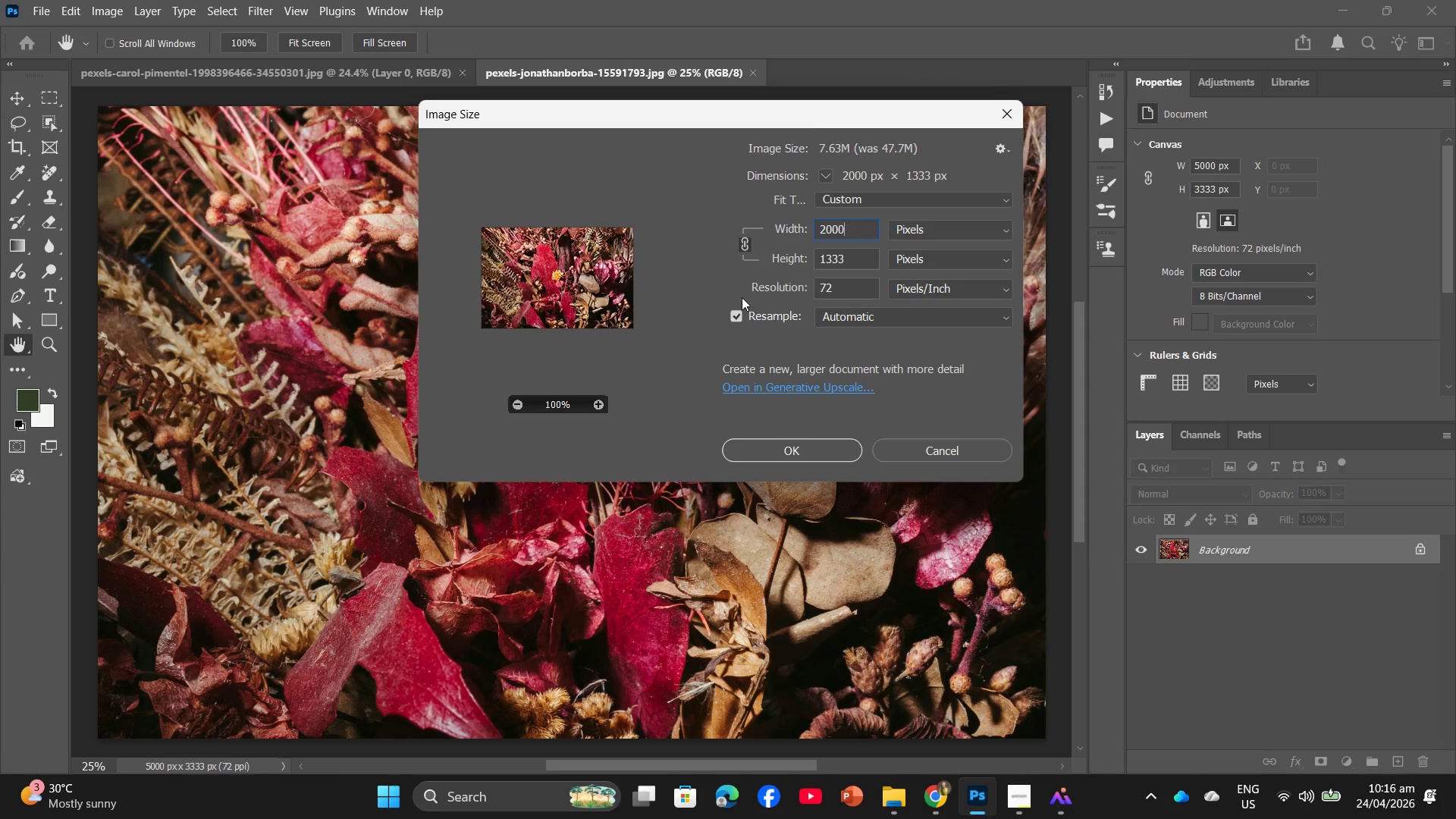 
key(Numpad0)
 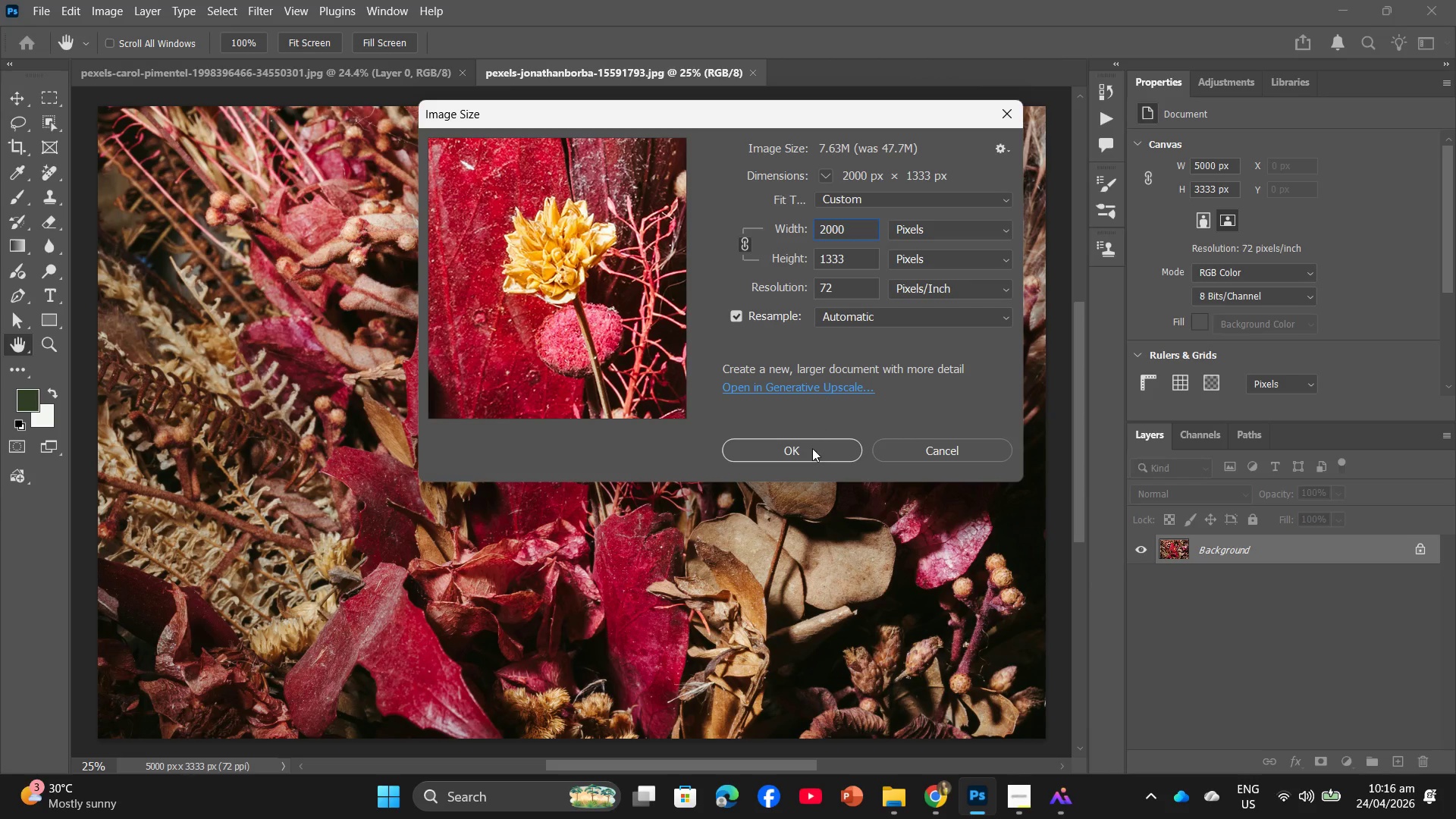 
left_click([812, 448])
 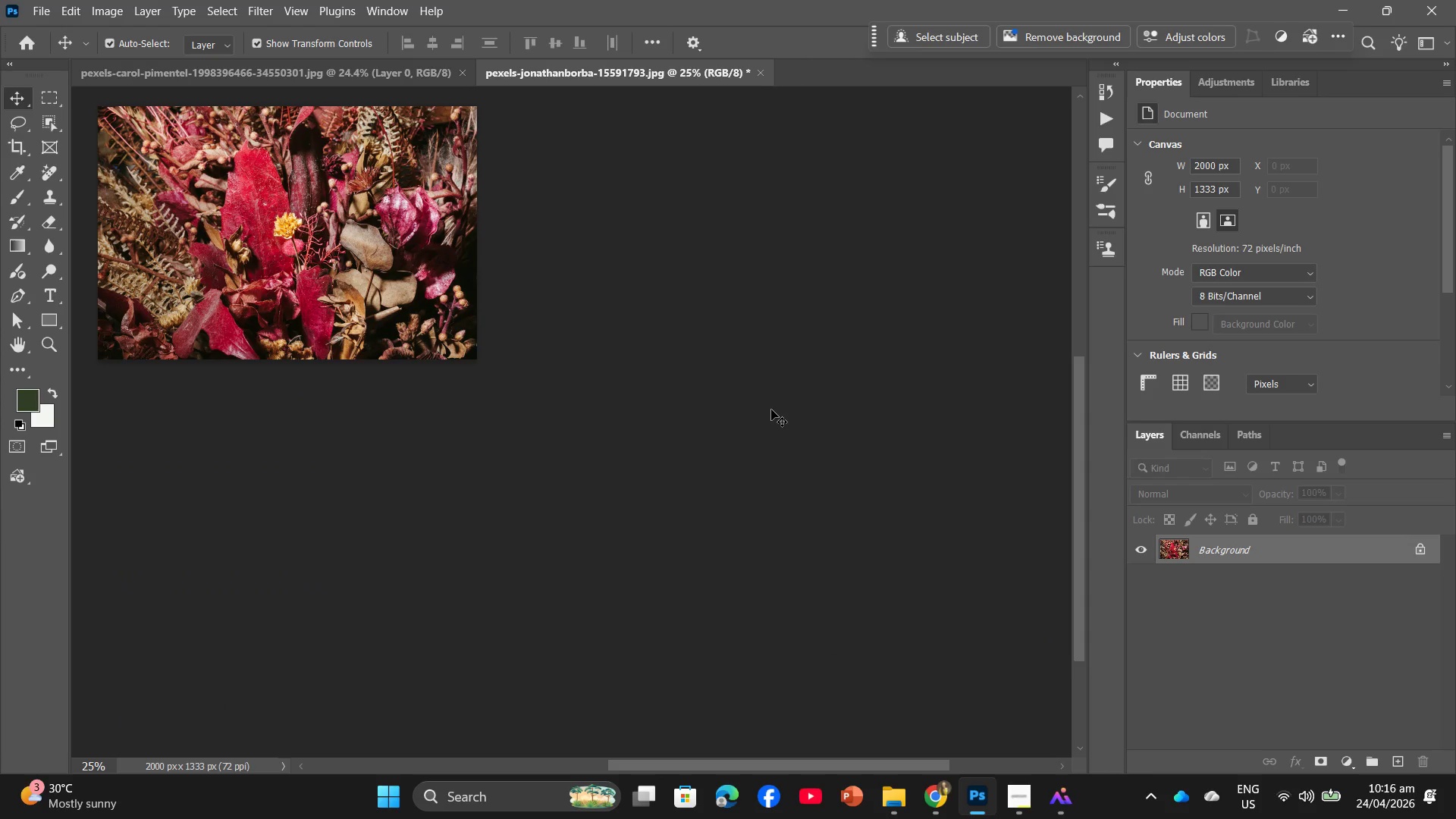 
wait(10.69)
 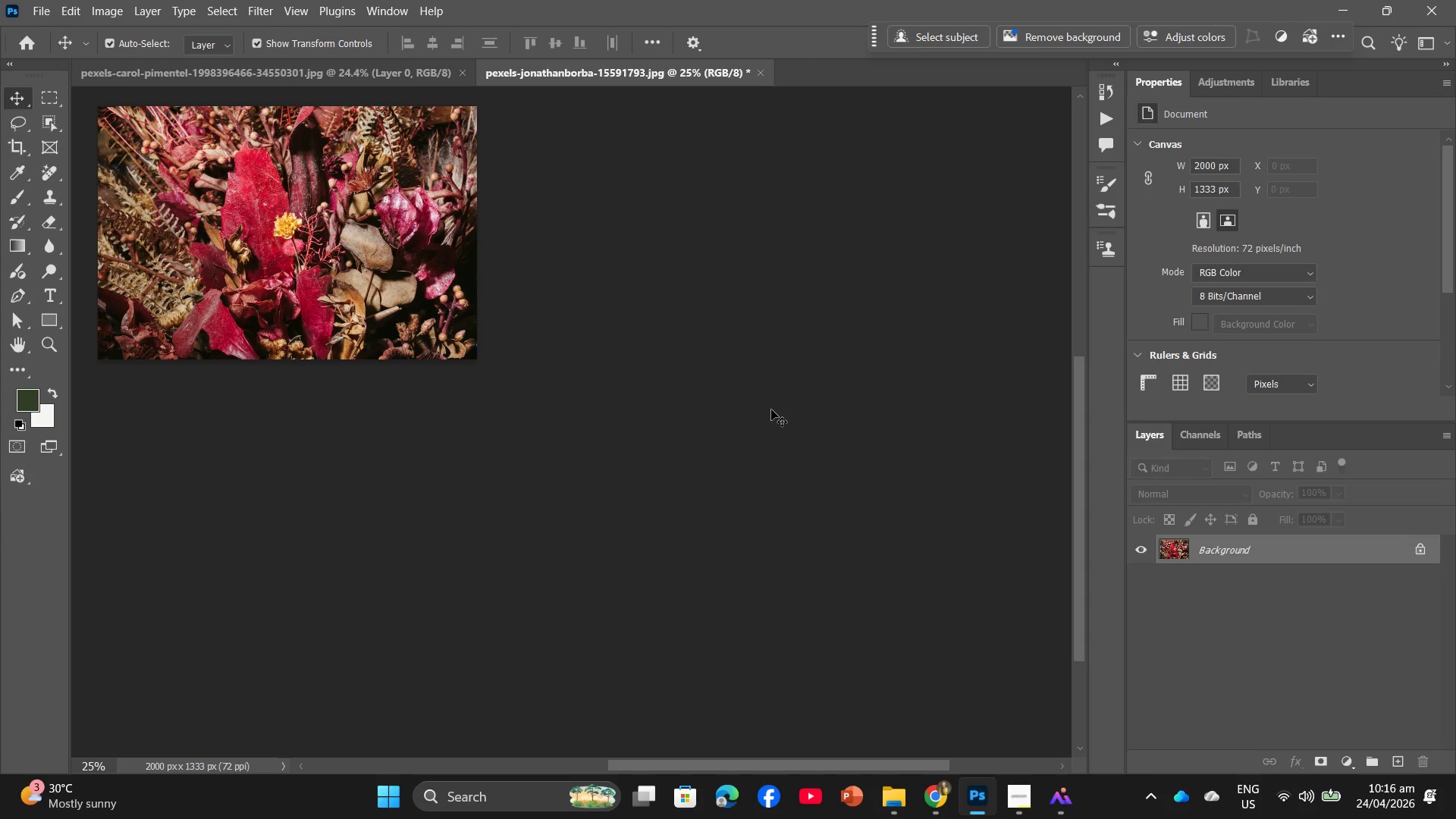 
left_click([1427, 551])
 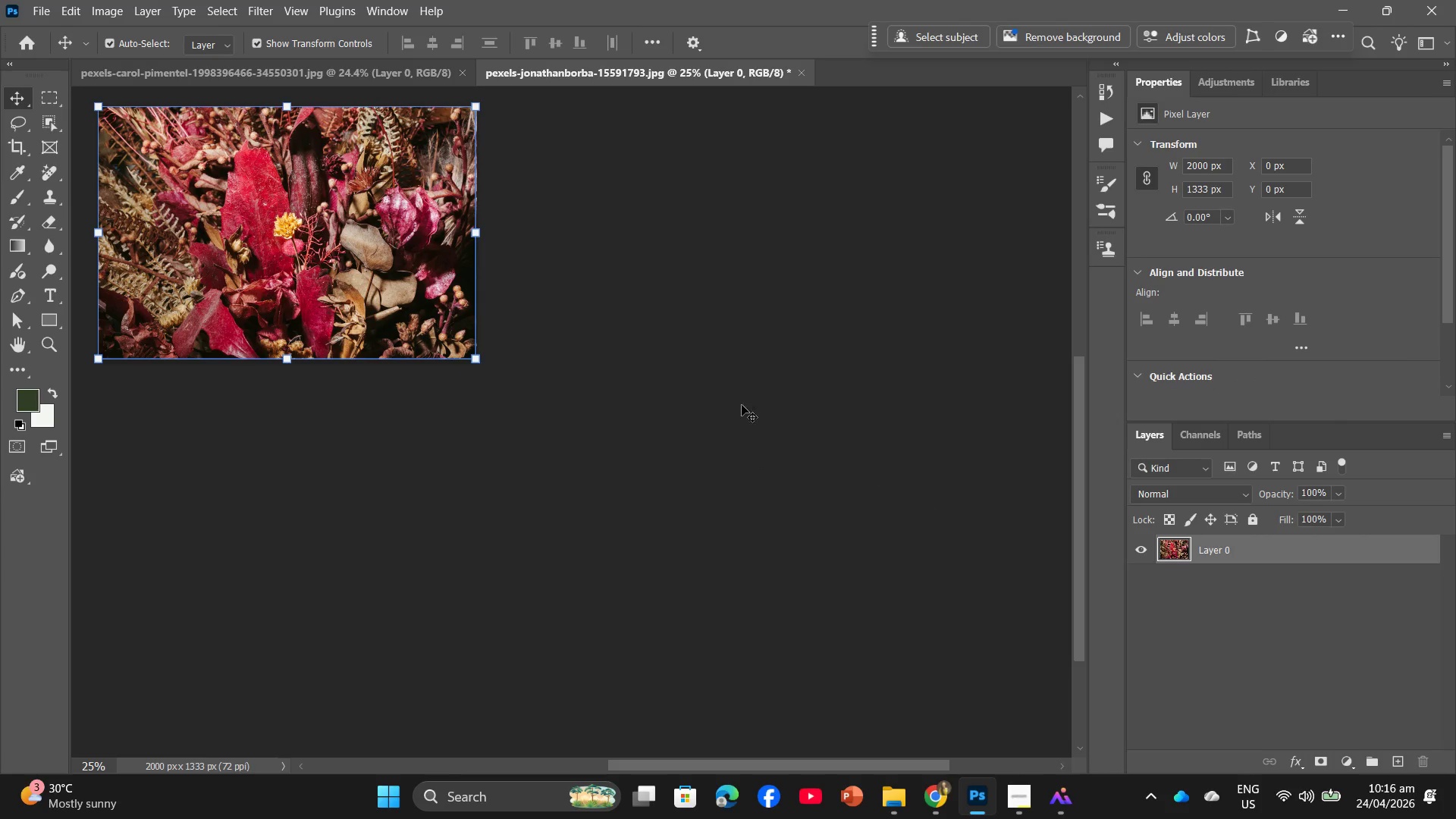 
hold_key(key=Space, duration=0.98)
 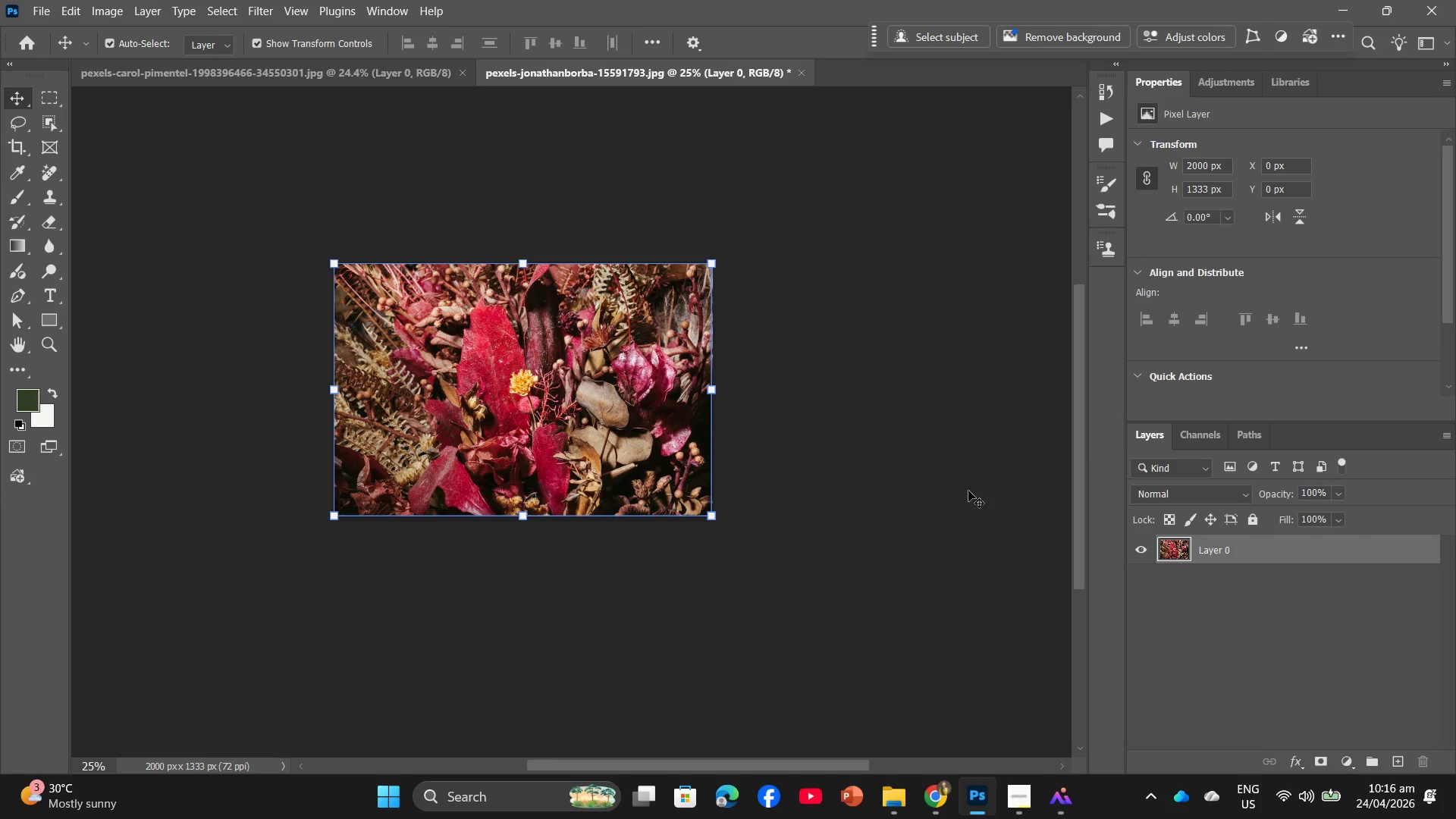 
left_click_drag(start_coordinate=[635, 340], to_coordinate=[871, 497])
 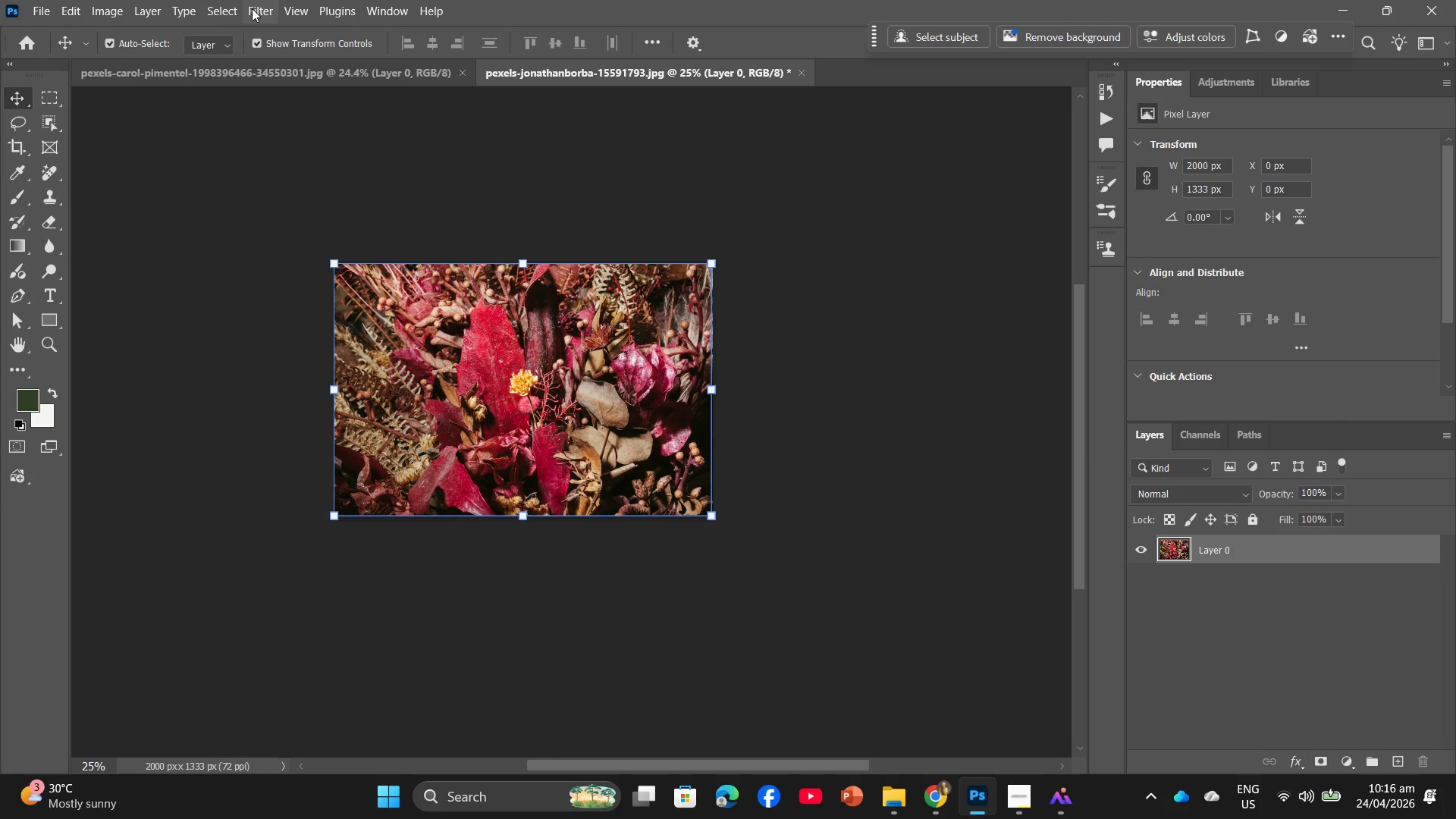 
left_click([249, 8])
 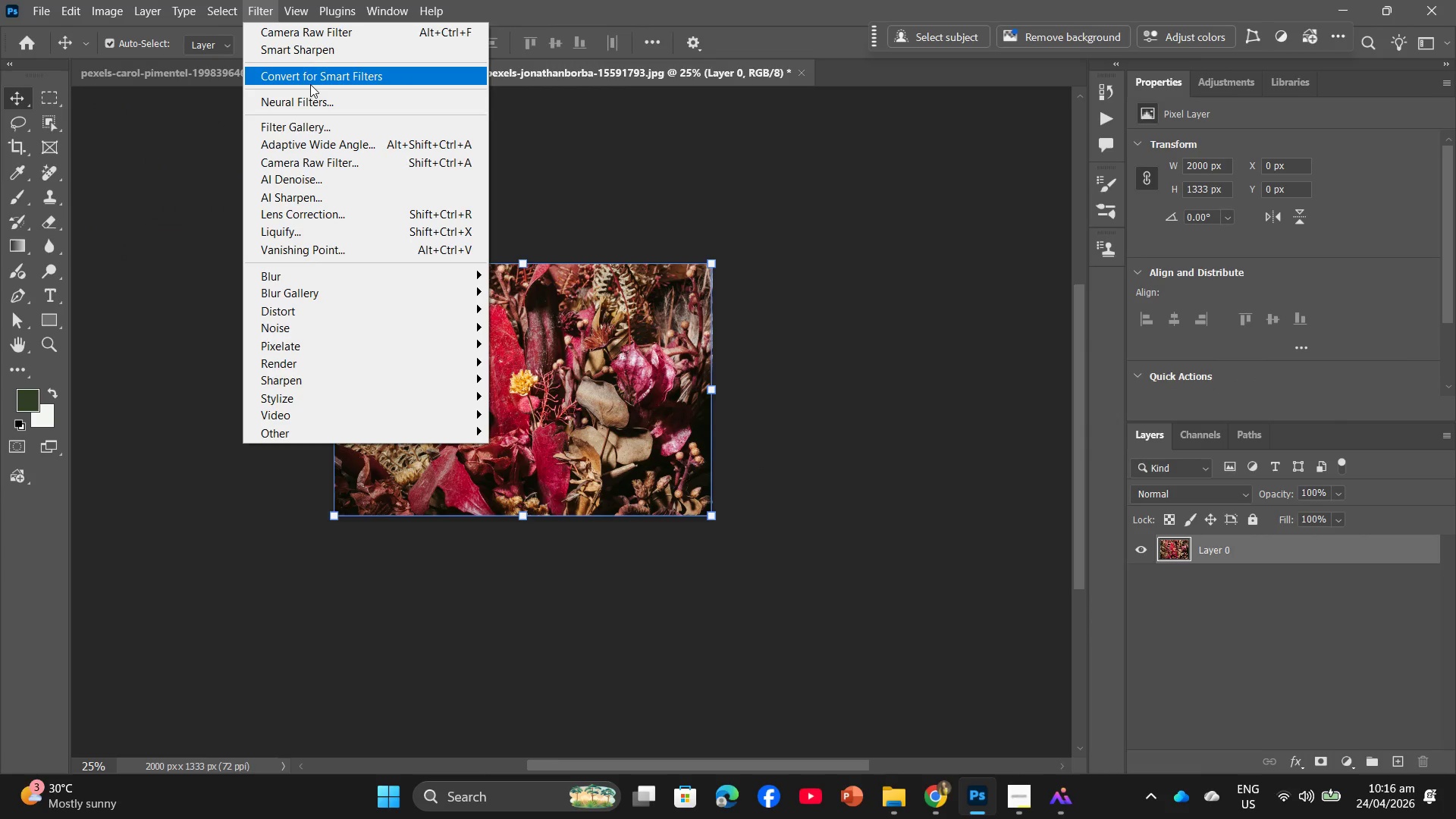 
left_click([310, 84])
 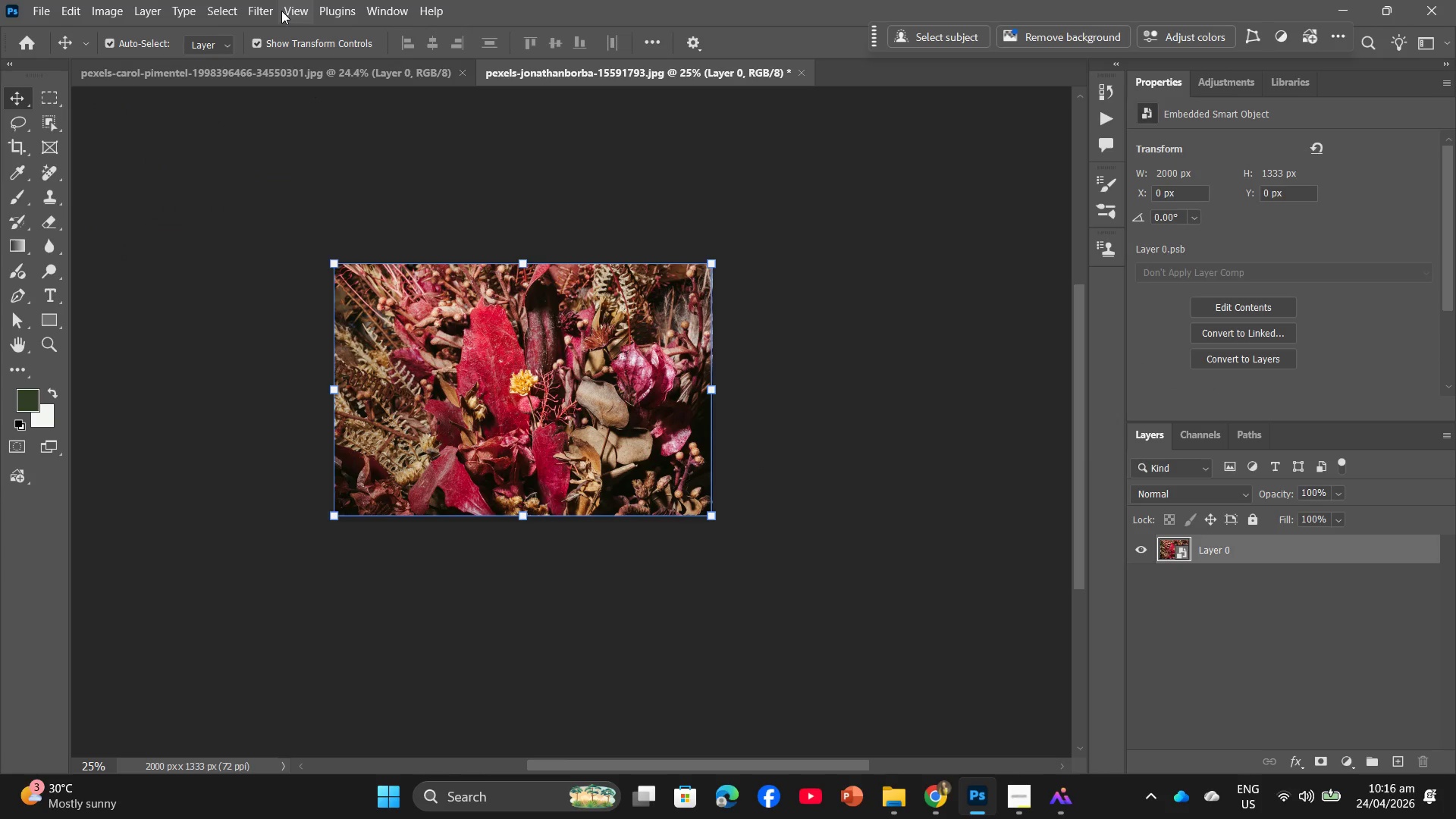 
left_click([271, 11])
 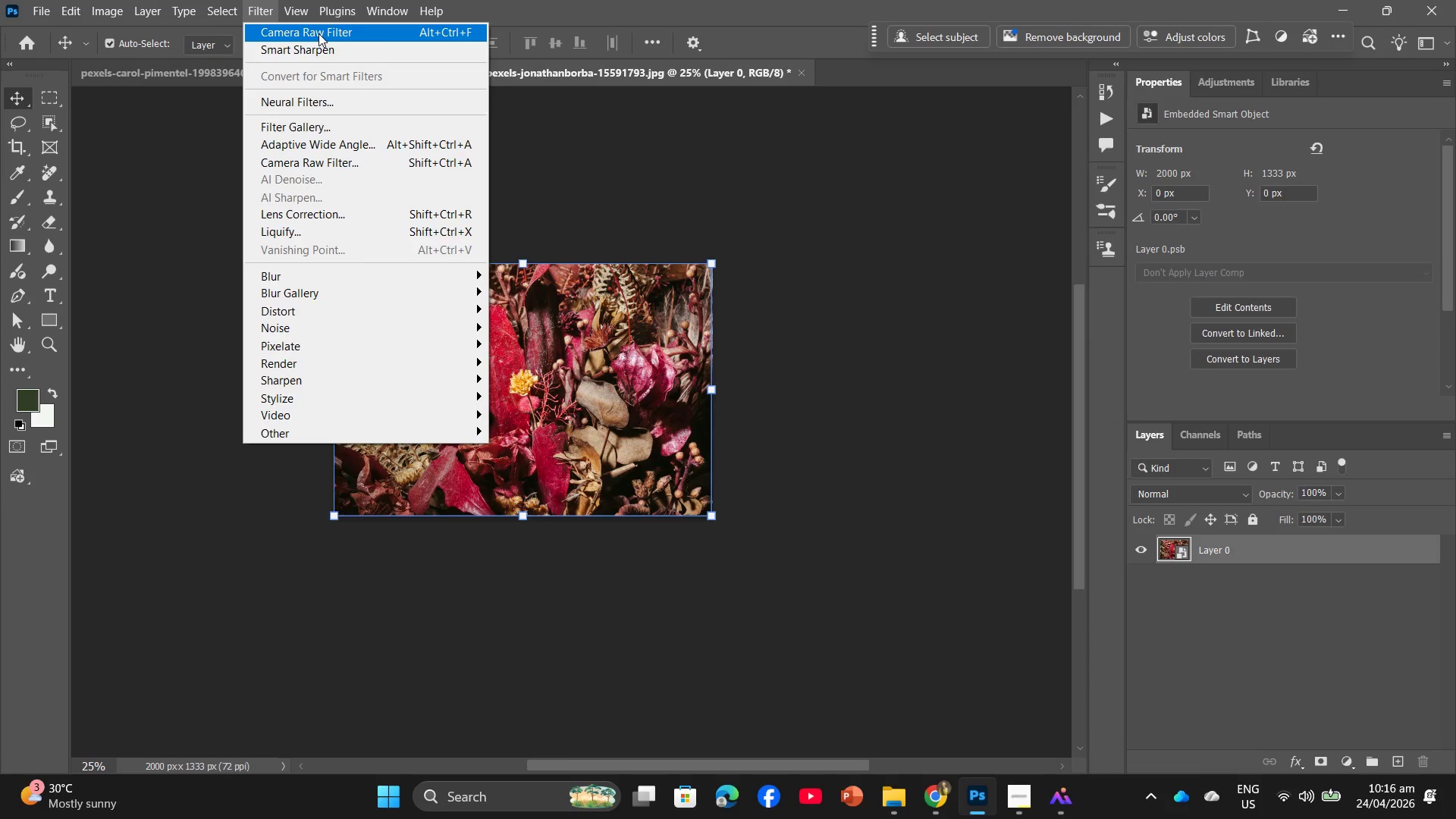 
left_click([318, 32])
 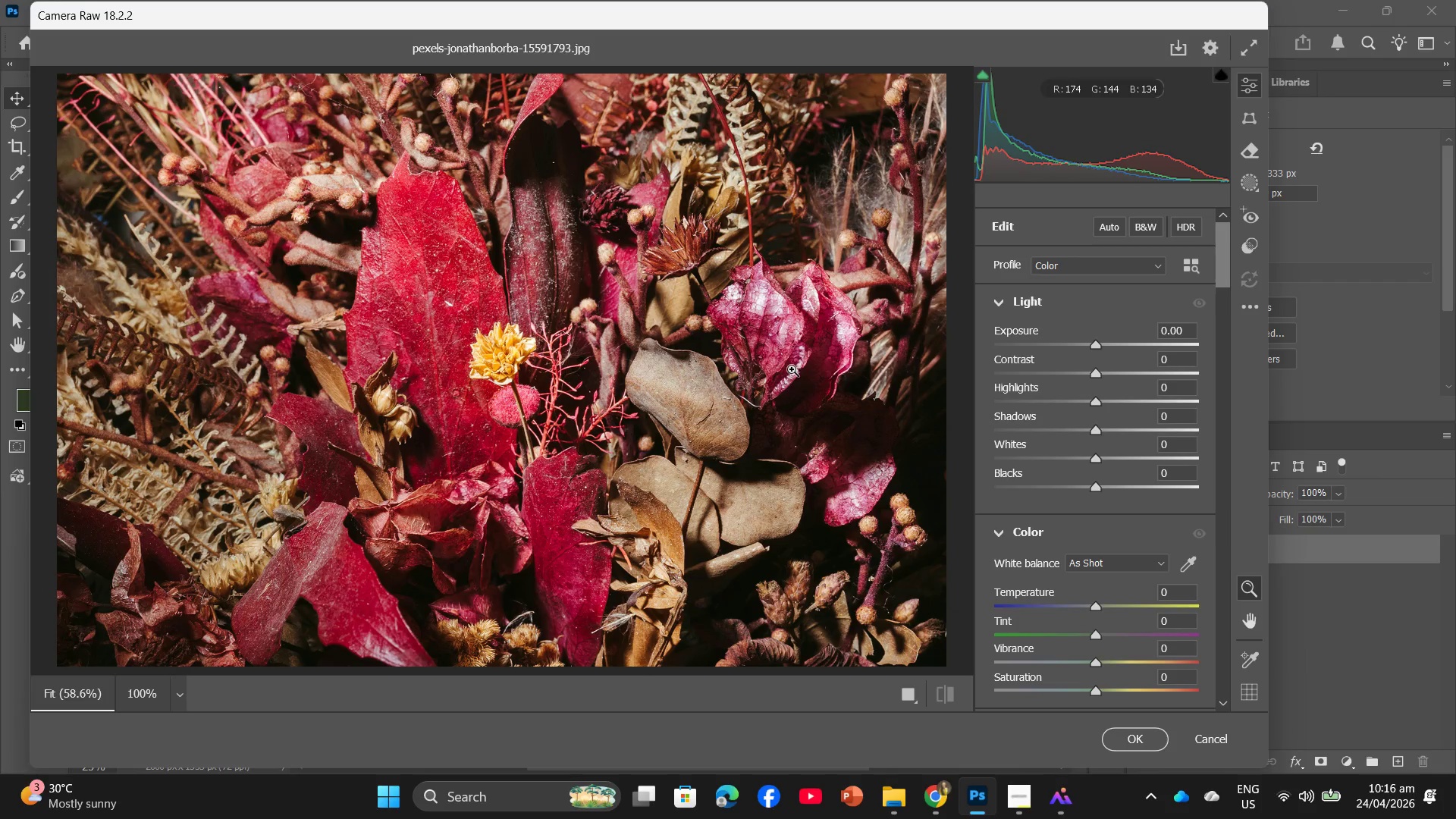 
wait(5.53)
 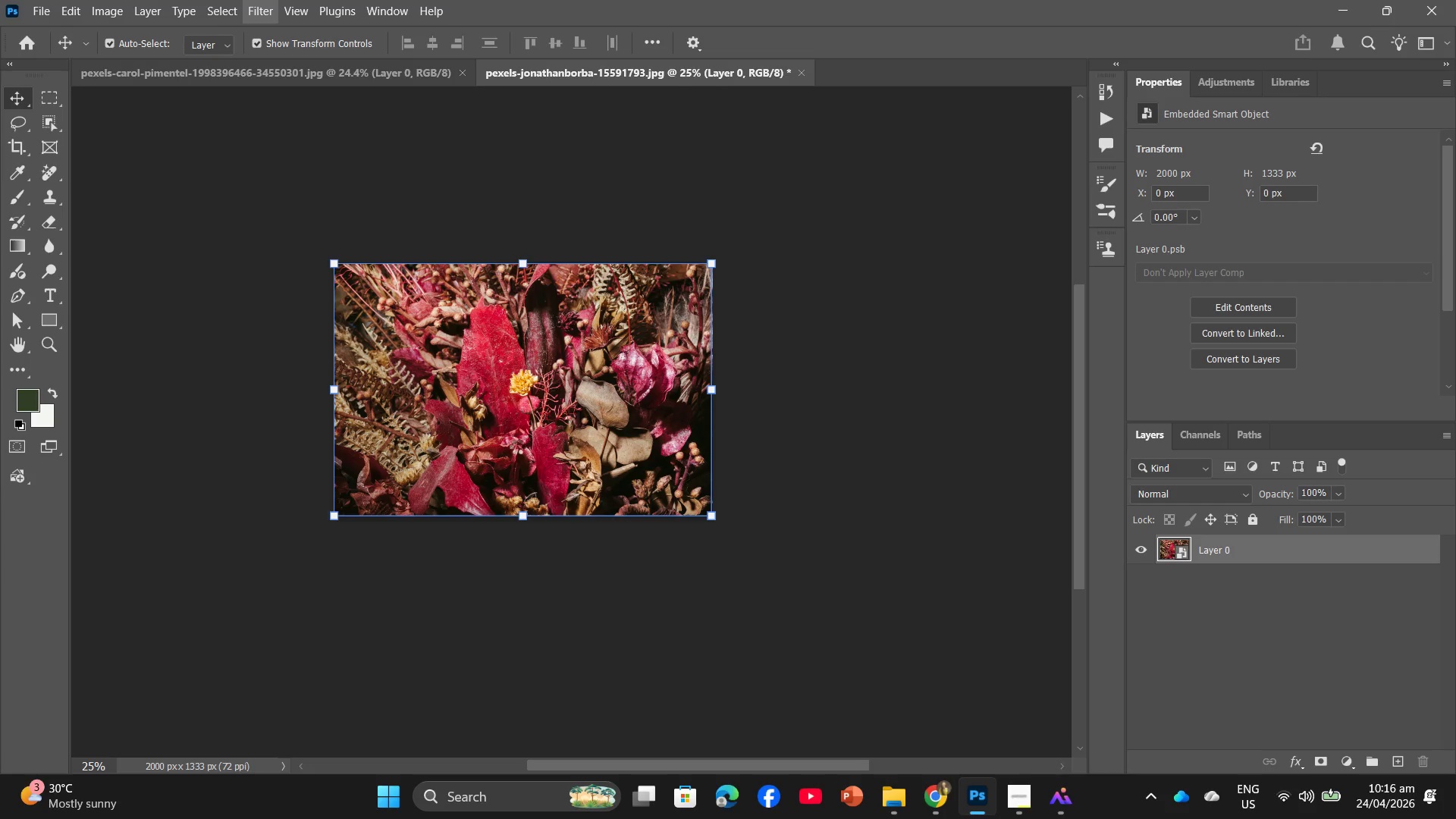 
left_click_drag(start_coordinate=[1098, 373], to_coordinate=[1009, 382])
 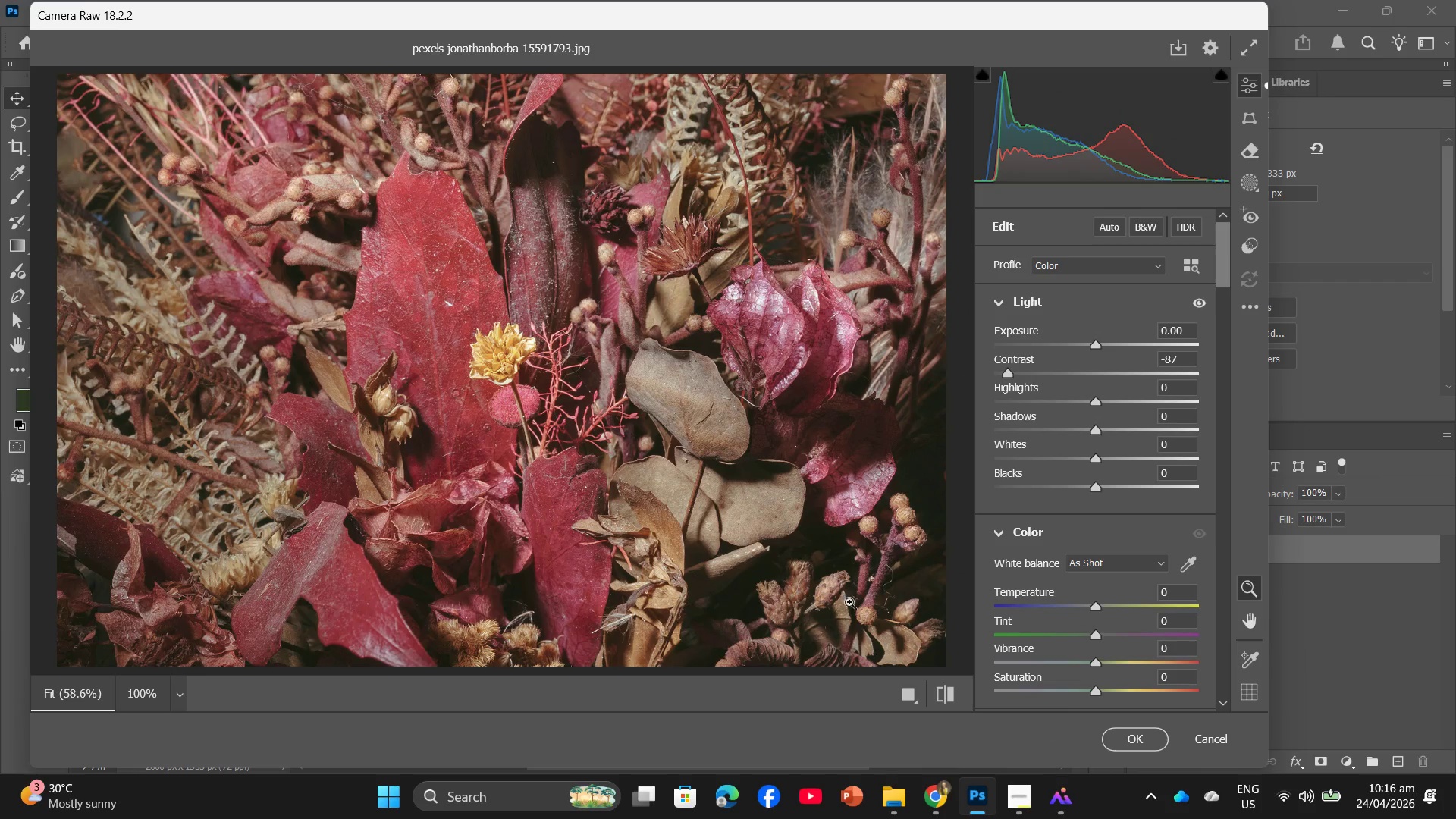 
hold_key(key=Space, duration=0.69)
 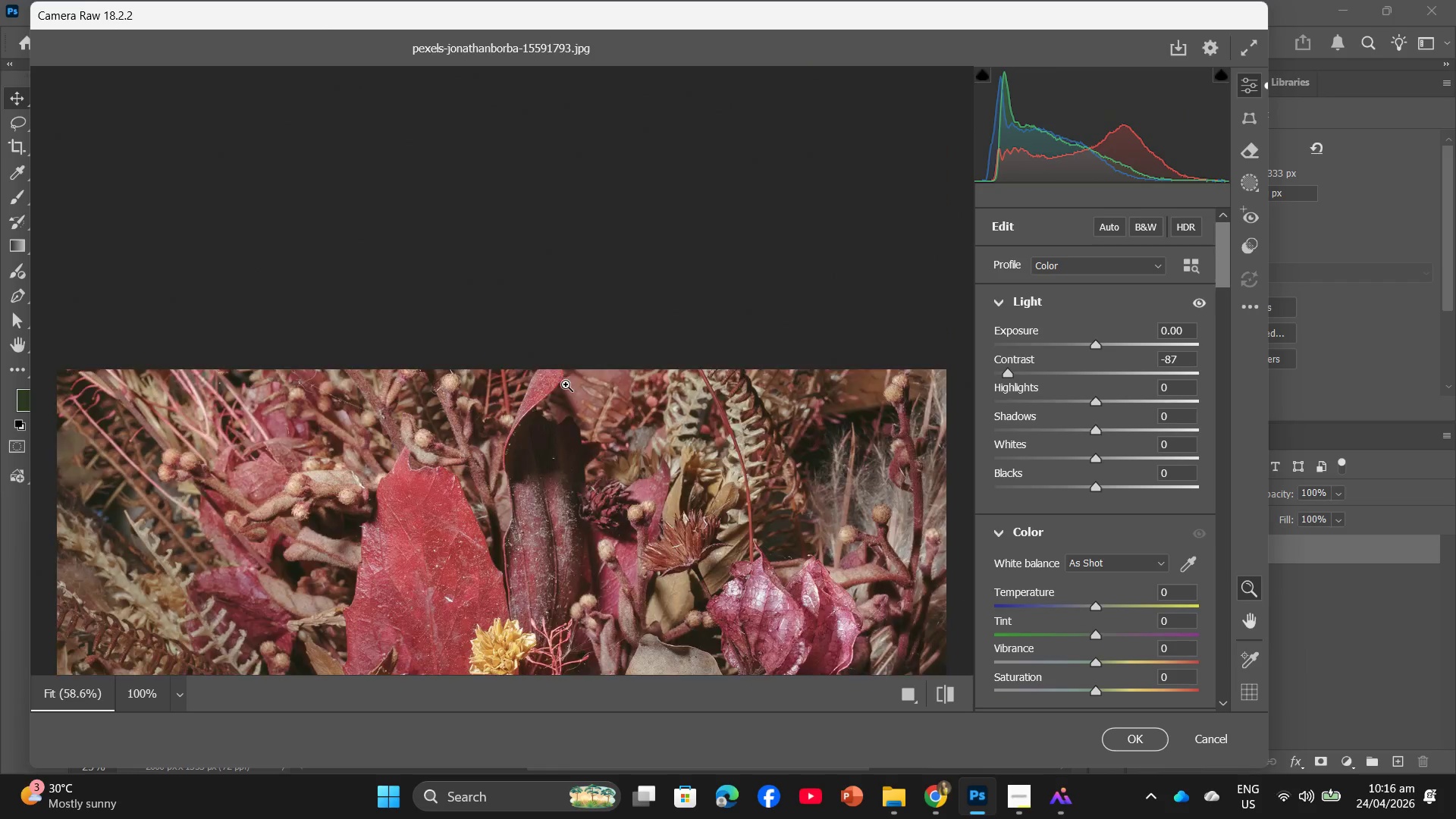 
hold_key(key=Space, duration=1.56)
 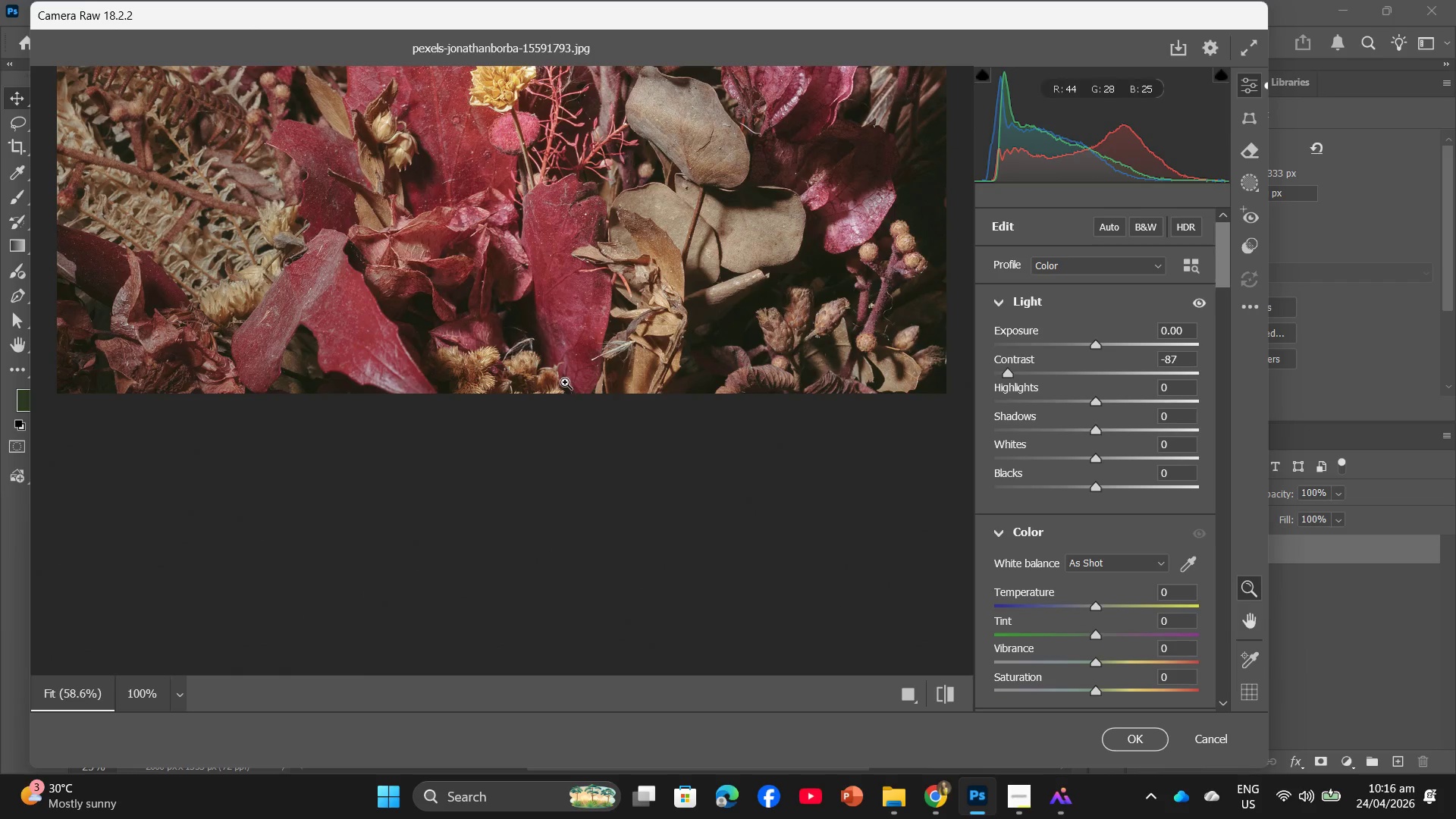 
scroll: coordinate [575, 393], scroll_direction: down, amount: 3.0
 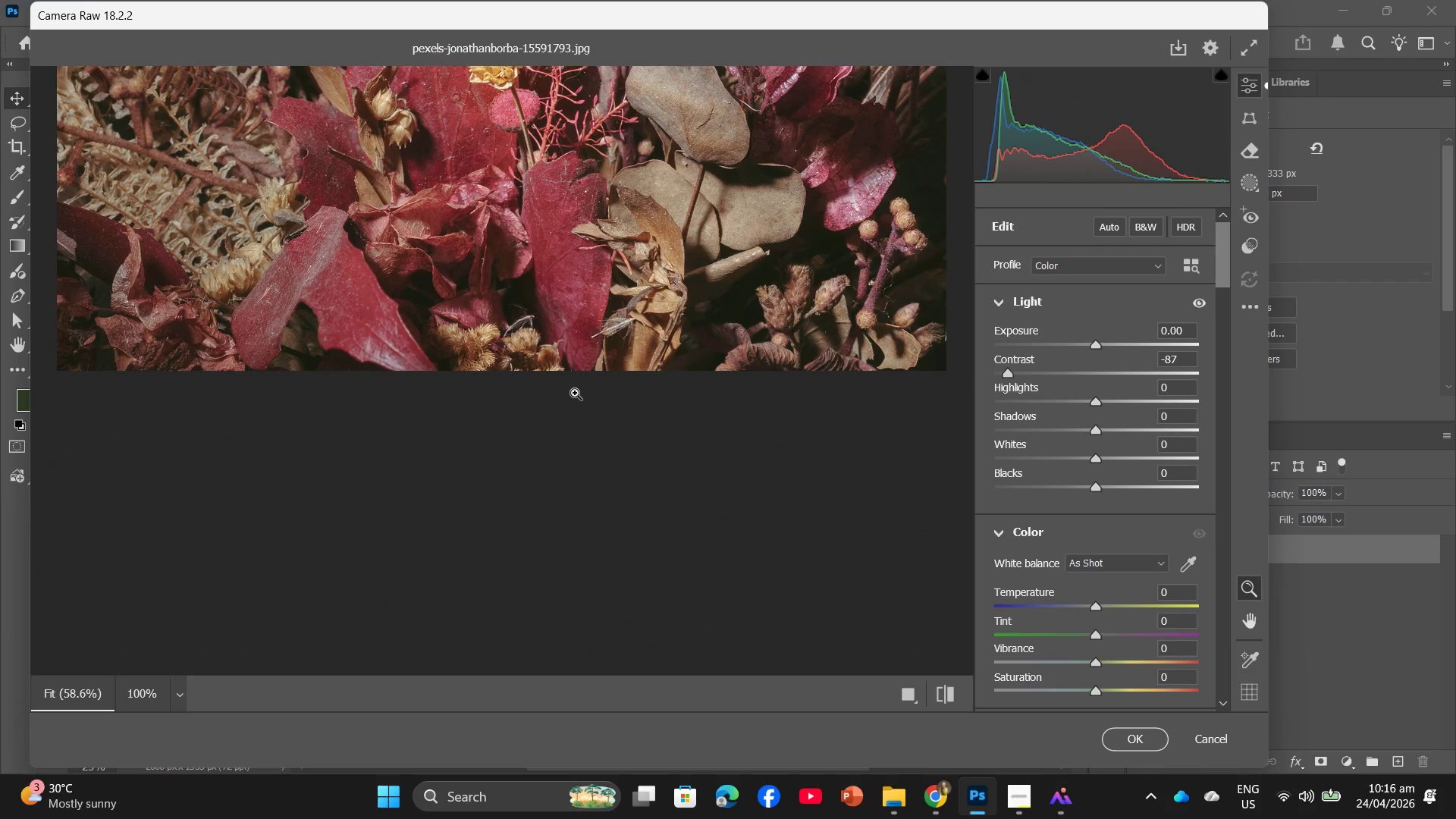 
hold_key(key=Space, duration=0.45)
 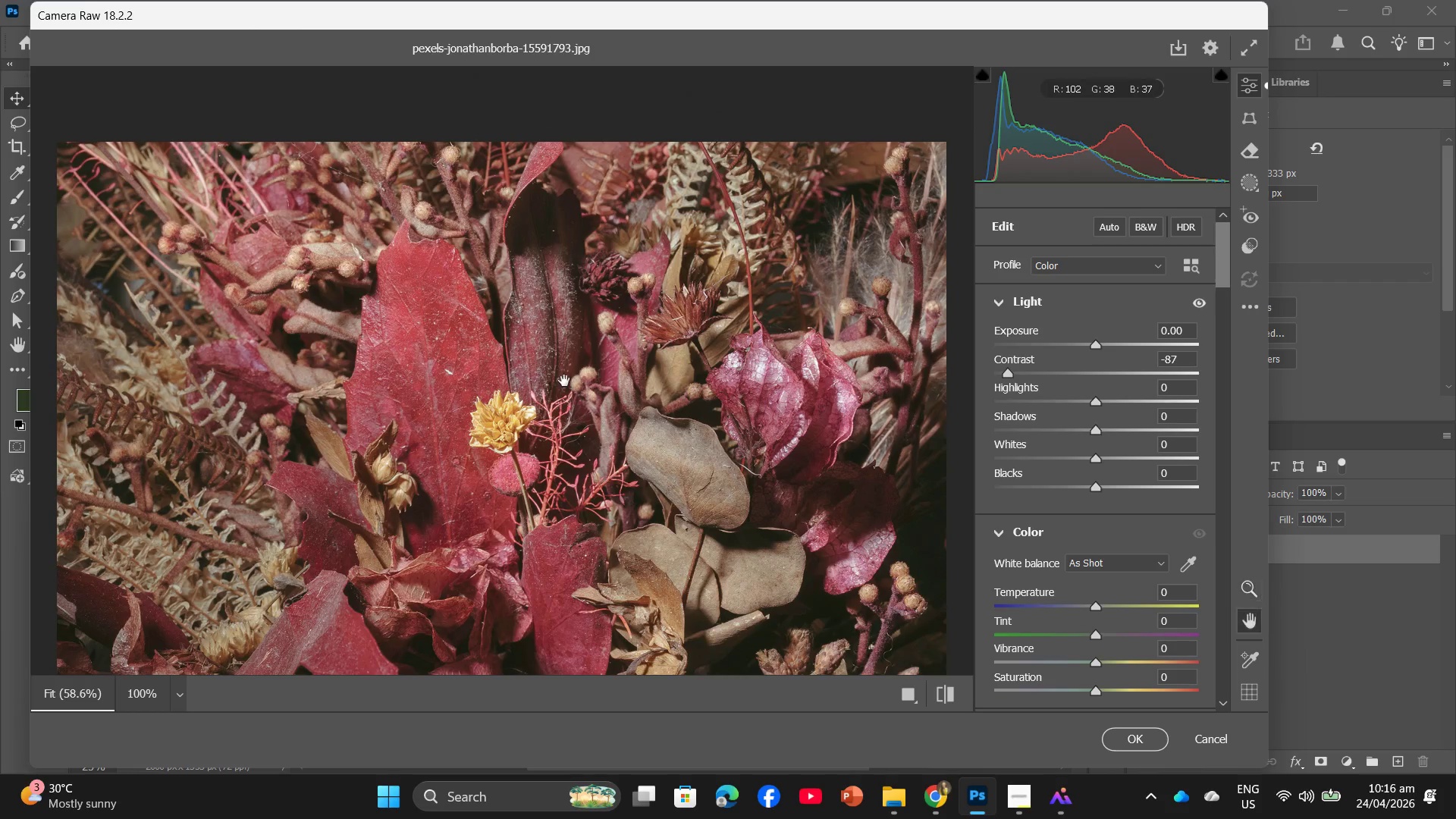 
scroll: coordinate [566, 384], scroll_direction: up, amount: 4.0
 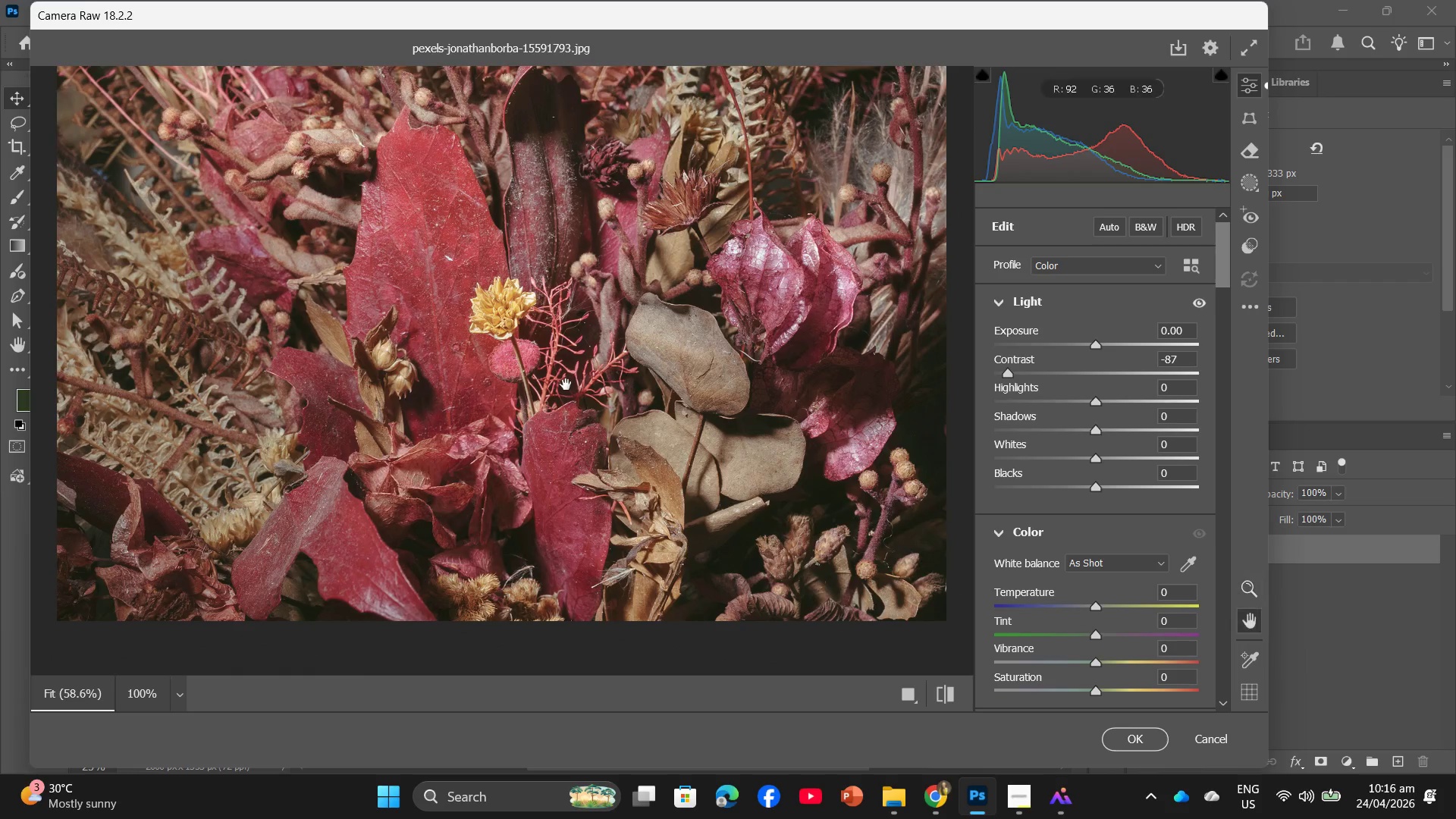 
scroll: coordinate [566, 384], scroll_direction: down, amount: 2.0
 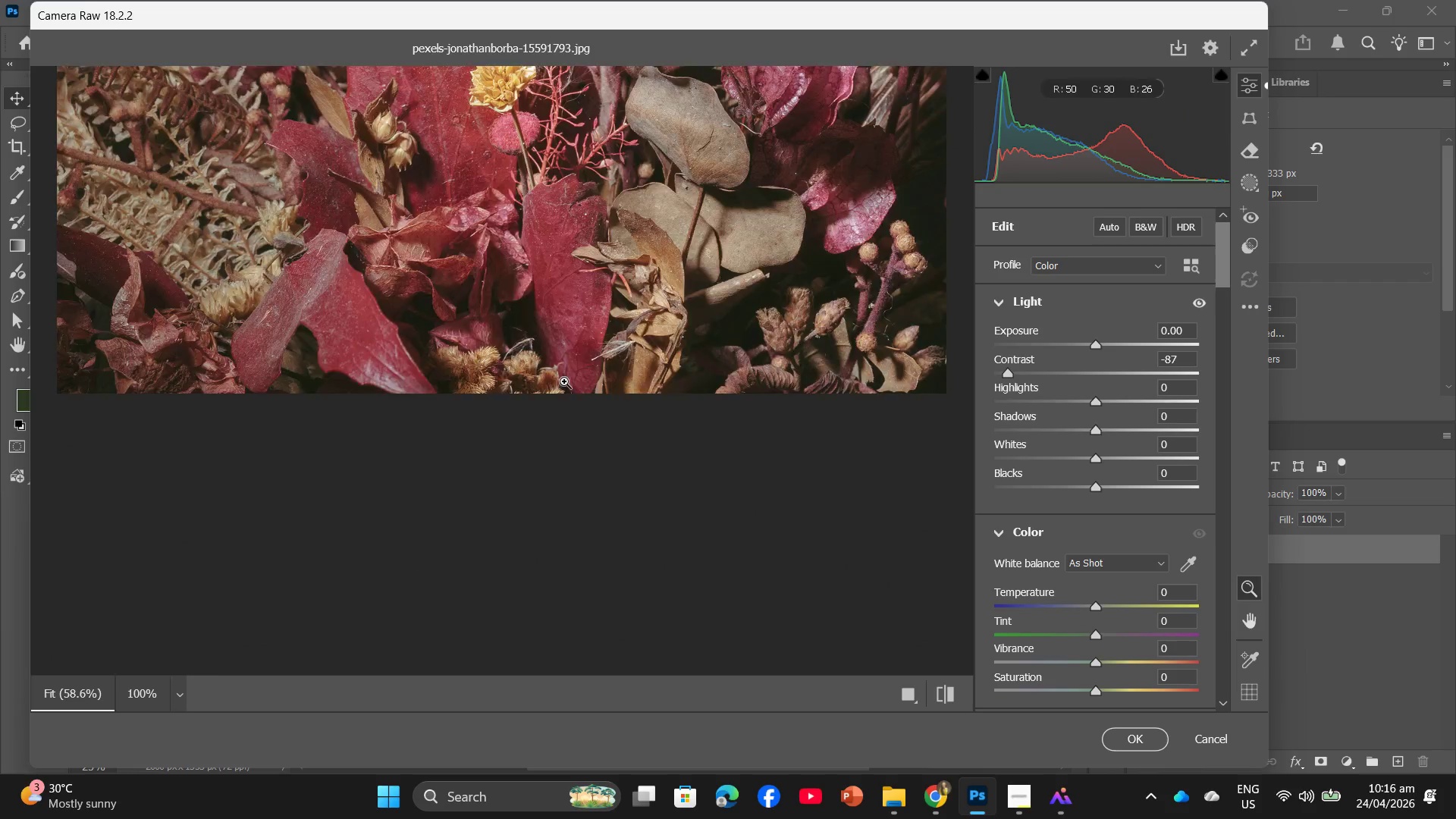 
hold_key(key=Space, duration=1.38)
 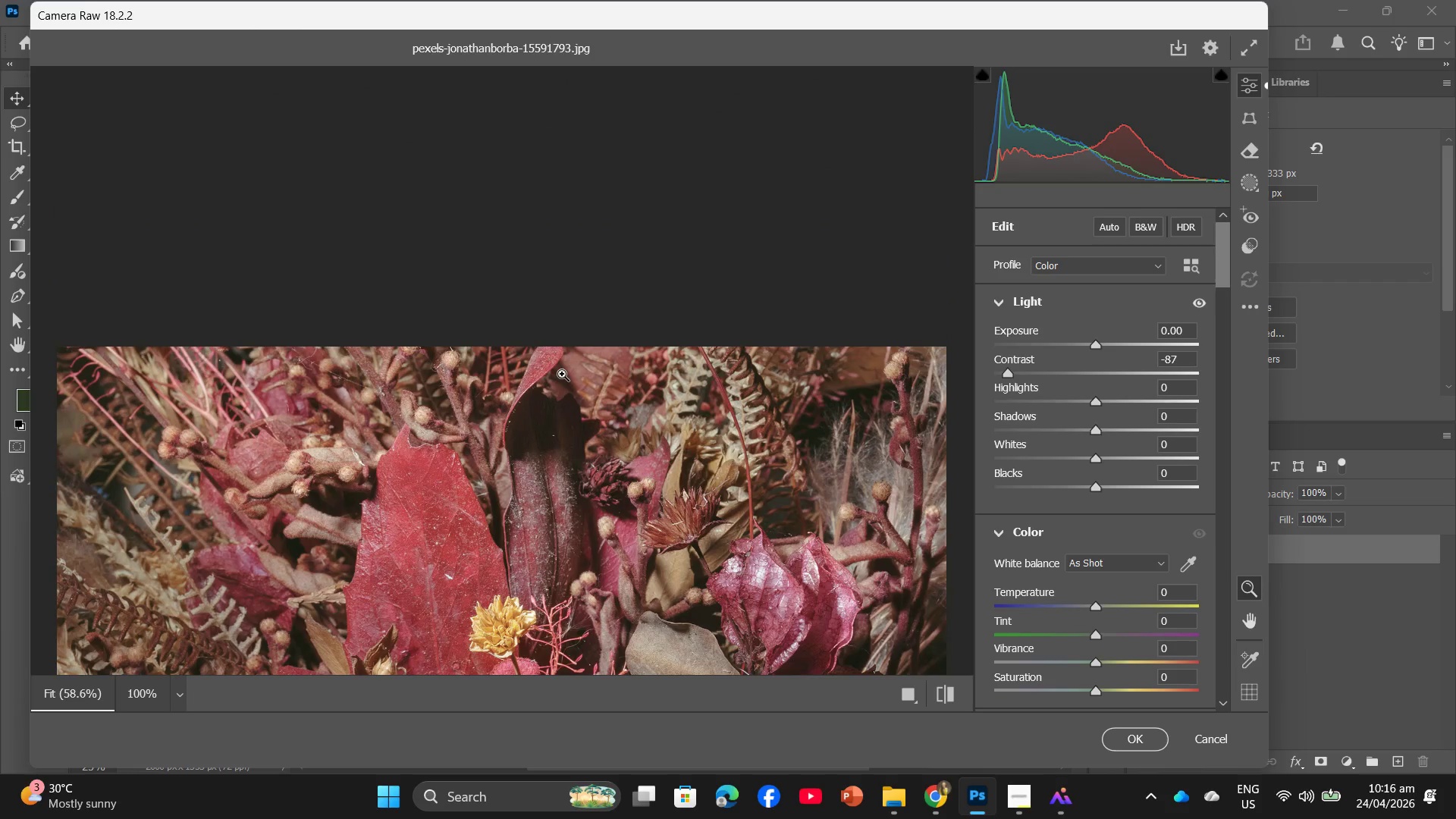 
scroll: coordinate [564, 381], scroll_direction: up, amount: 3.0
 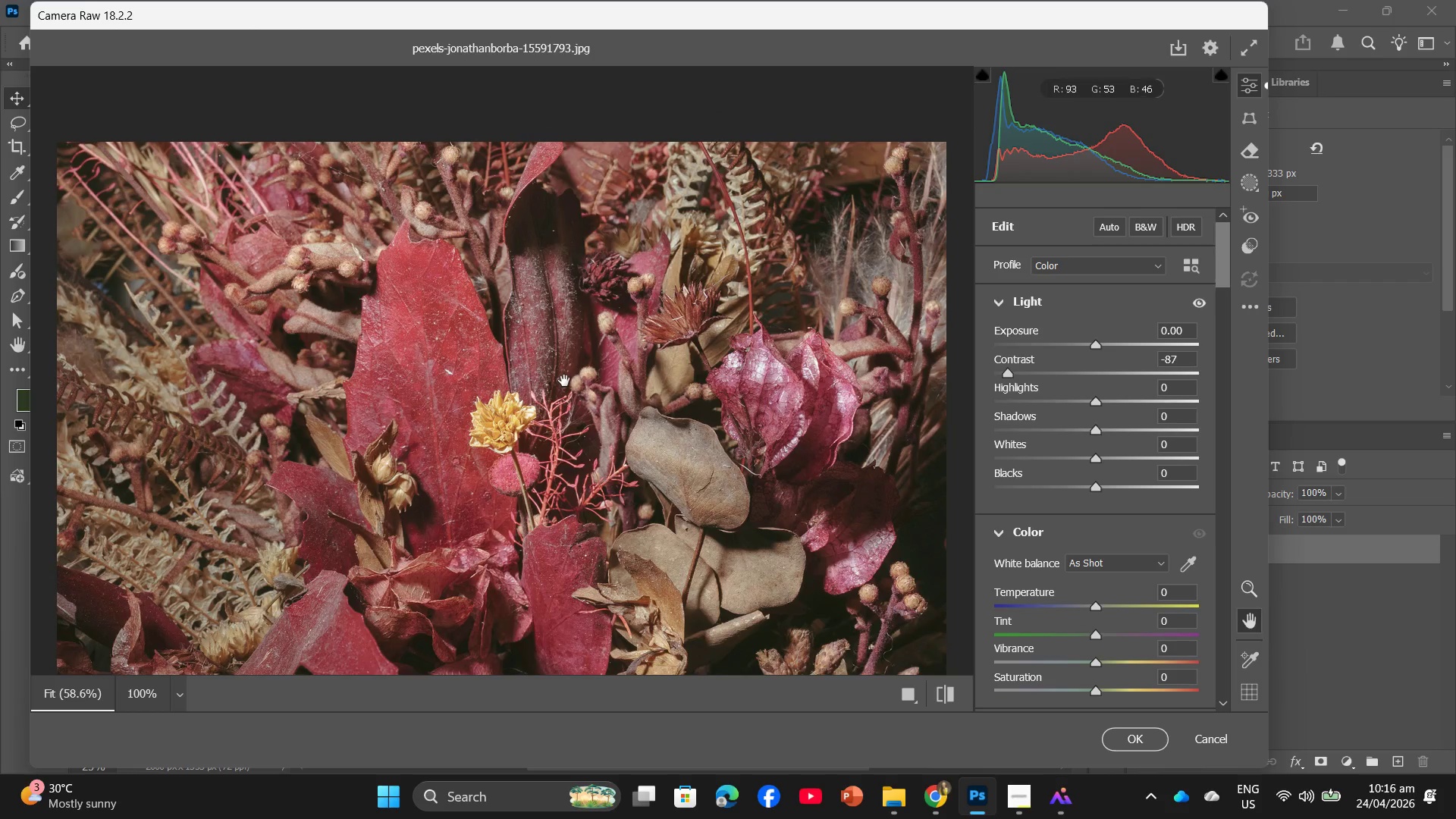 
scroll: coordinate [564, 381], scroll_direction: down, amount: 4.0
 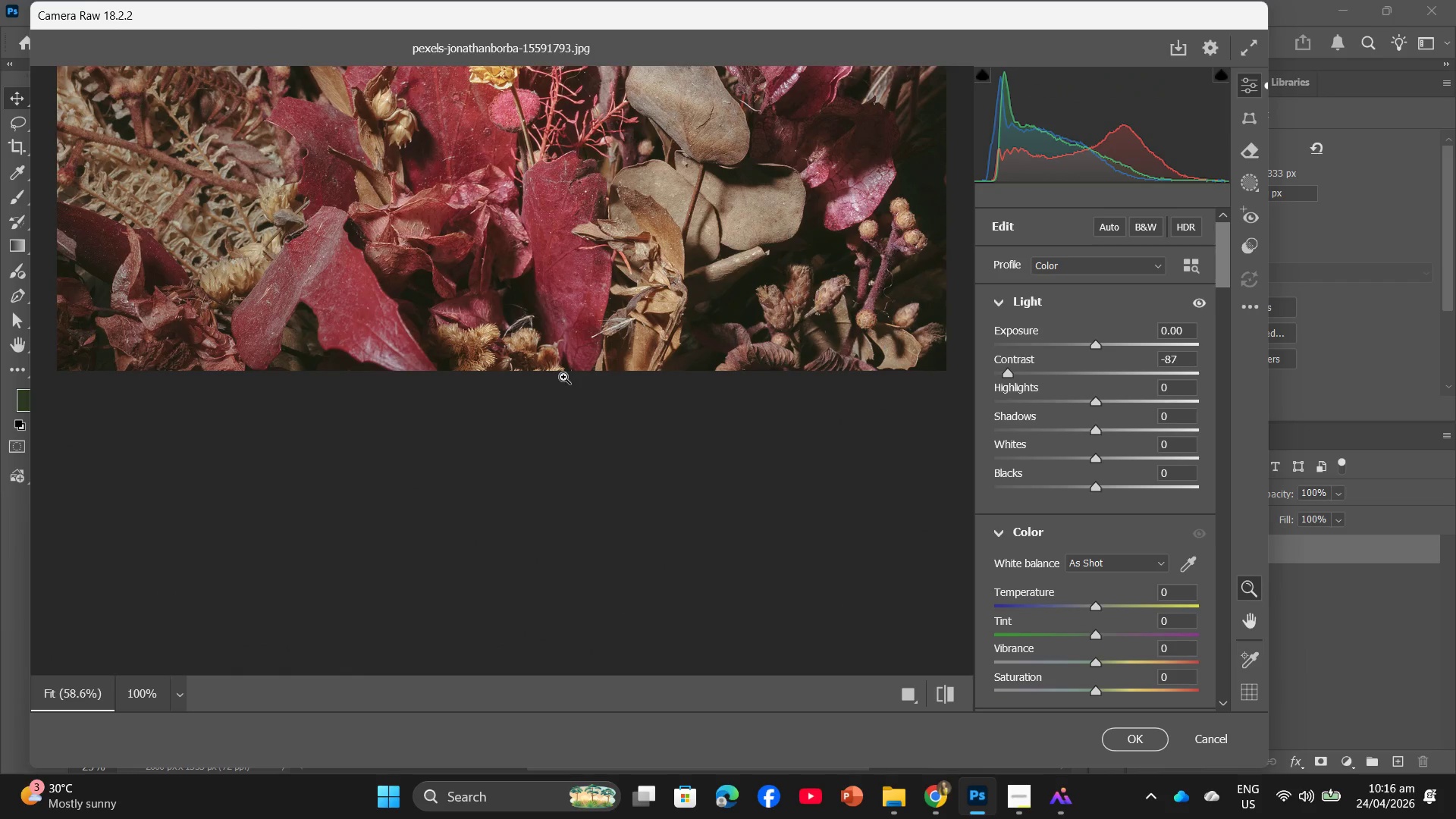 
scroll: coordinate [562, 374], scroll_direction: up, amount: 5.0
 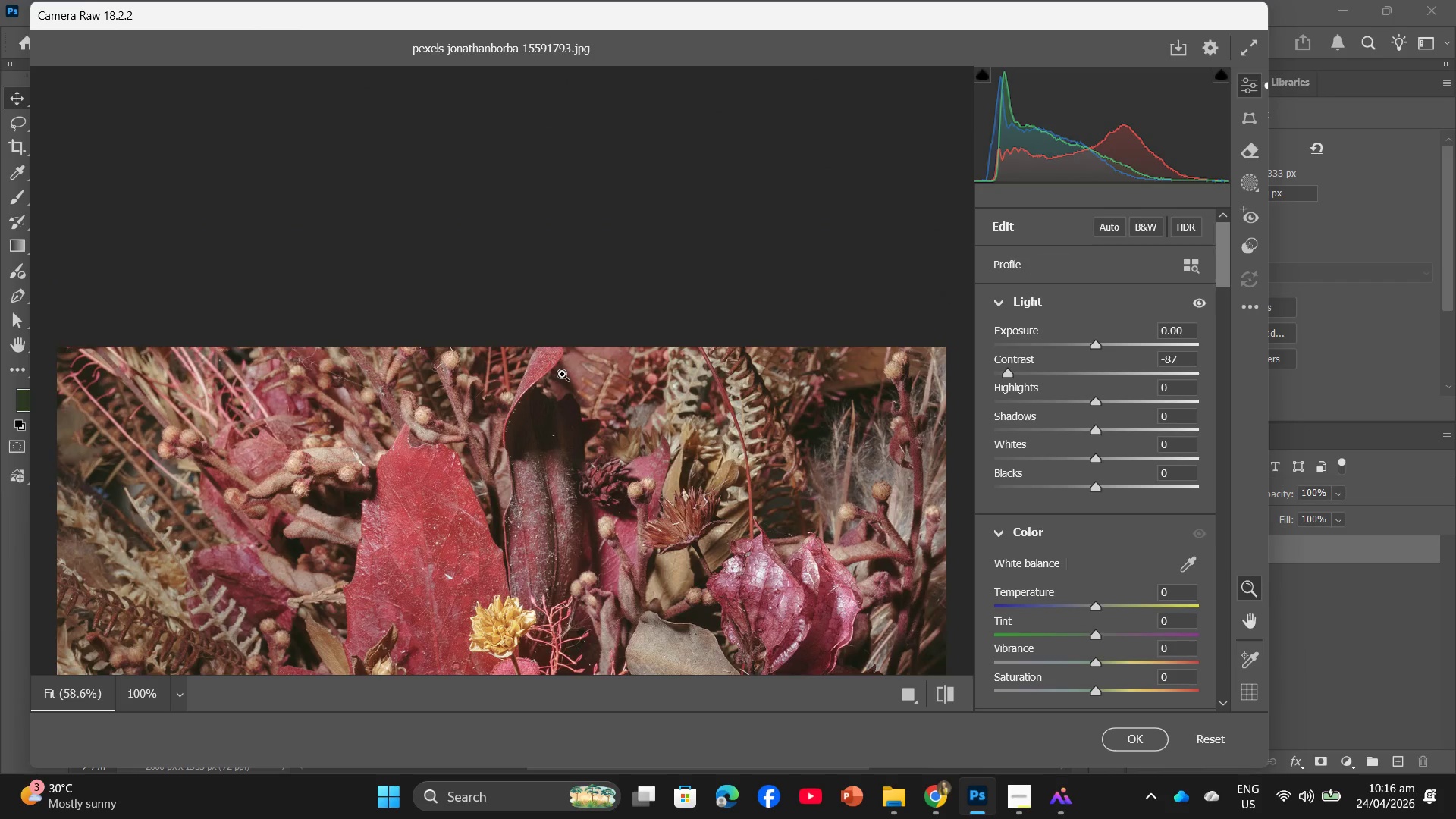 
hold_key(key=AltLeft, duration=1.53)
scroll: coordinate [562, 374], scroll_direction: down, amount: 5.0
 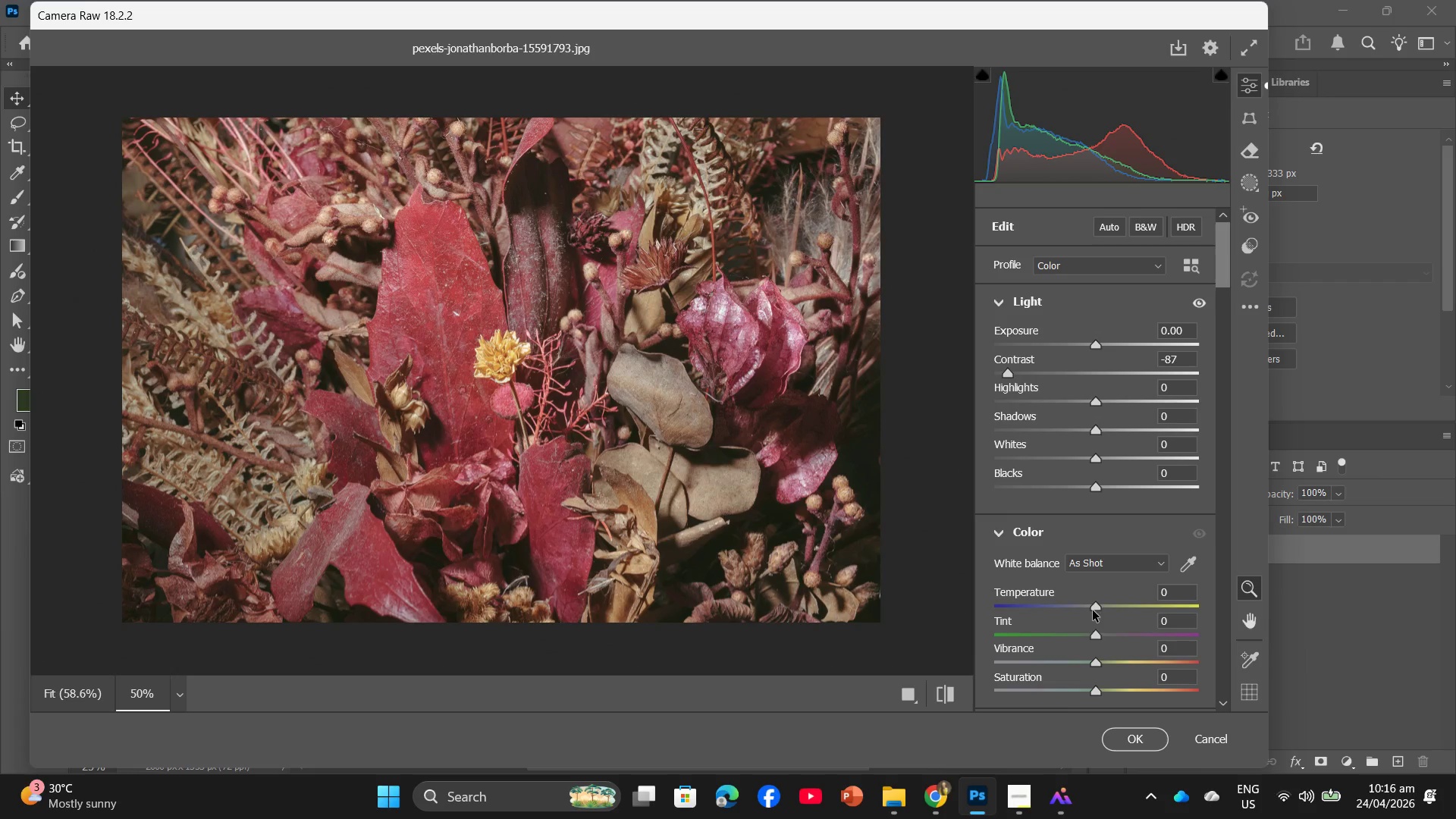 
left_click([1131, 732])
 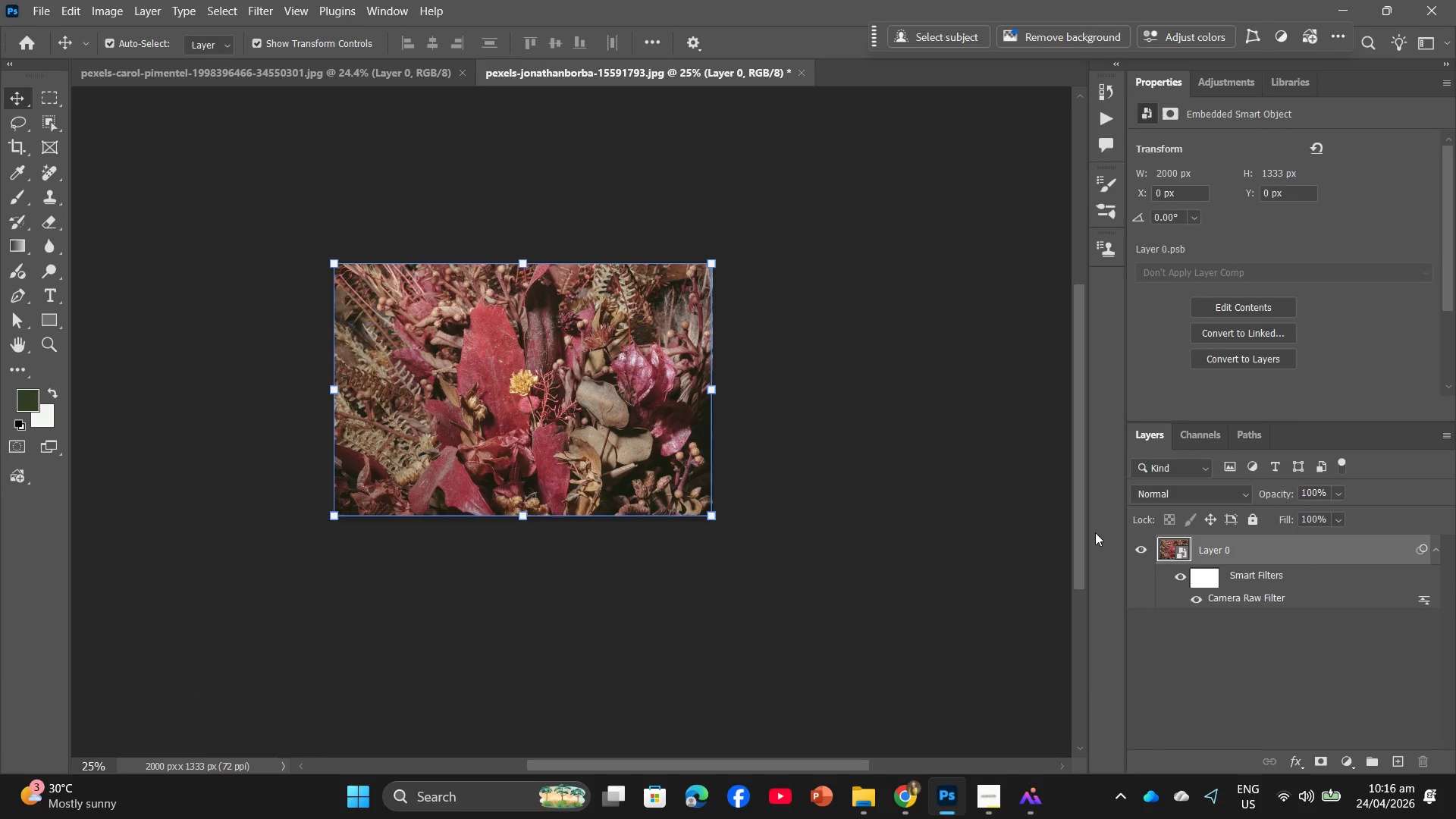 
wait(6.75)
 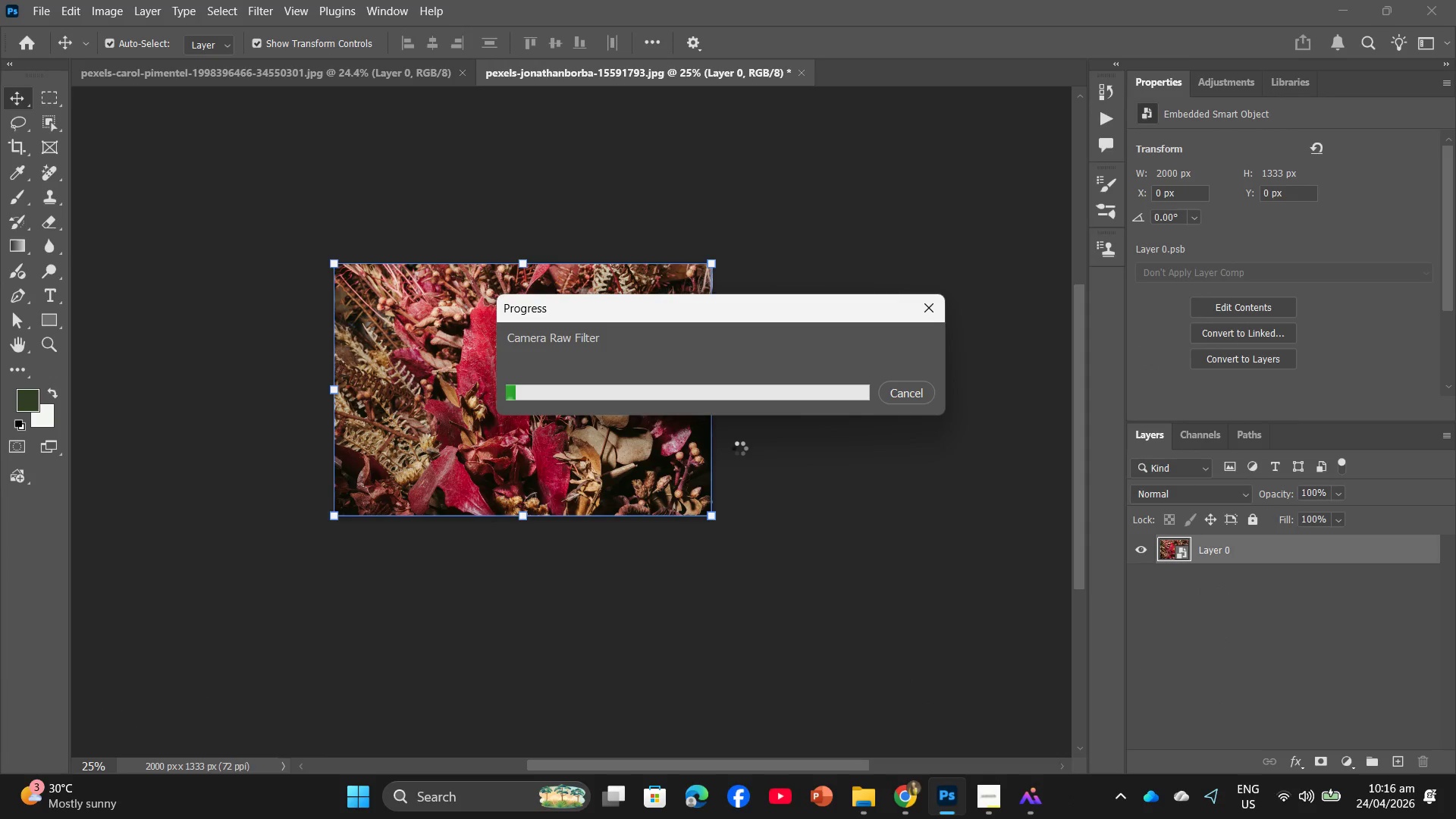 
left_click([254, 14])
 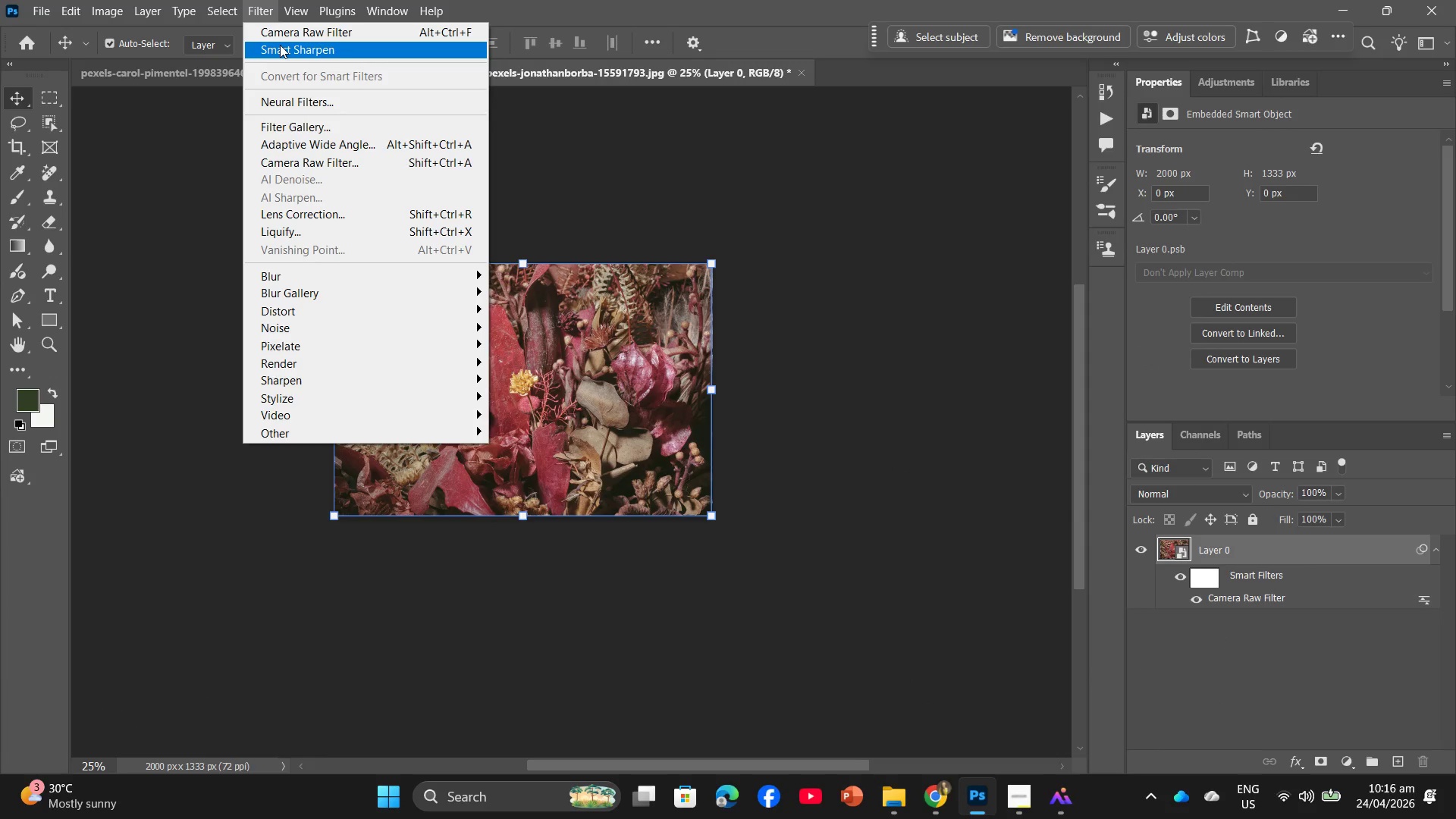 
left_click([280, 45])
 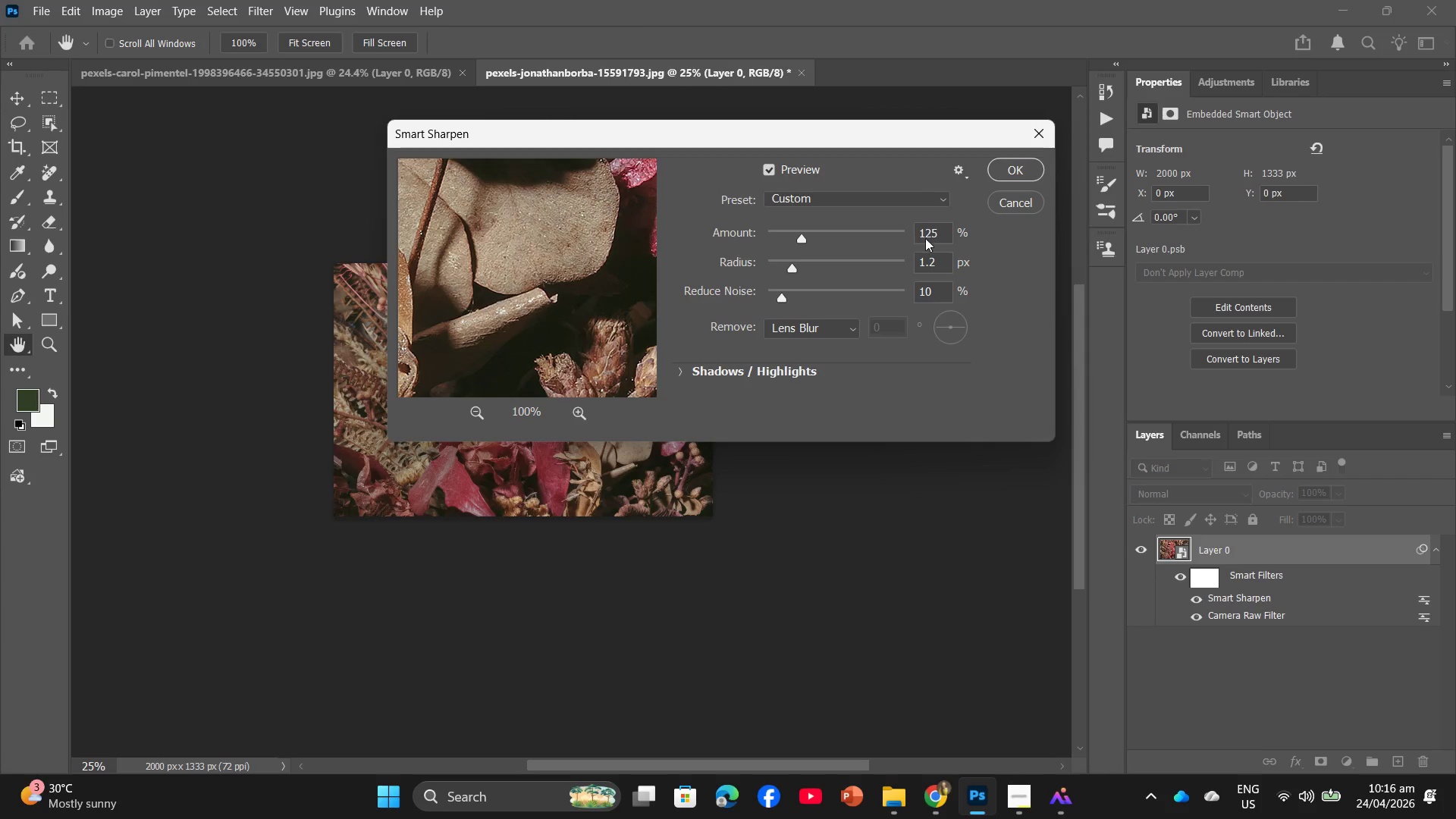 
left_click_drag(start_coordinate=[942, 234], to_coordinate=[855, 229])
 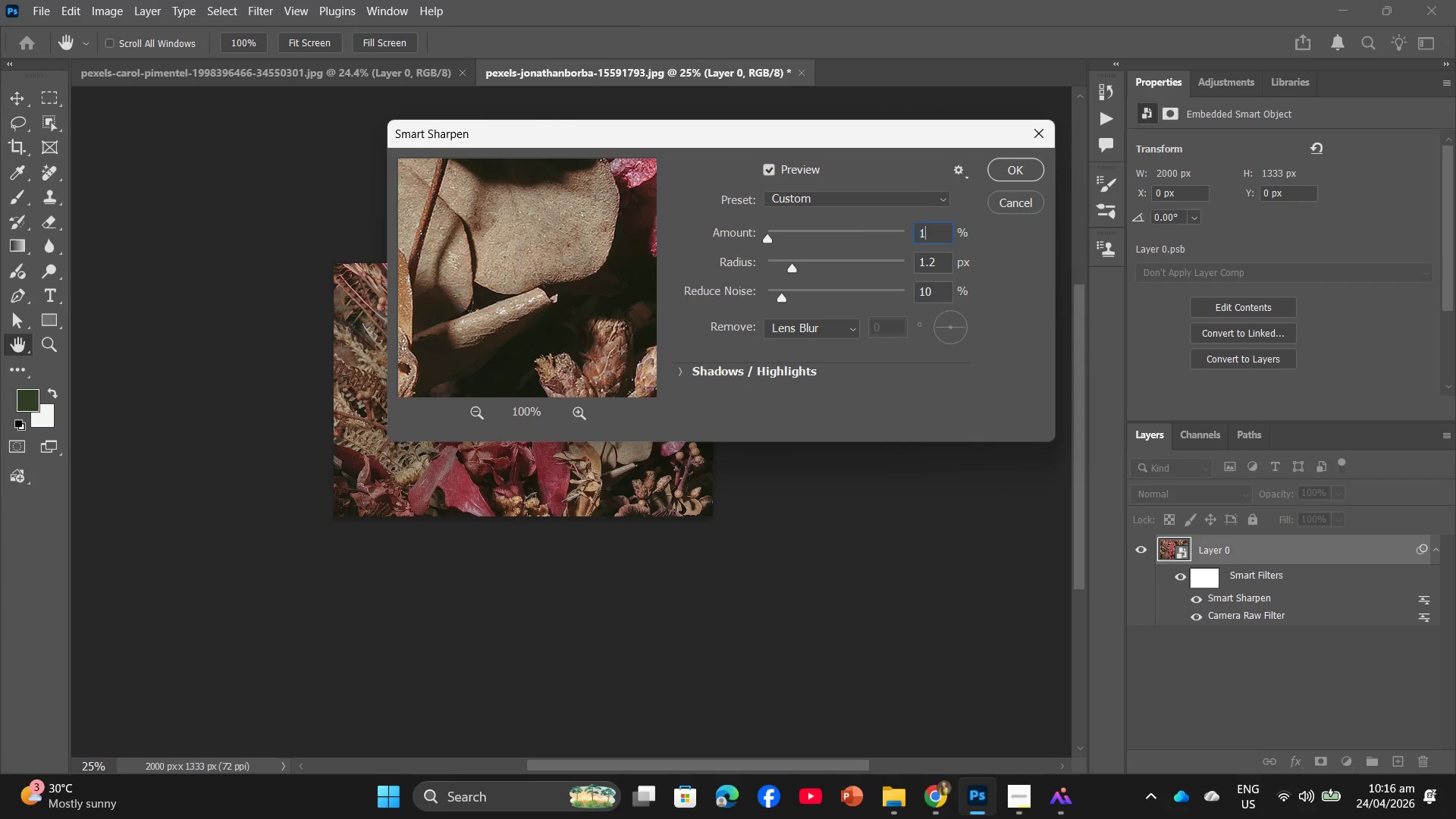 
key(Numpad1)
 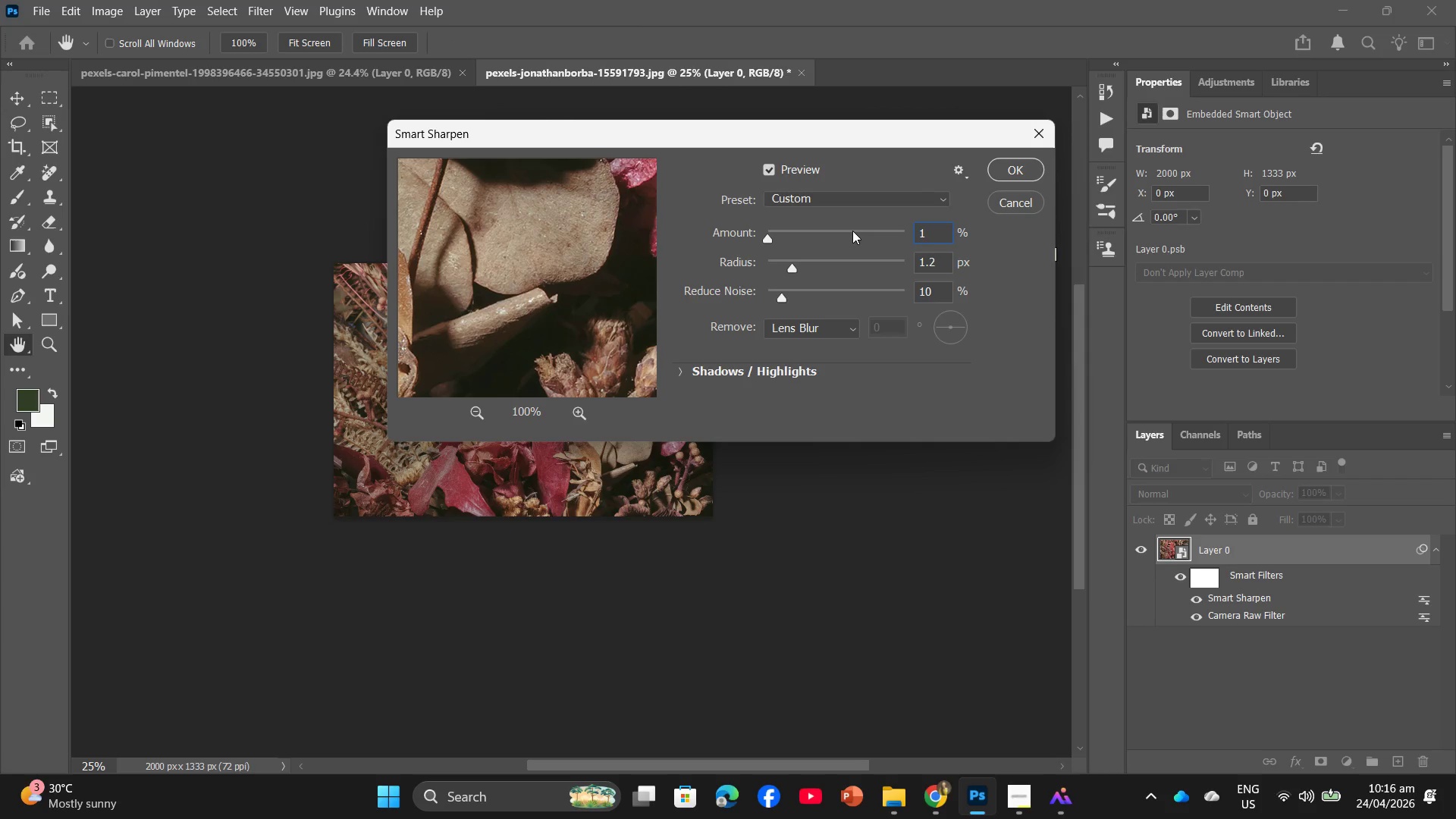 
key(Numpad4)
 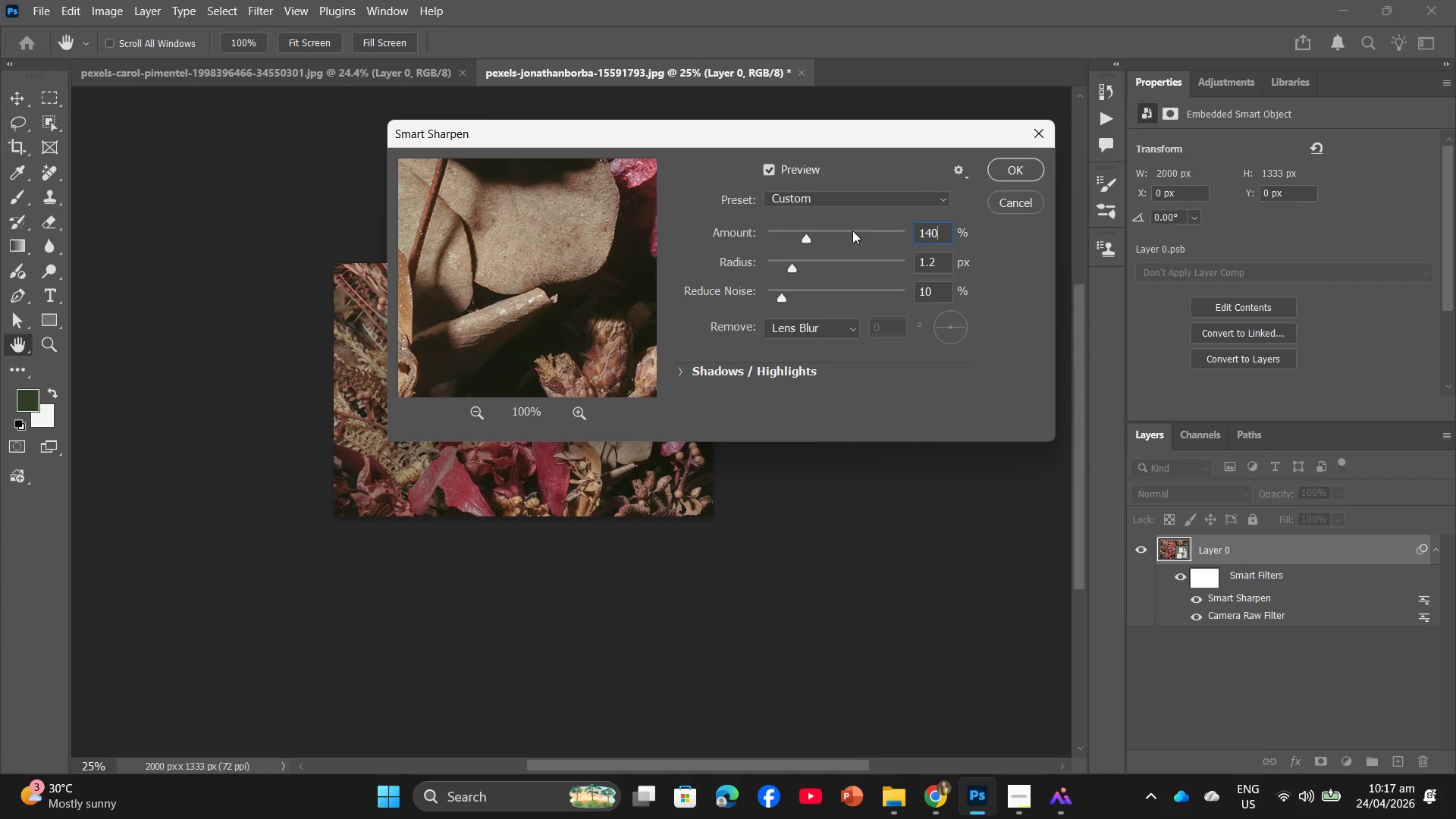 
key(Numpad0)
 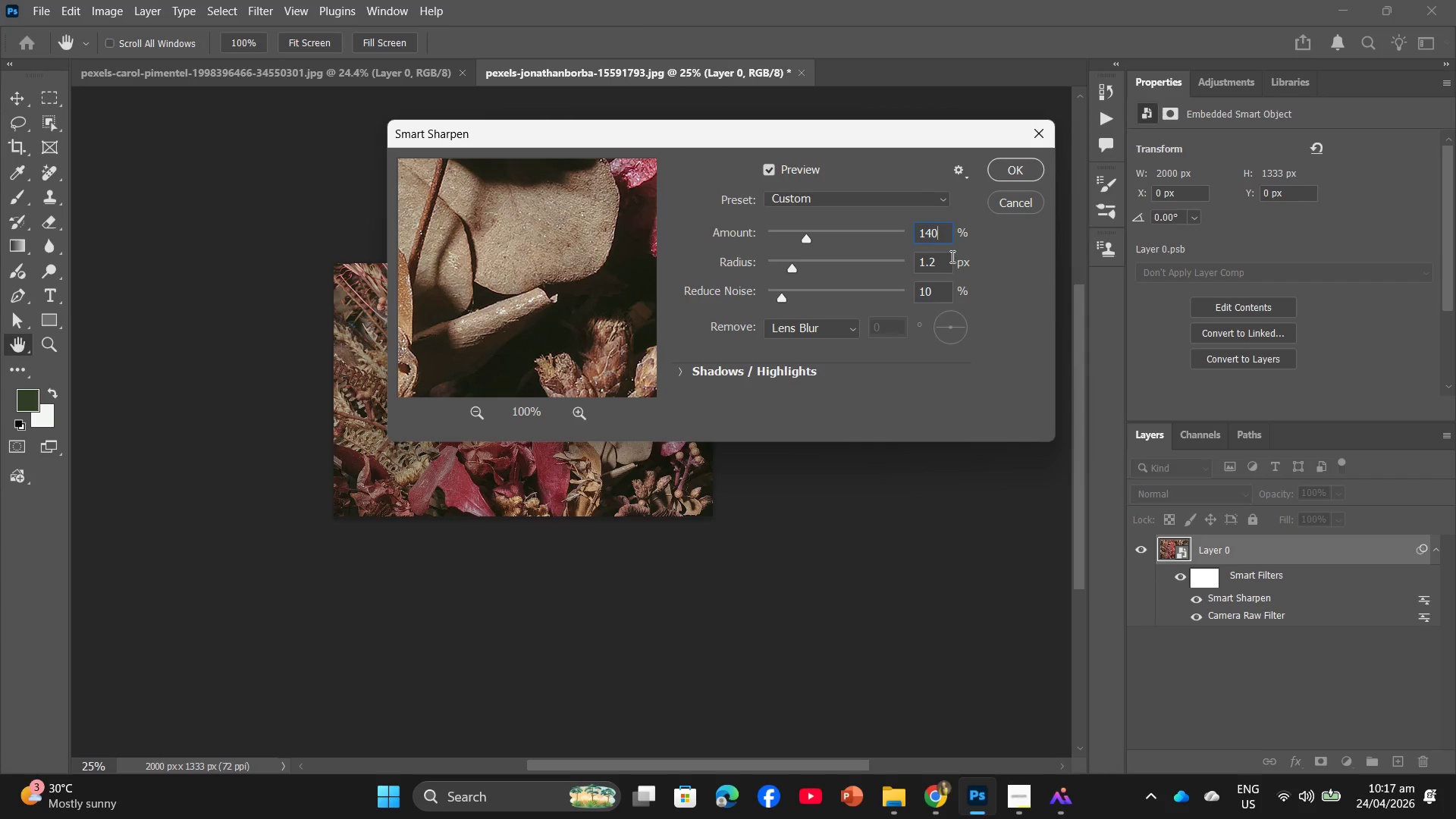 
left_click([949, 256])
 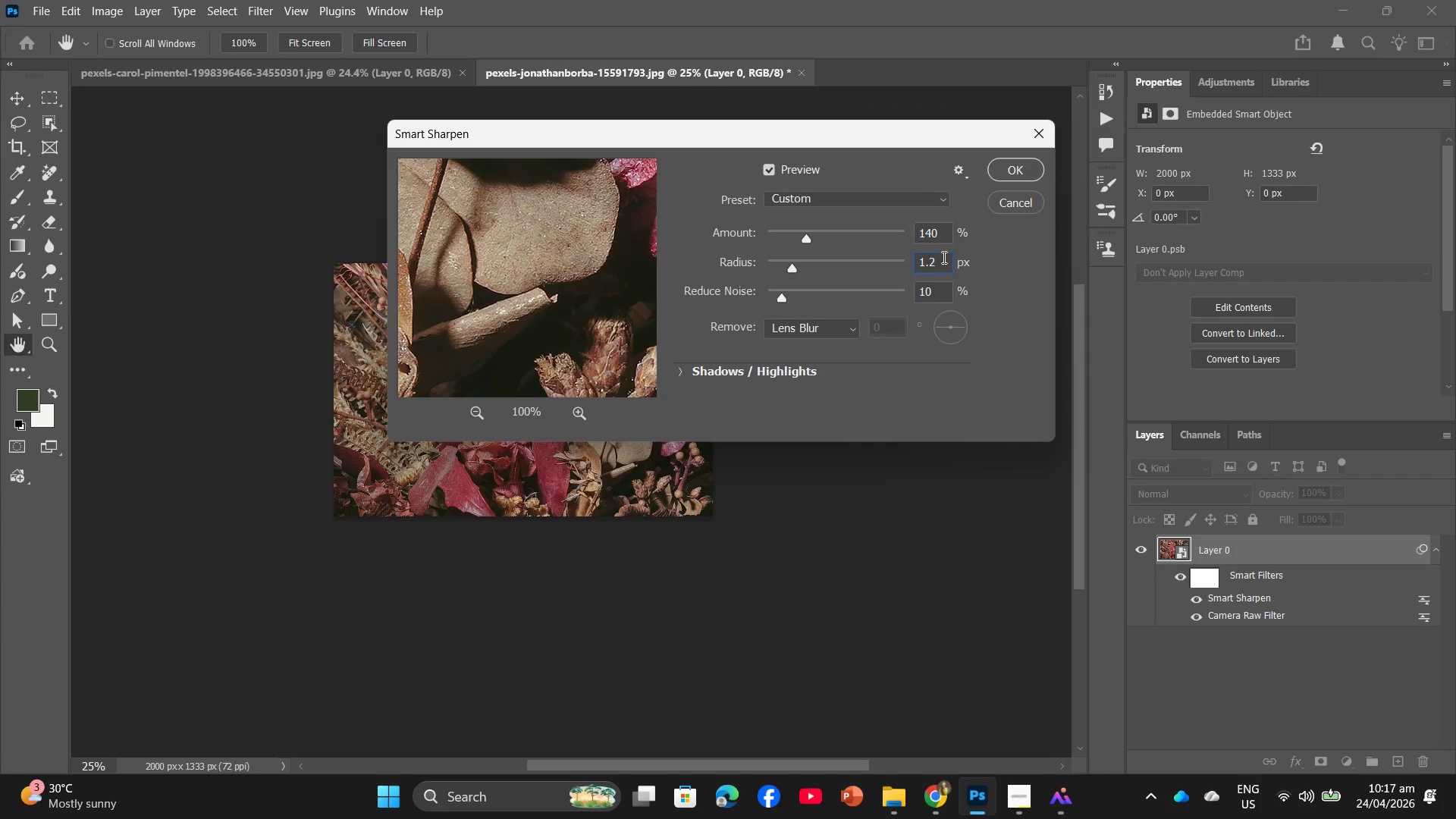 
key(Backspace)
 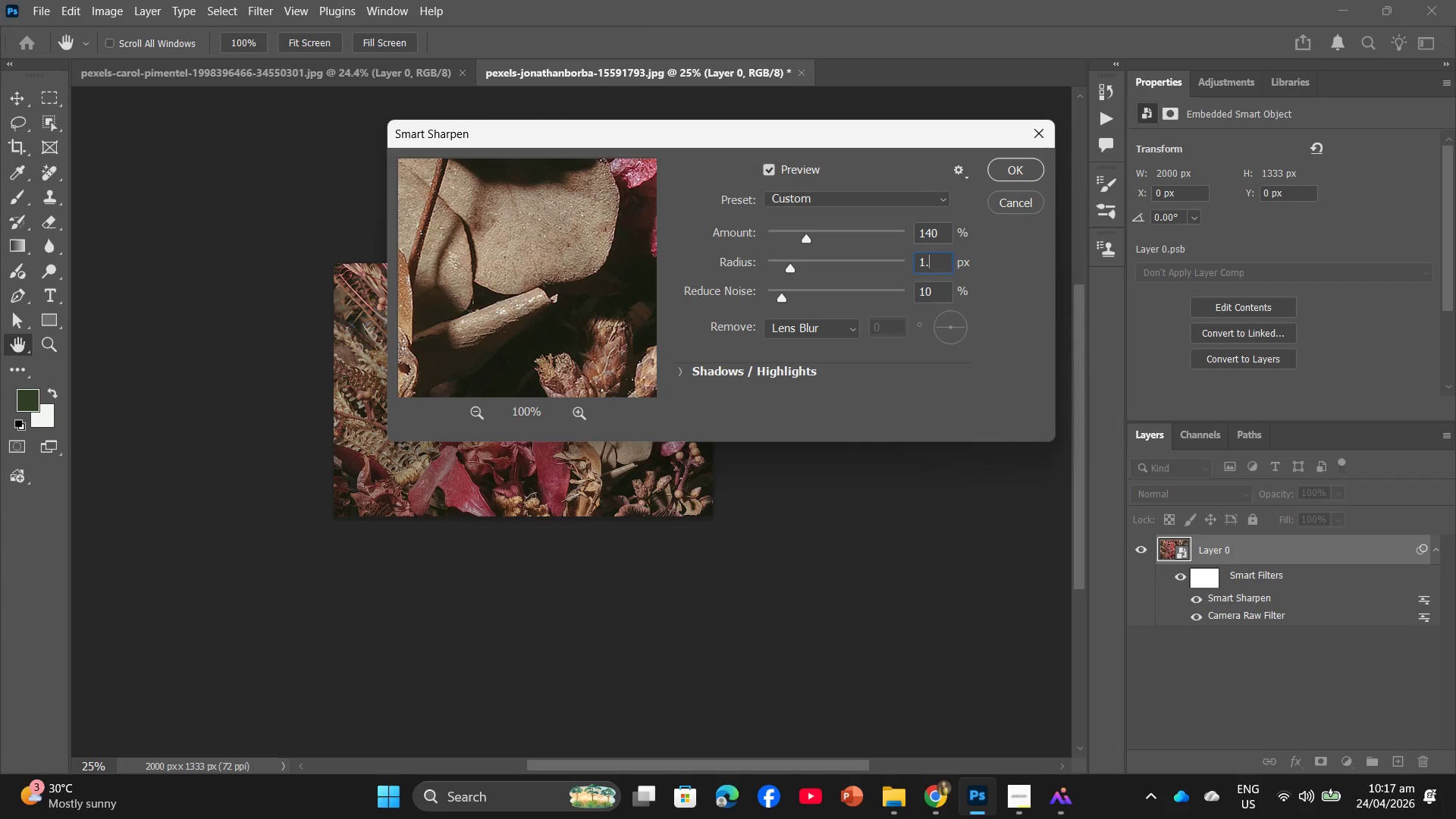 
key(Numpad5)
 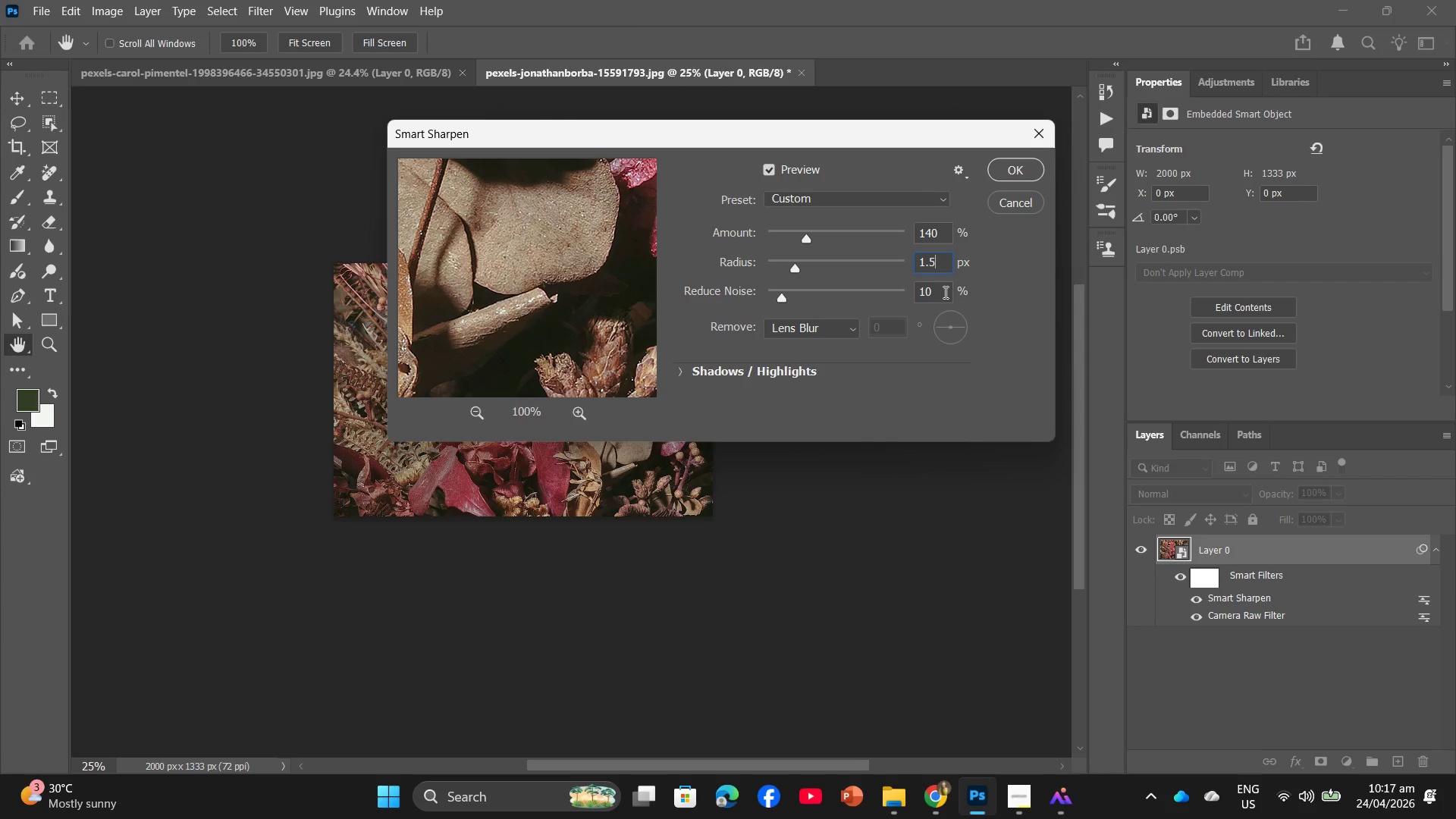 
left_click_drag(start_coordinate=[944, 292], to_coordinate=[871, 298])
 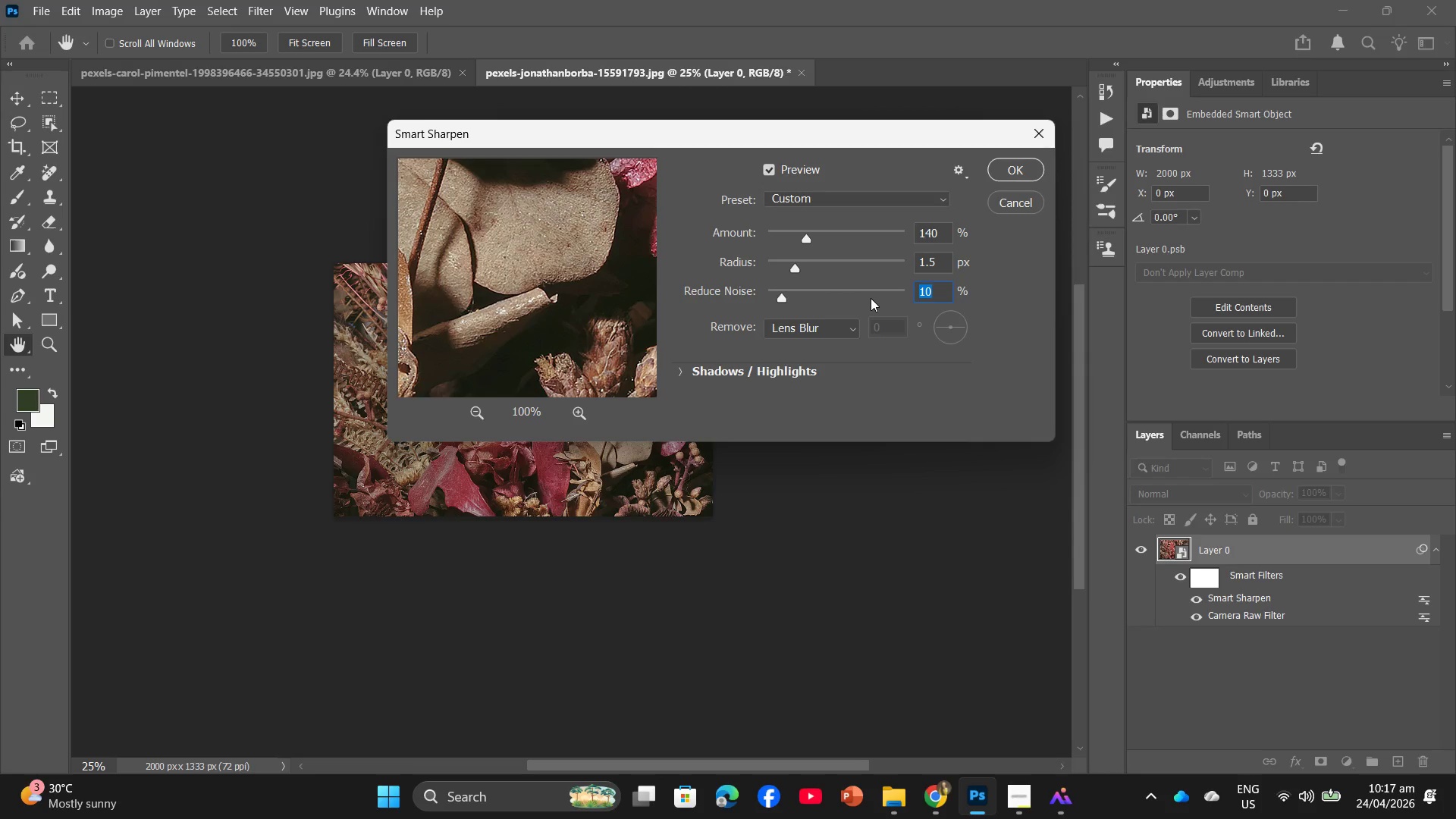 
hold_key(key=Numpad1, duration=0.31)
 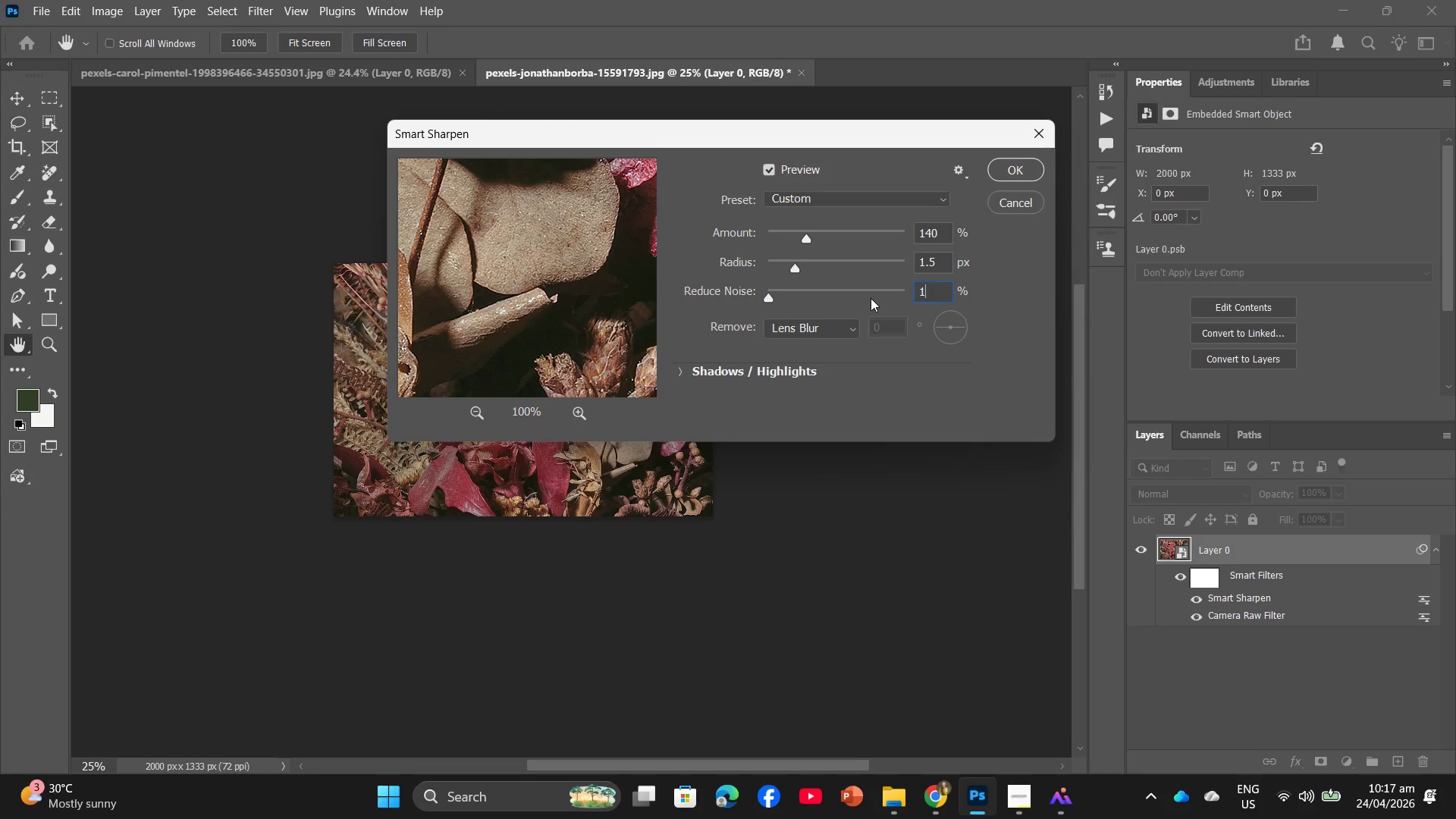 
key(Numpad3)
 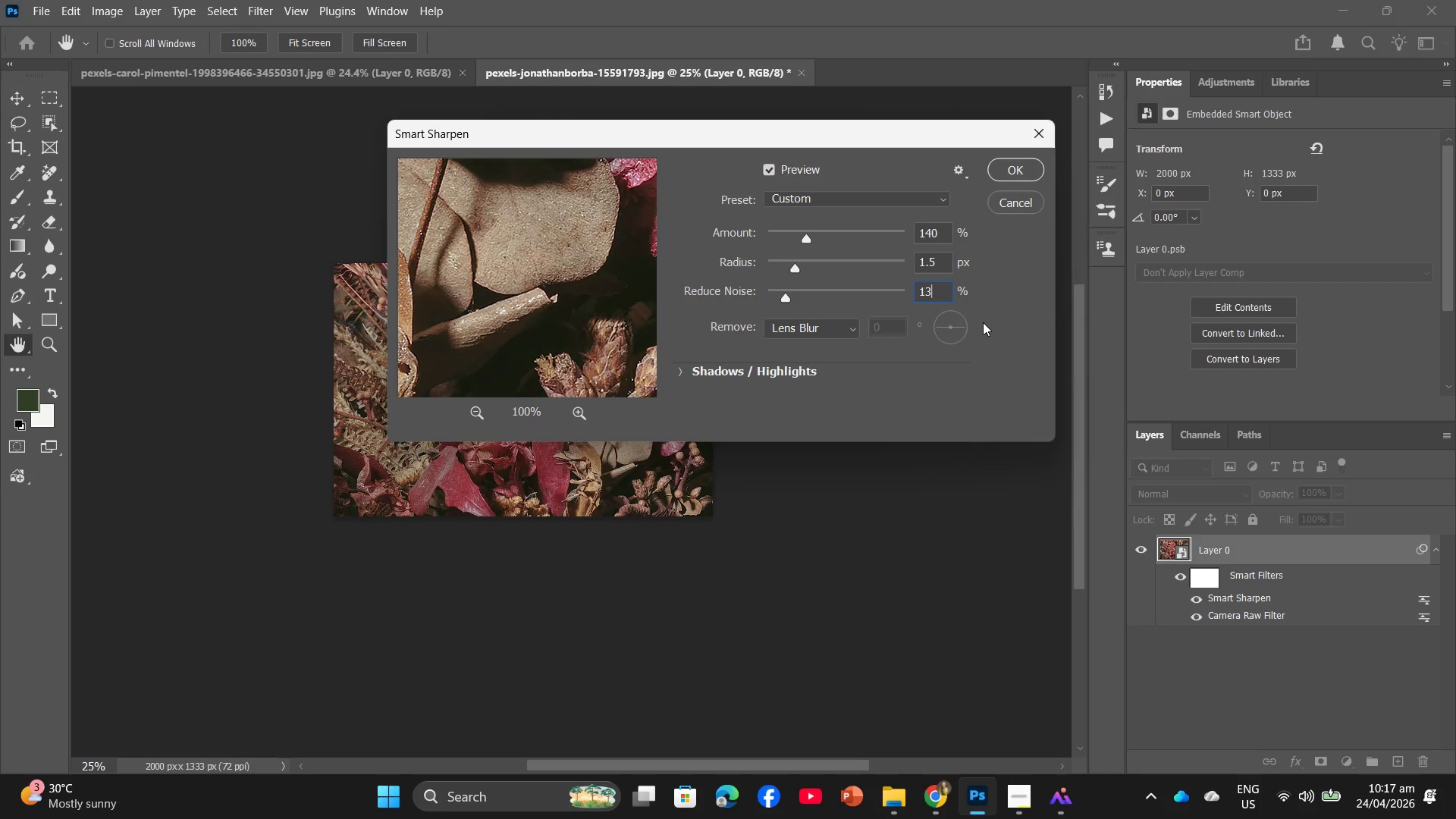 
key(PrintScreen)
 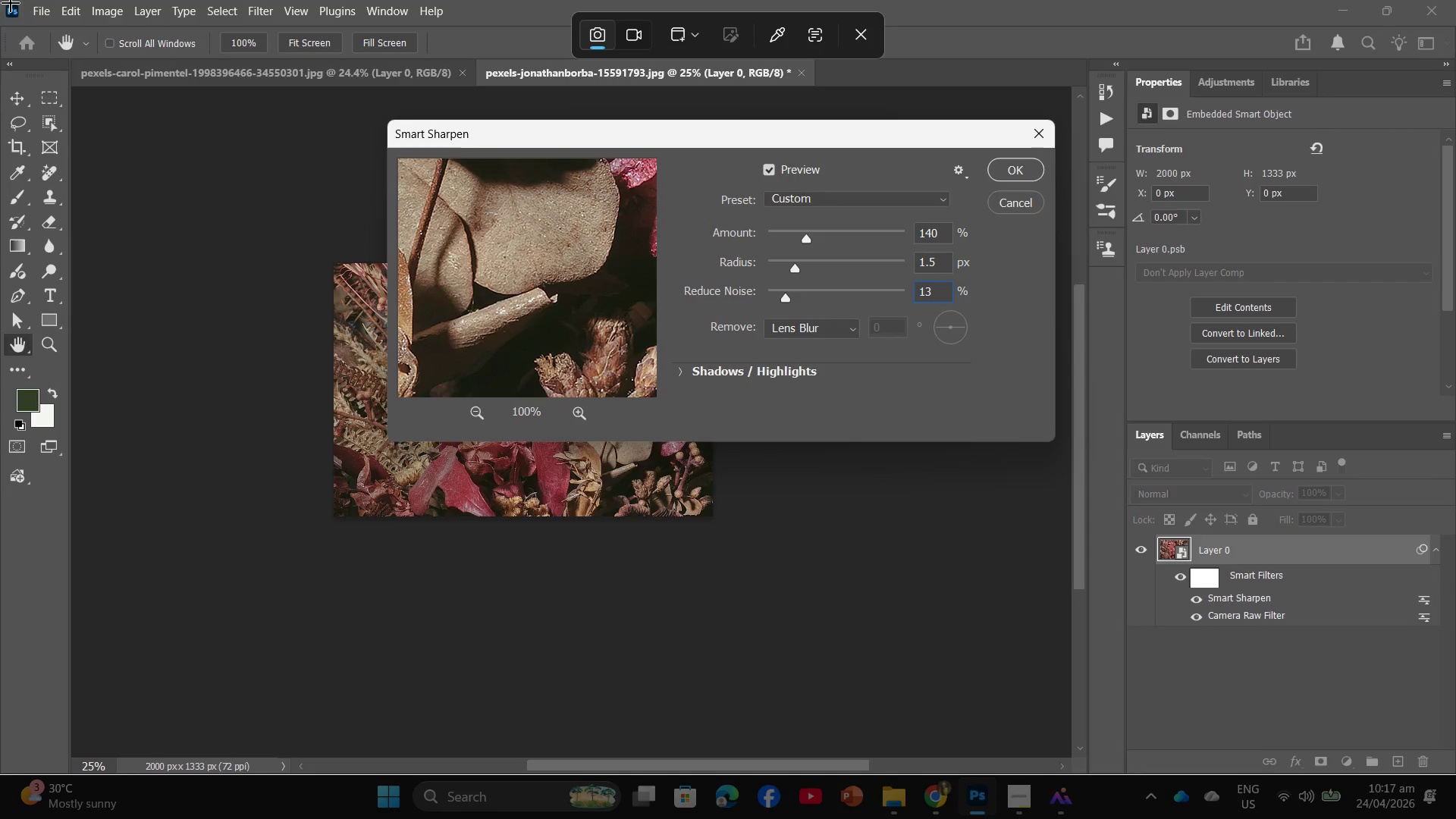 
left_click_drag(start_coordinate=[8, 0], to_coordinate=[1455, 763])
 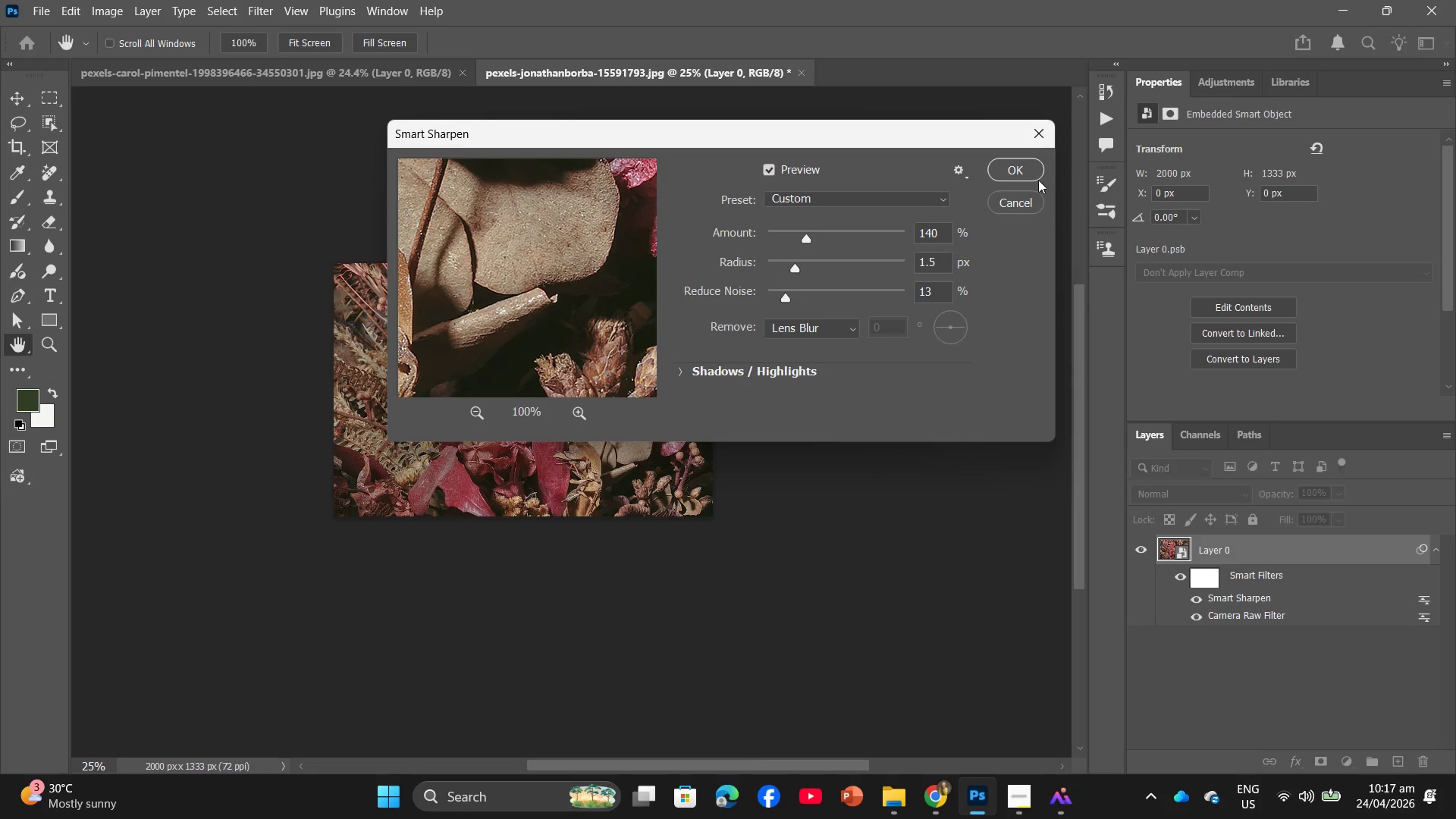 
left_click([1021, 158])
 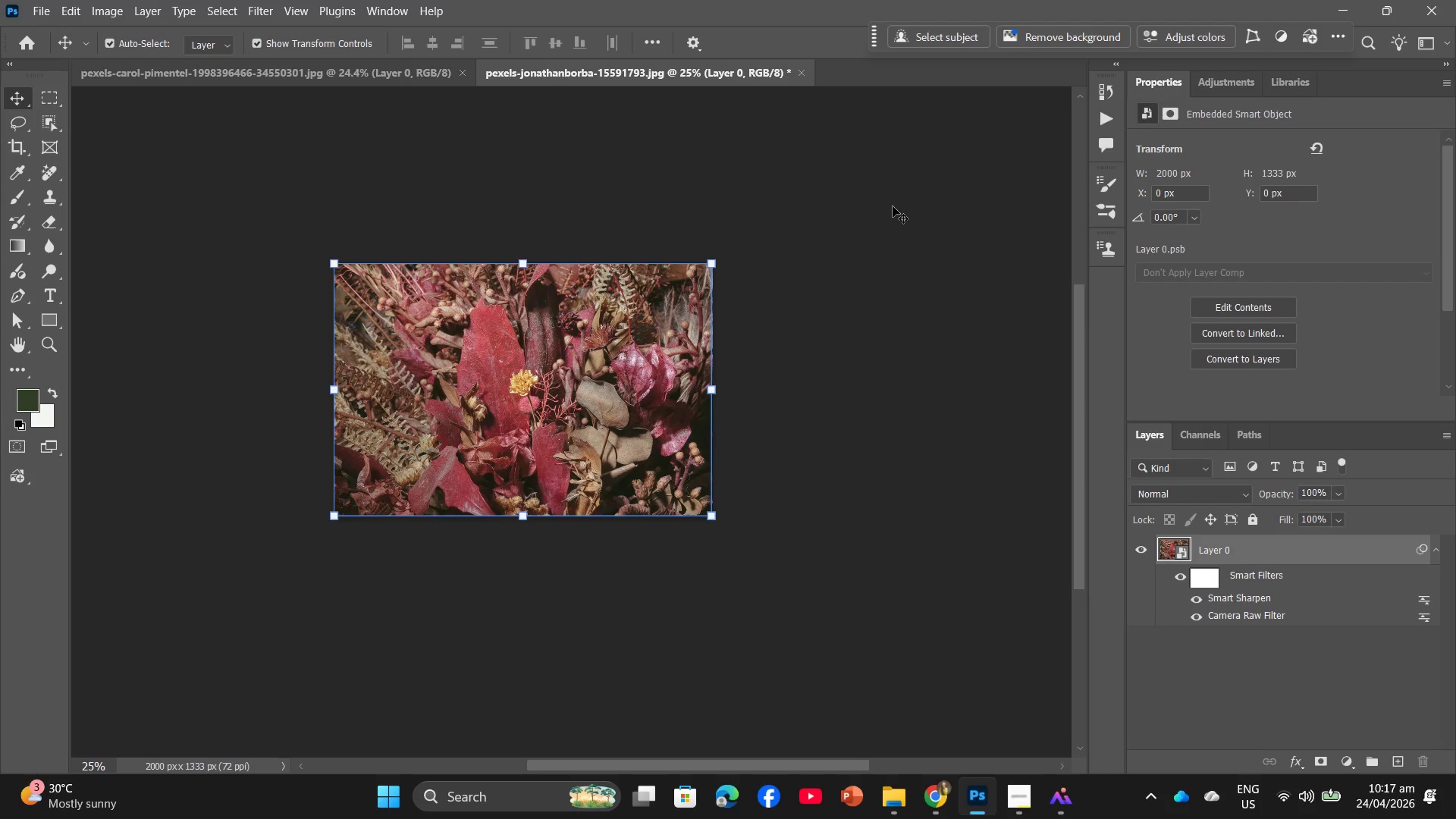 
key(Alt+Control+Shift+W)
 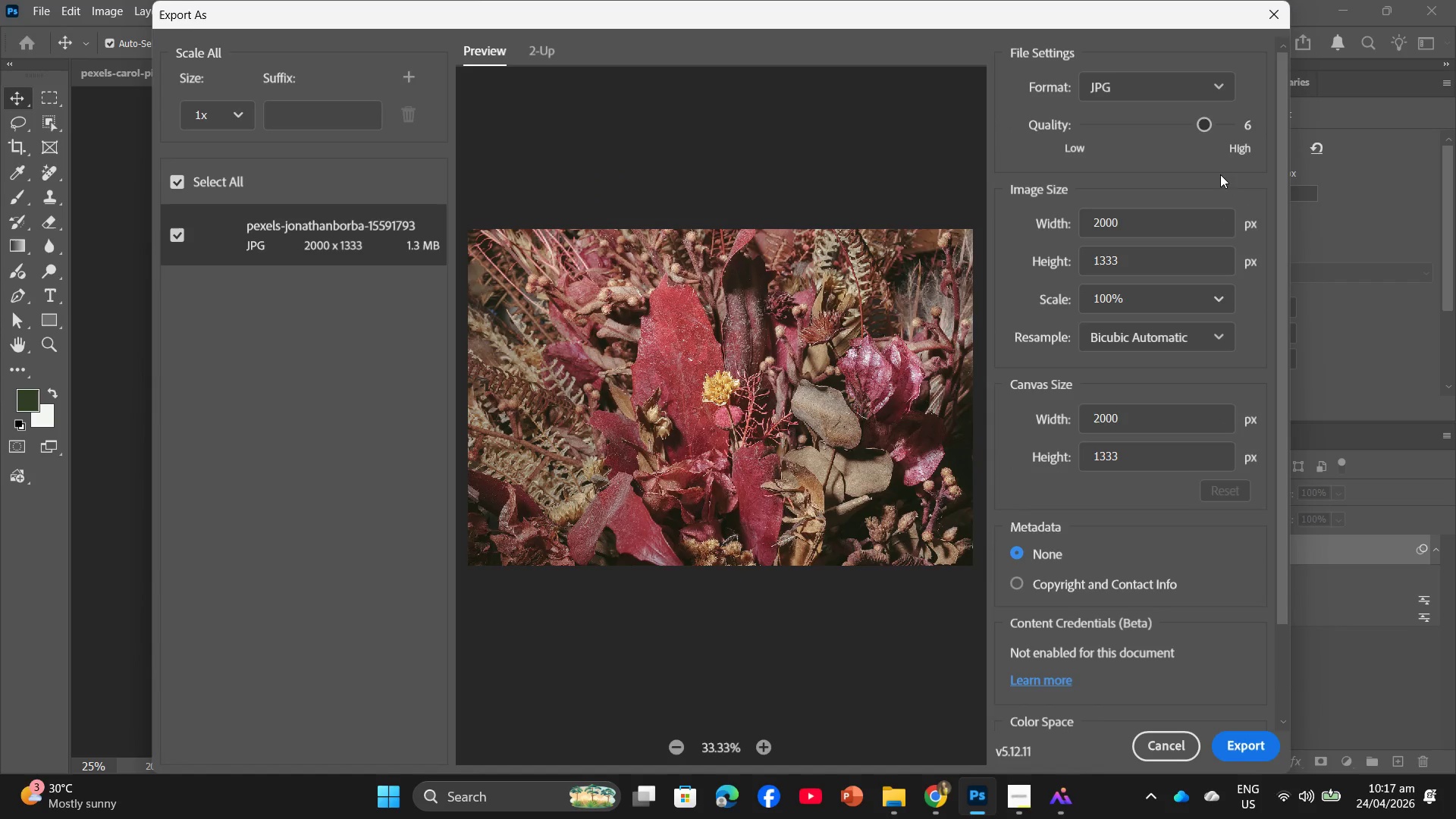 
left_click_drag(start_coordinate=[1199, 124], to_coordinate=[1246, 127])
 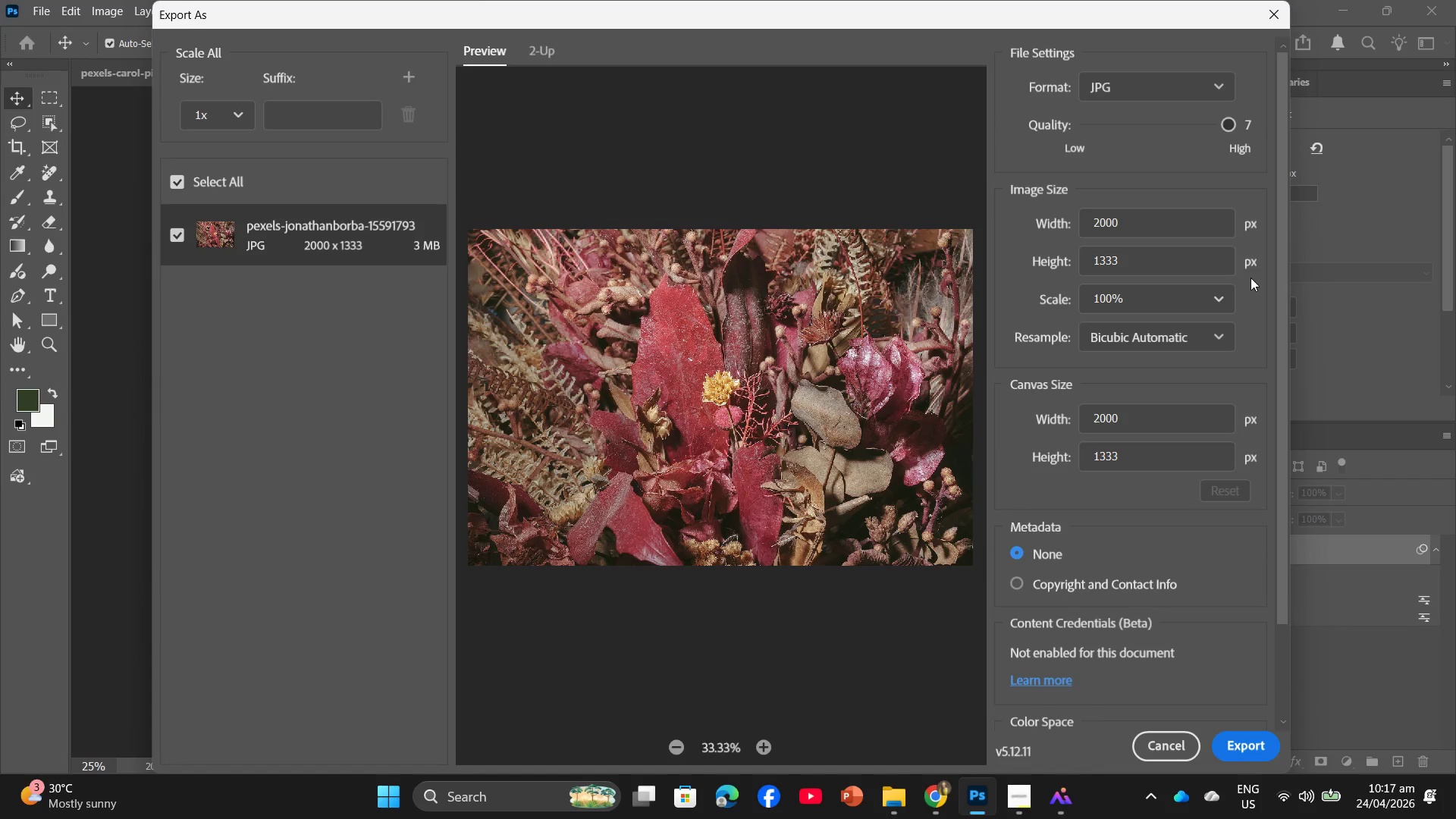 
key(PrintScreen)
 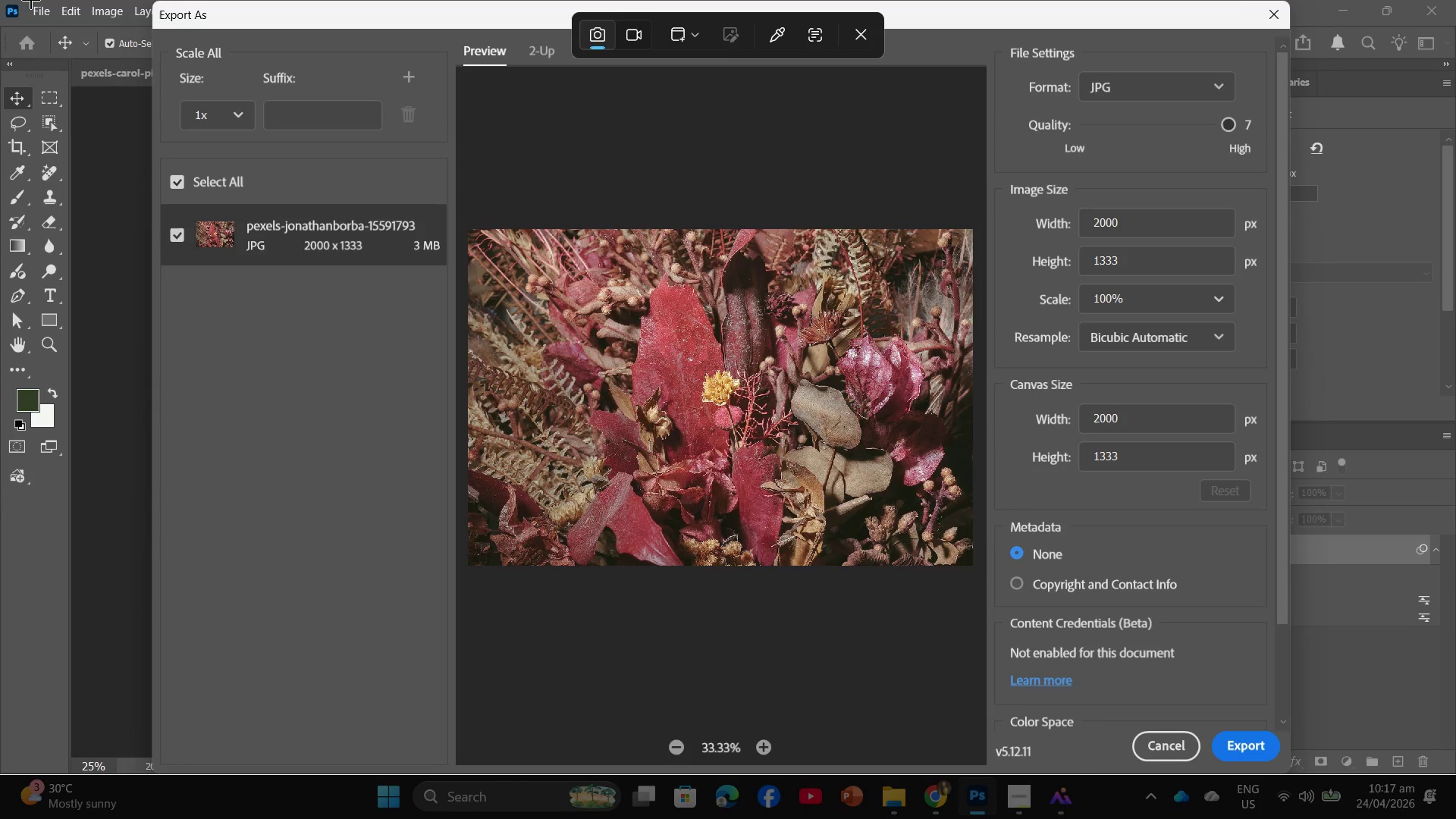 
left_click_drag(start_coordinate=[14, 8], to_coordinate=[1455, 774])
 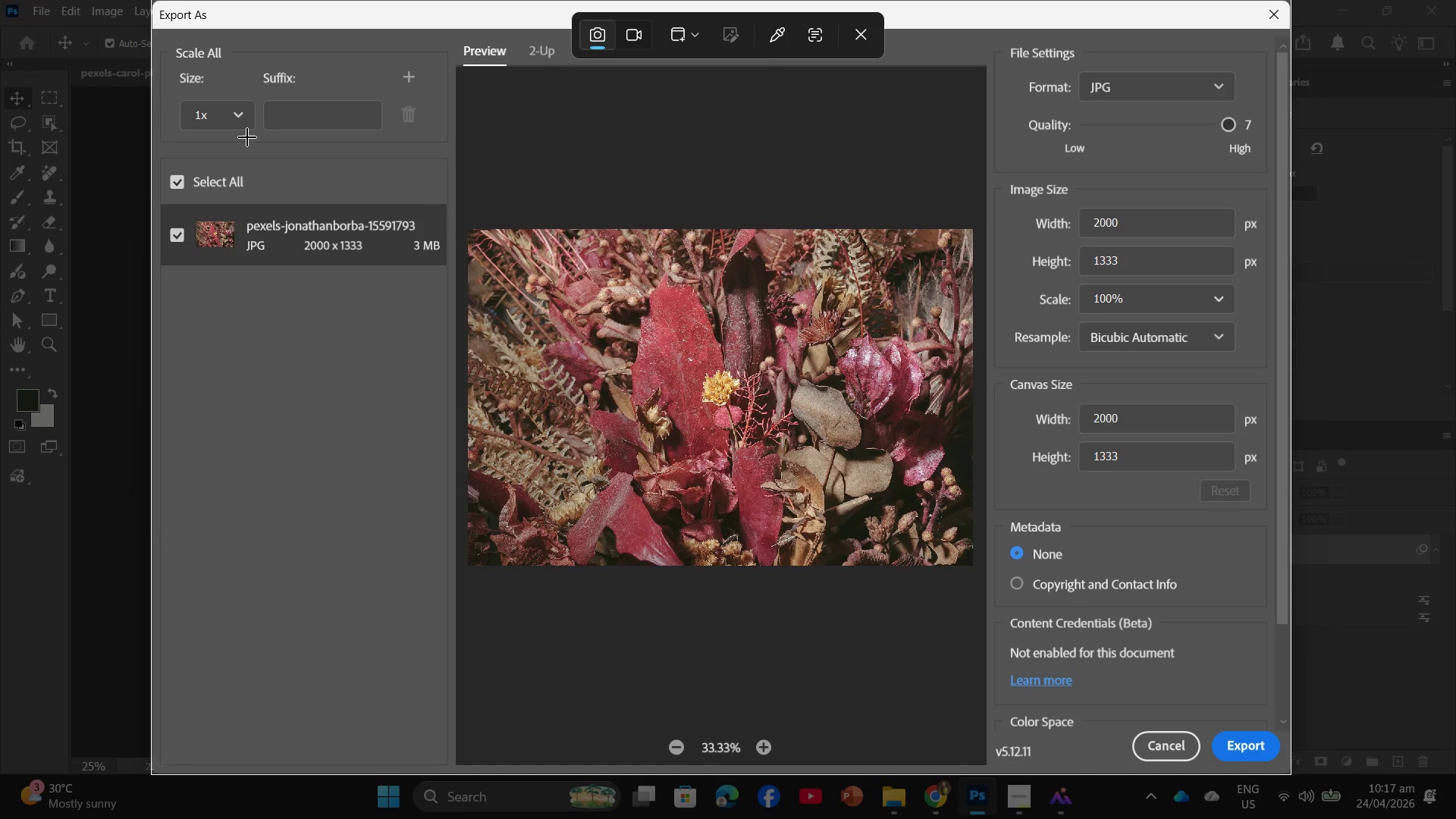 
left_click_drag(start_coordinate=[11, 5], to_coordinate=[1455, 767])
 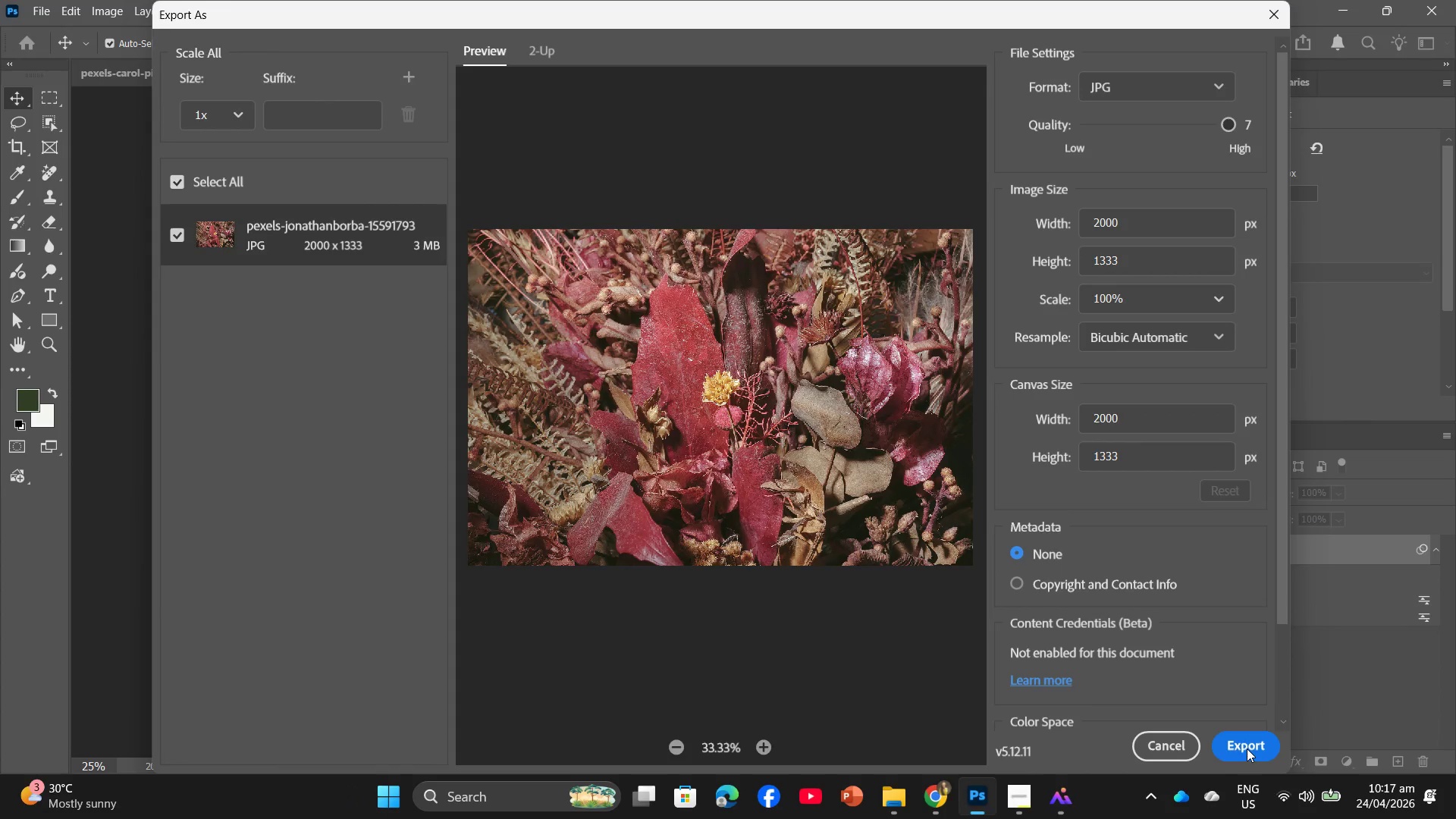 
left_click([1247, 748])
 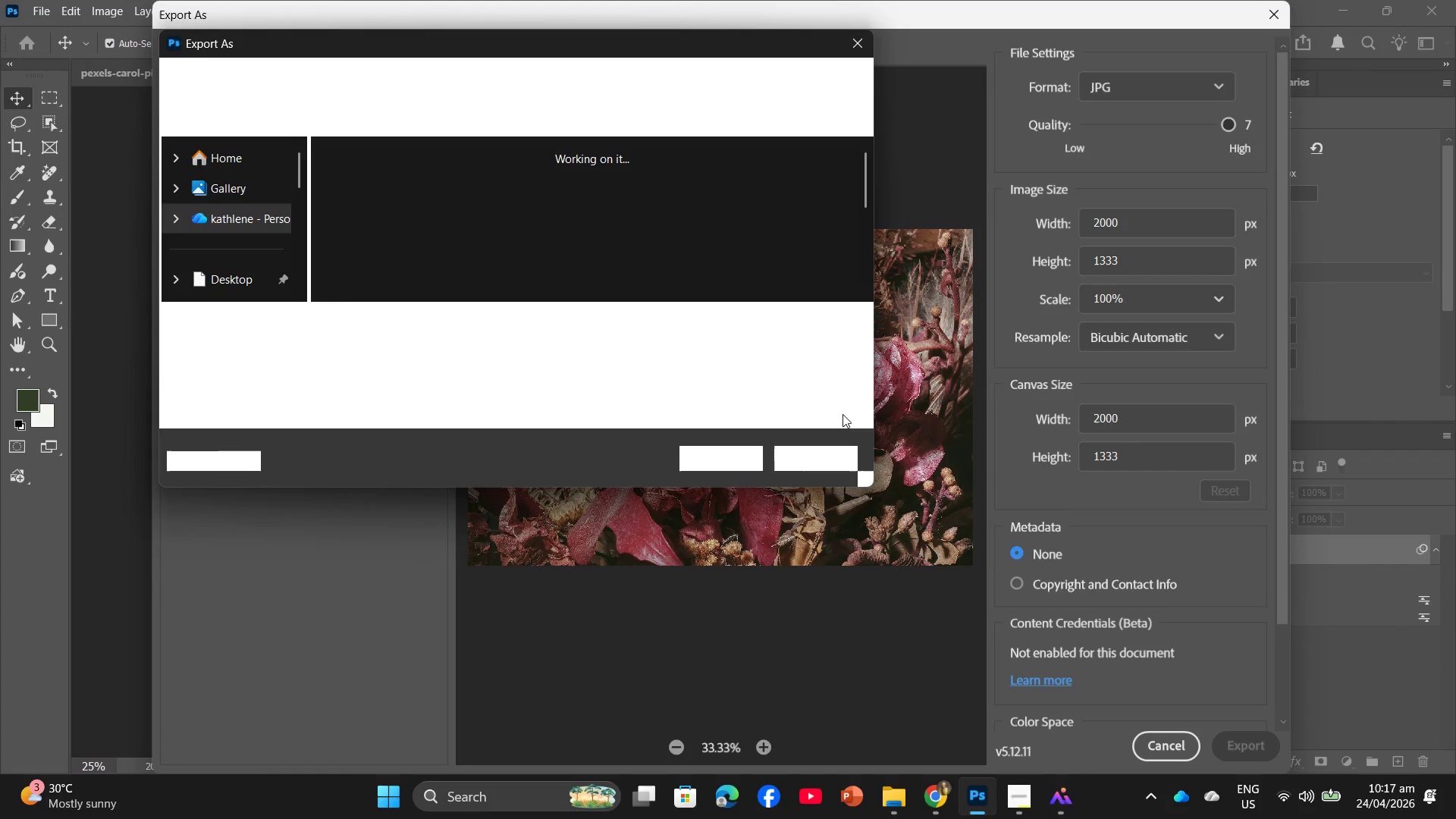 
scroll: coordinate [552, 254], scroll_direction: down, amount: 7.0
 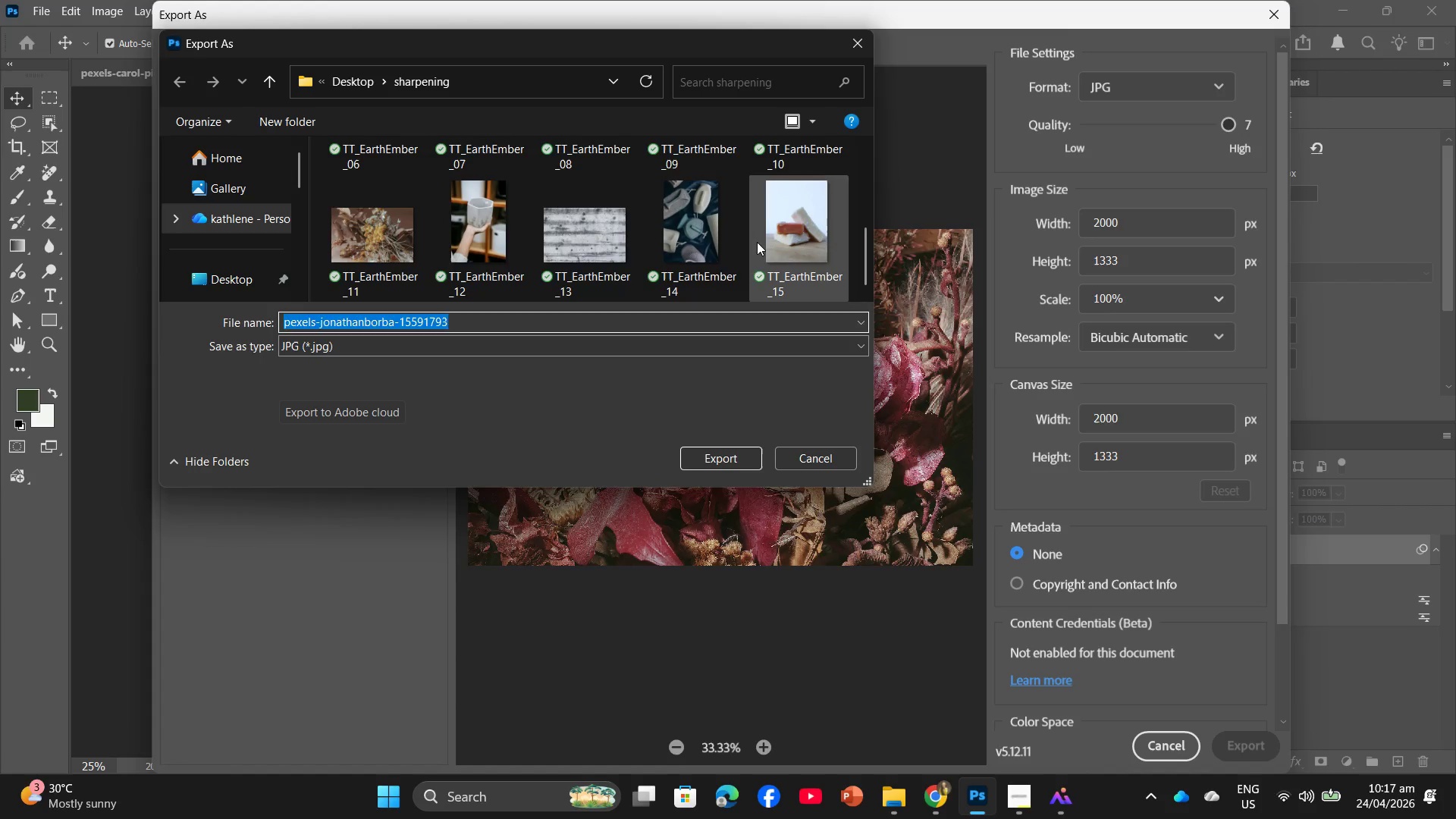 
left_click([757, 242])
 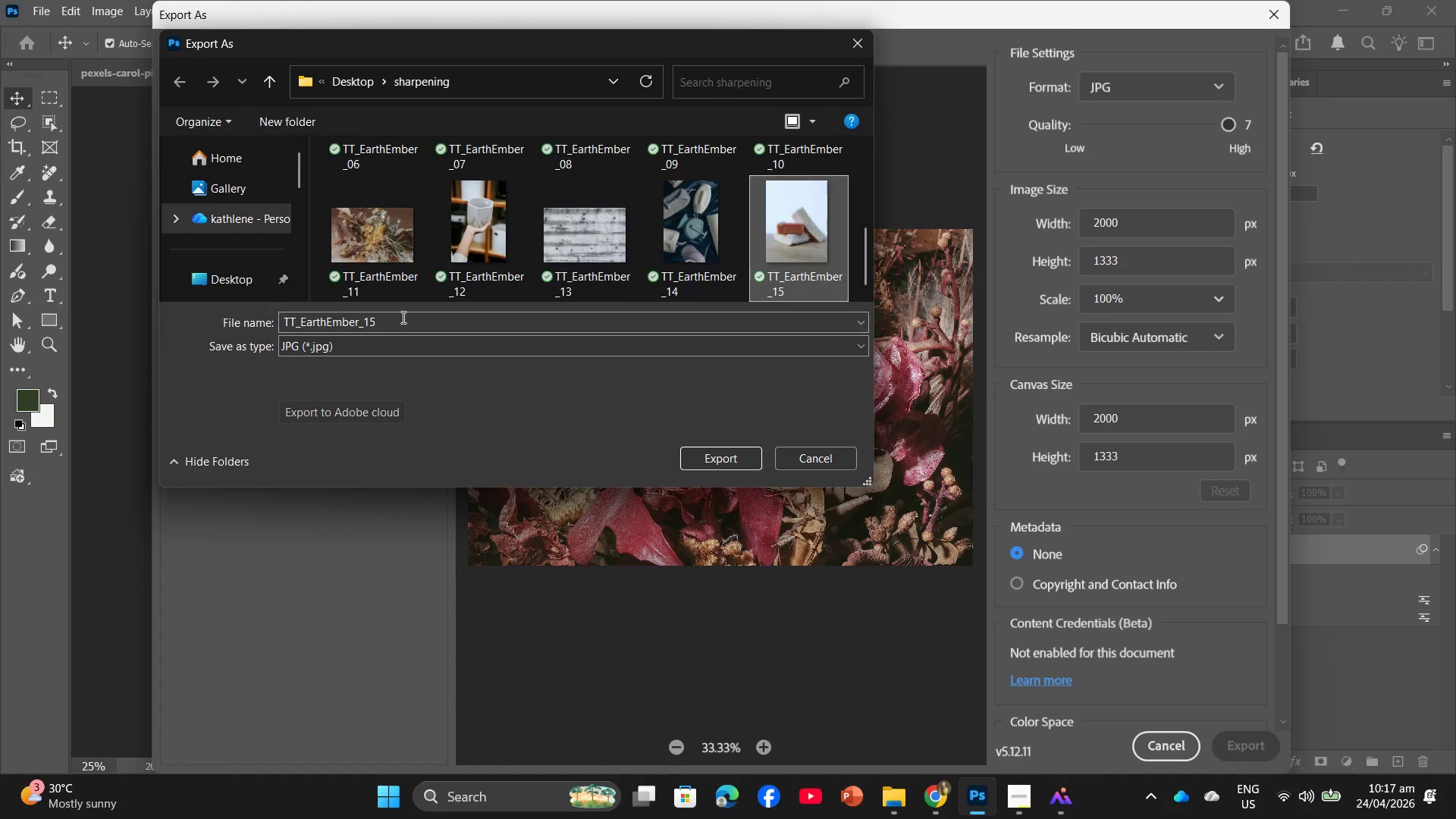 
double_click([402, 317])
 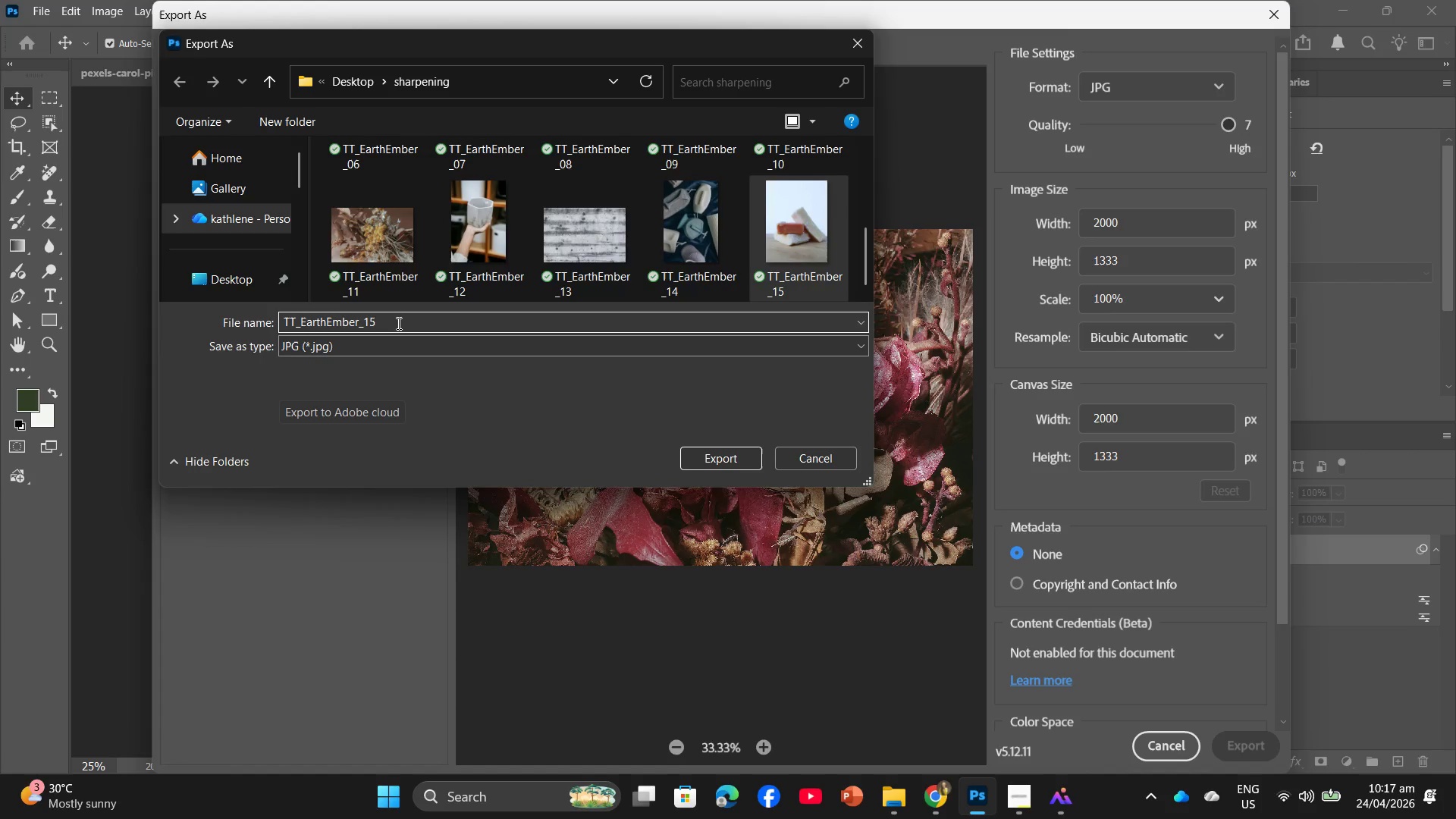 
left_click([397, 323])
 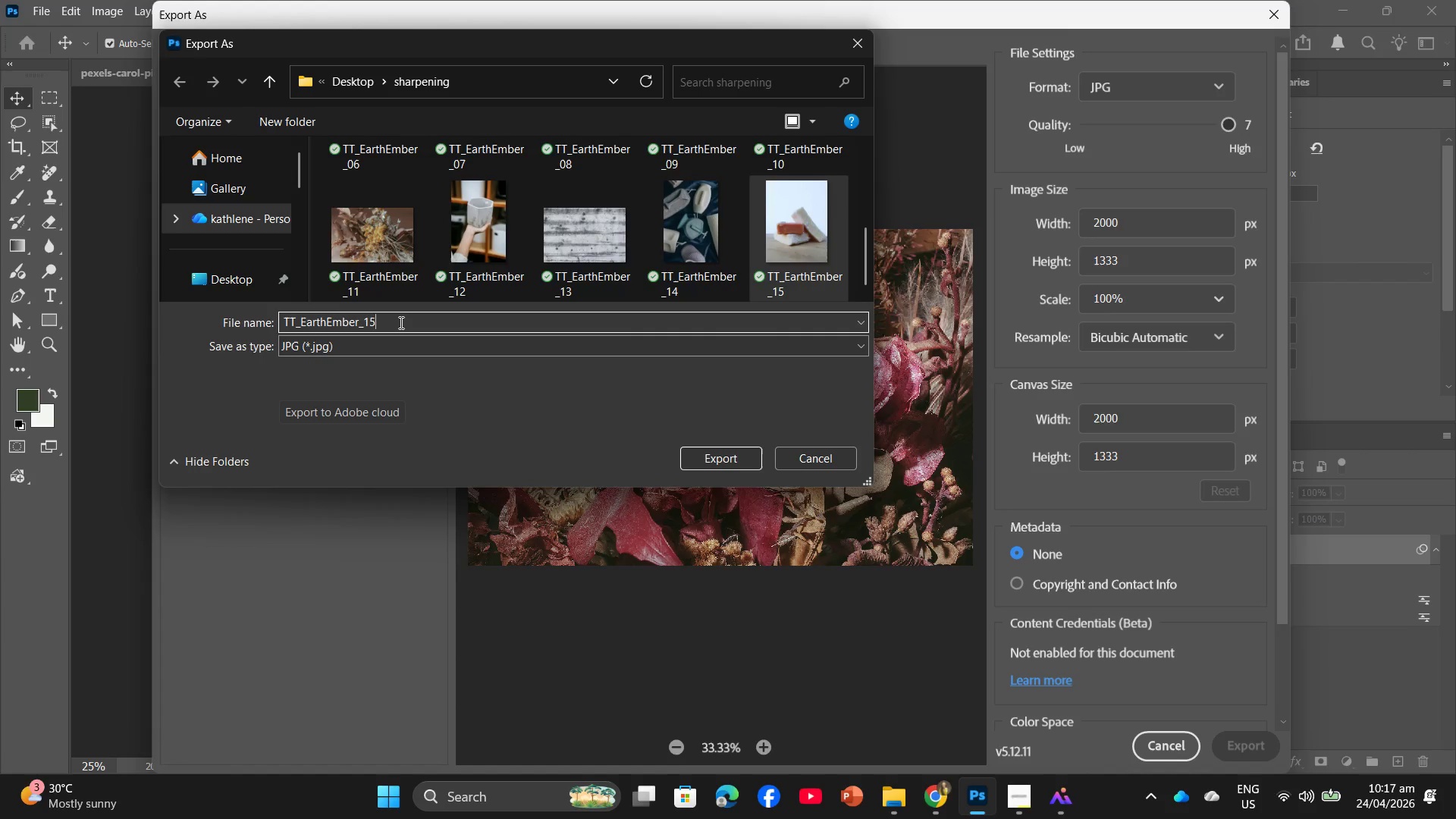 
left_click([400, 322])
 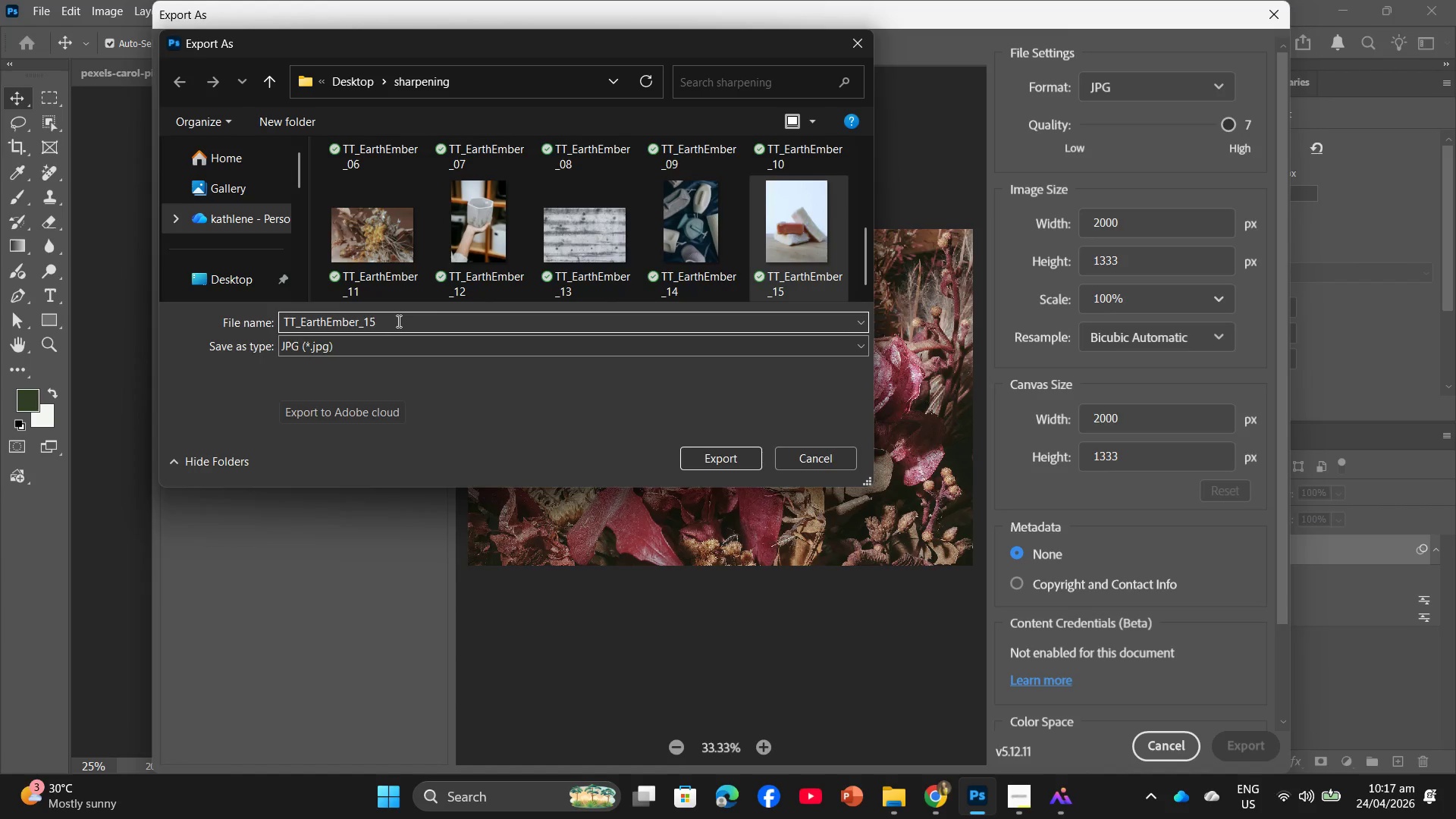 
key(Backspace)
 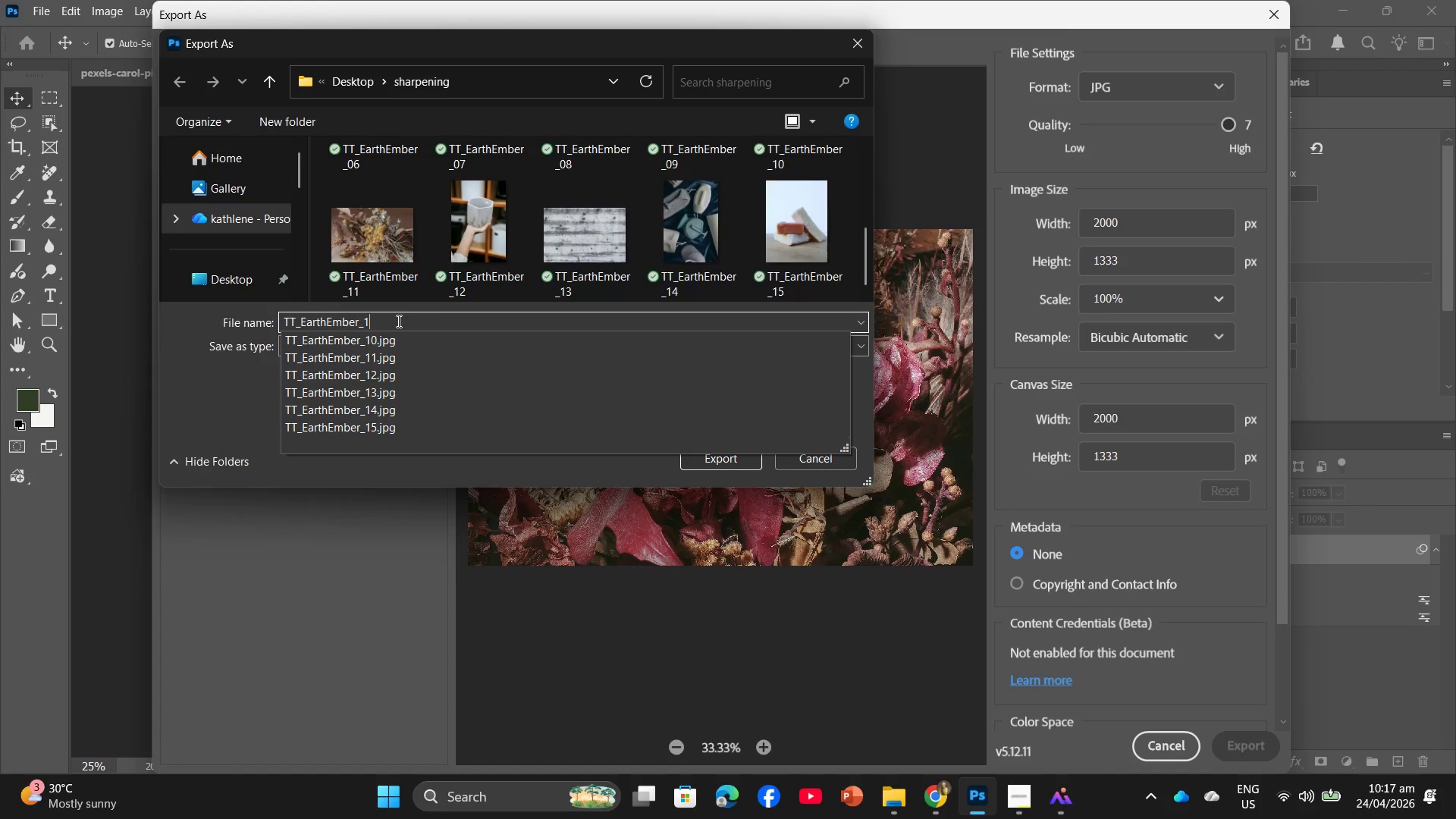 
key(Numpad6)
 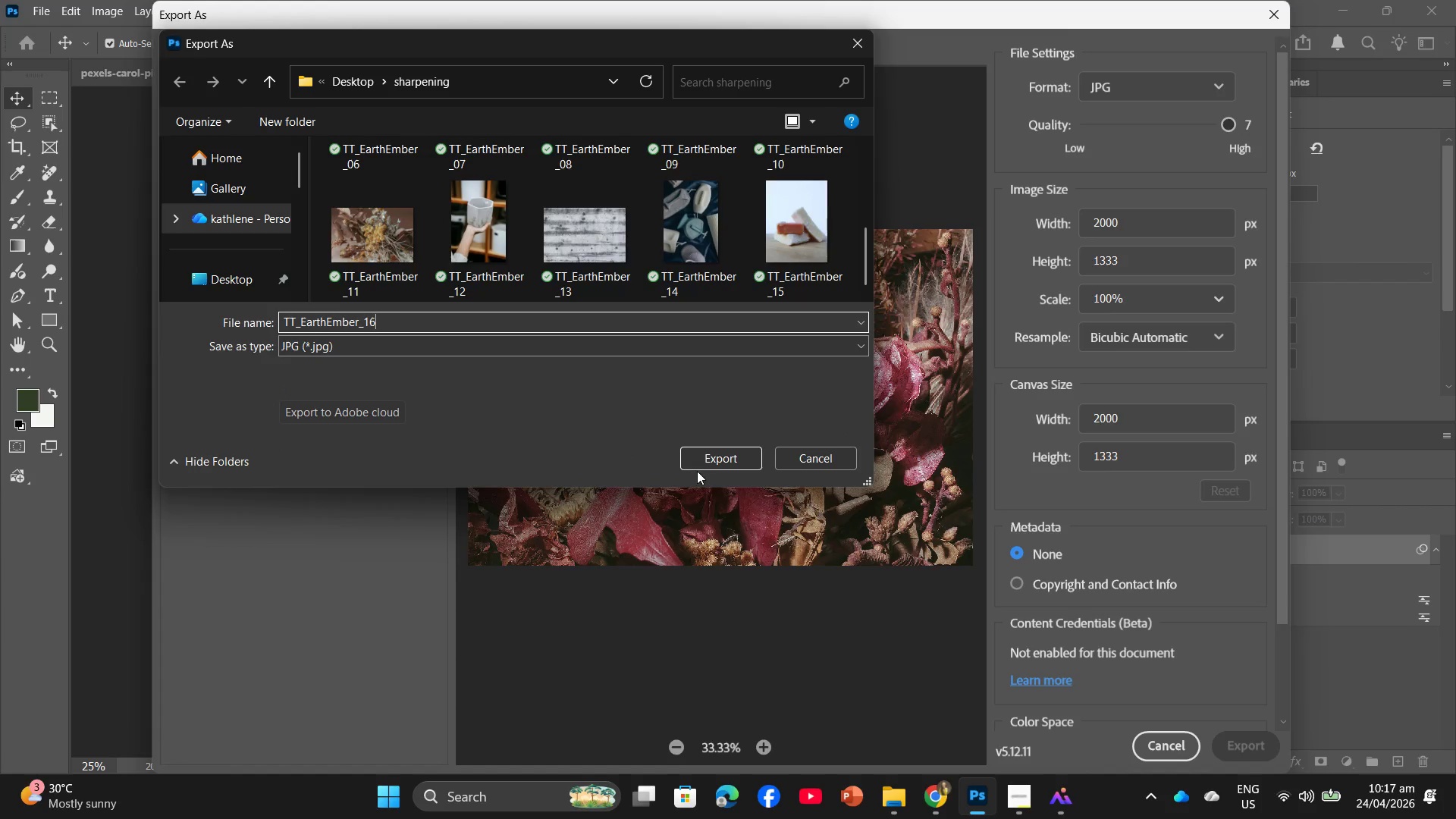 
left_click([712, 459])
 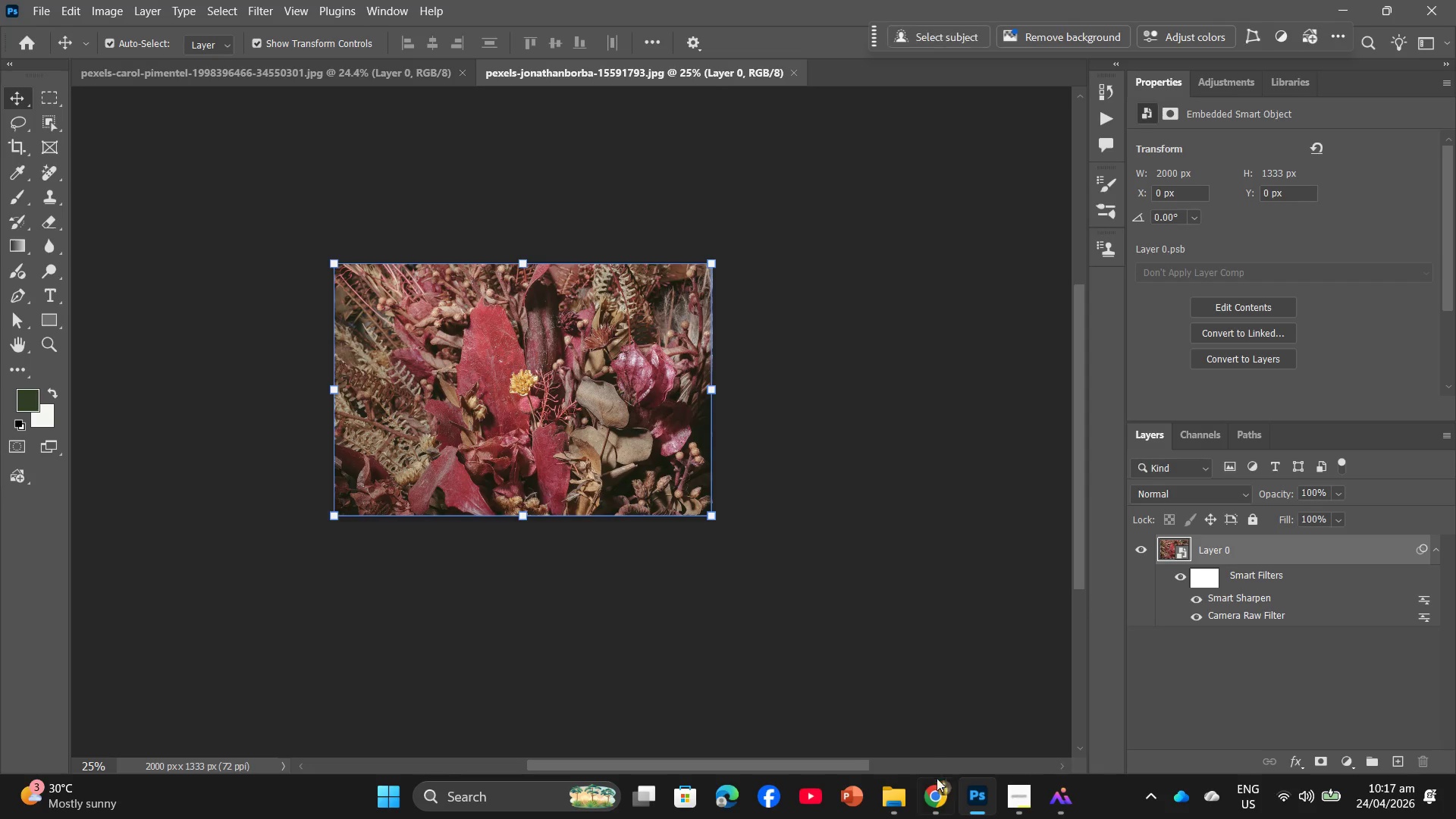 
left_click([939, 723])
 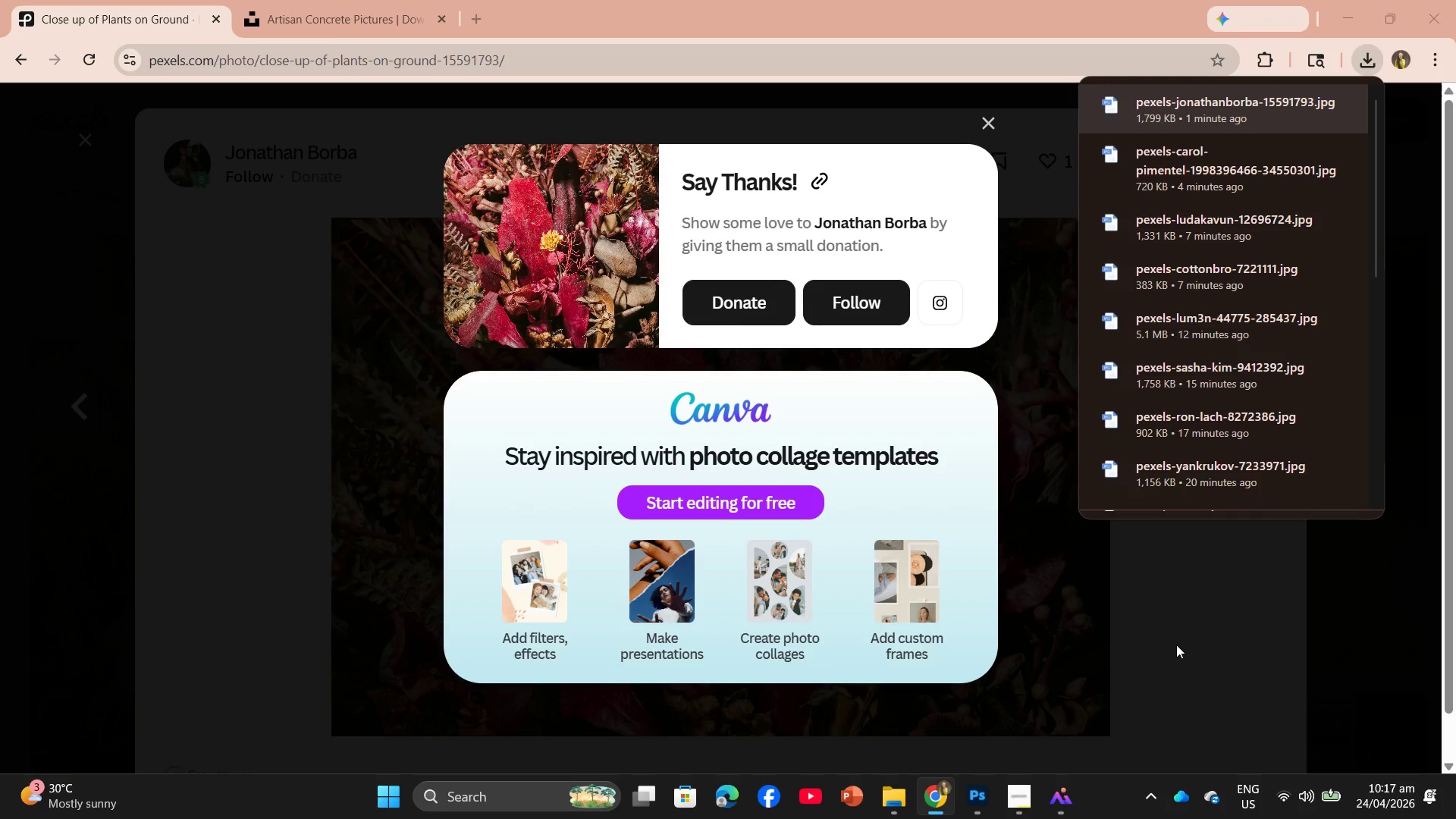 
left_click([1176, 645])
 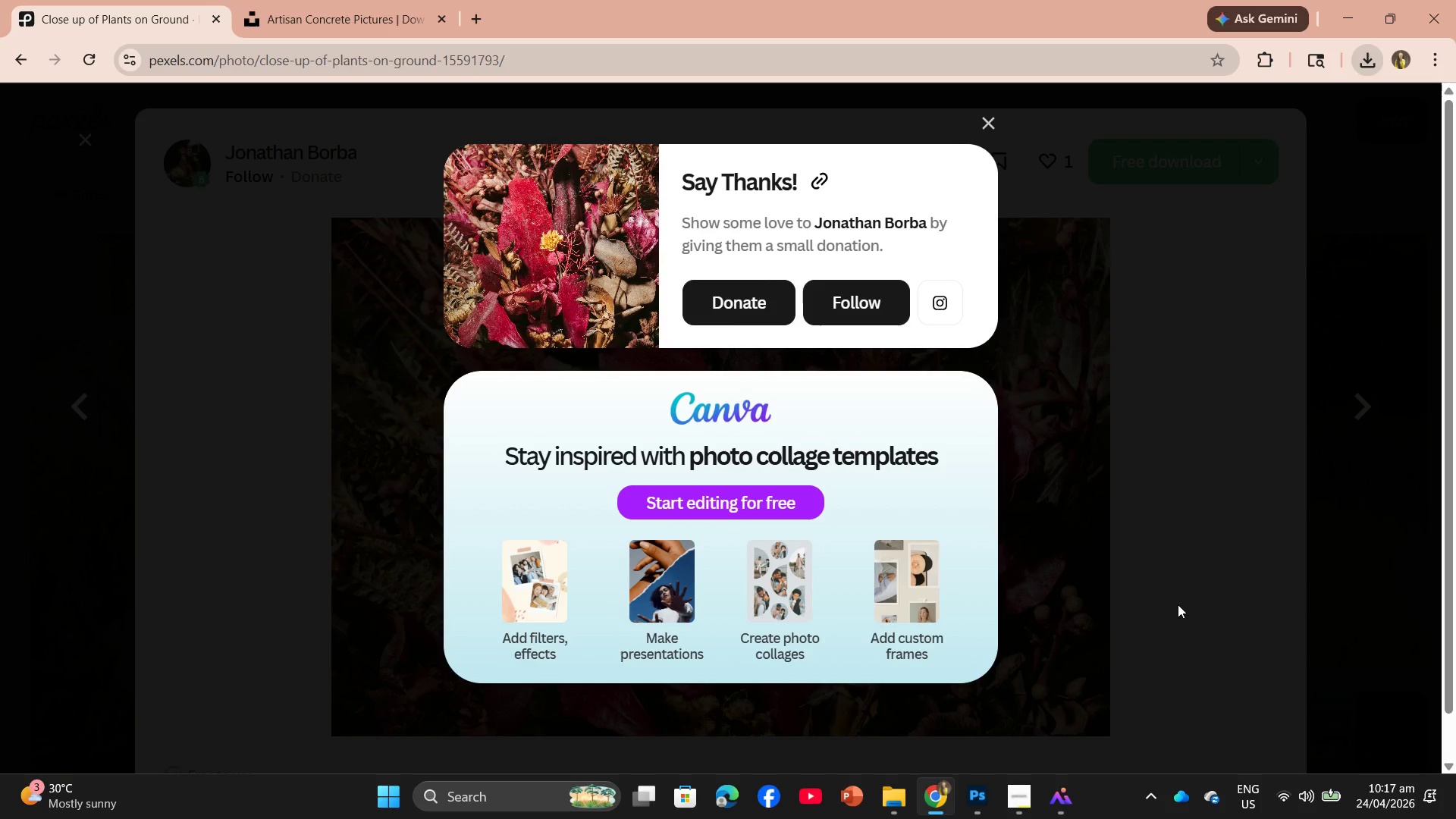 
left_click([1178, 604])
 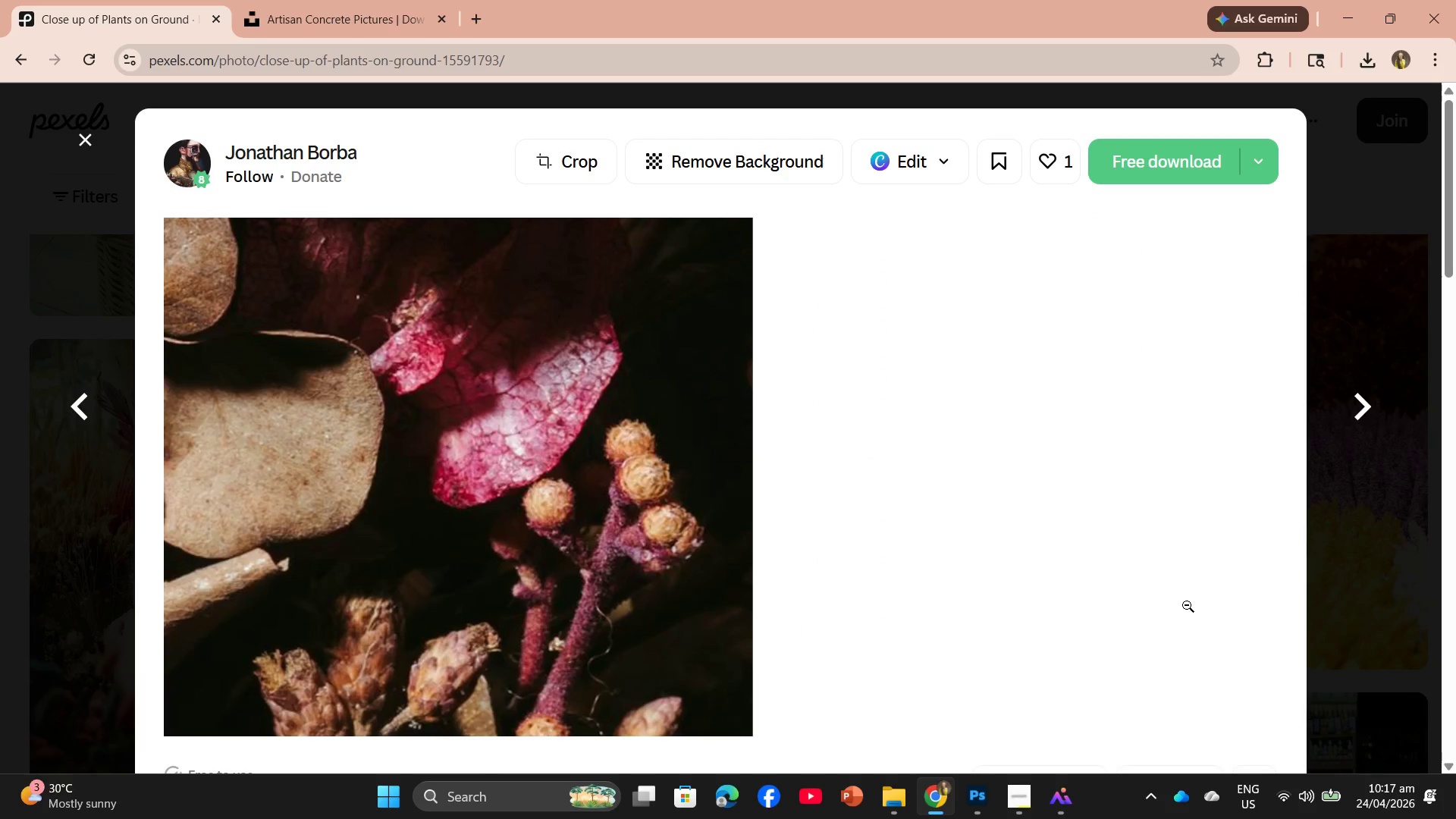 
left_click([934, 567])
 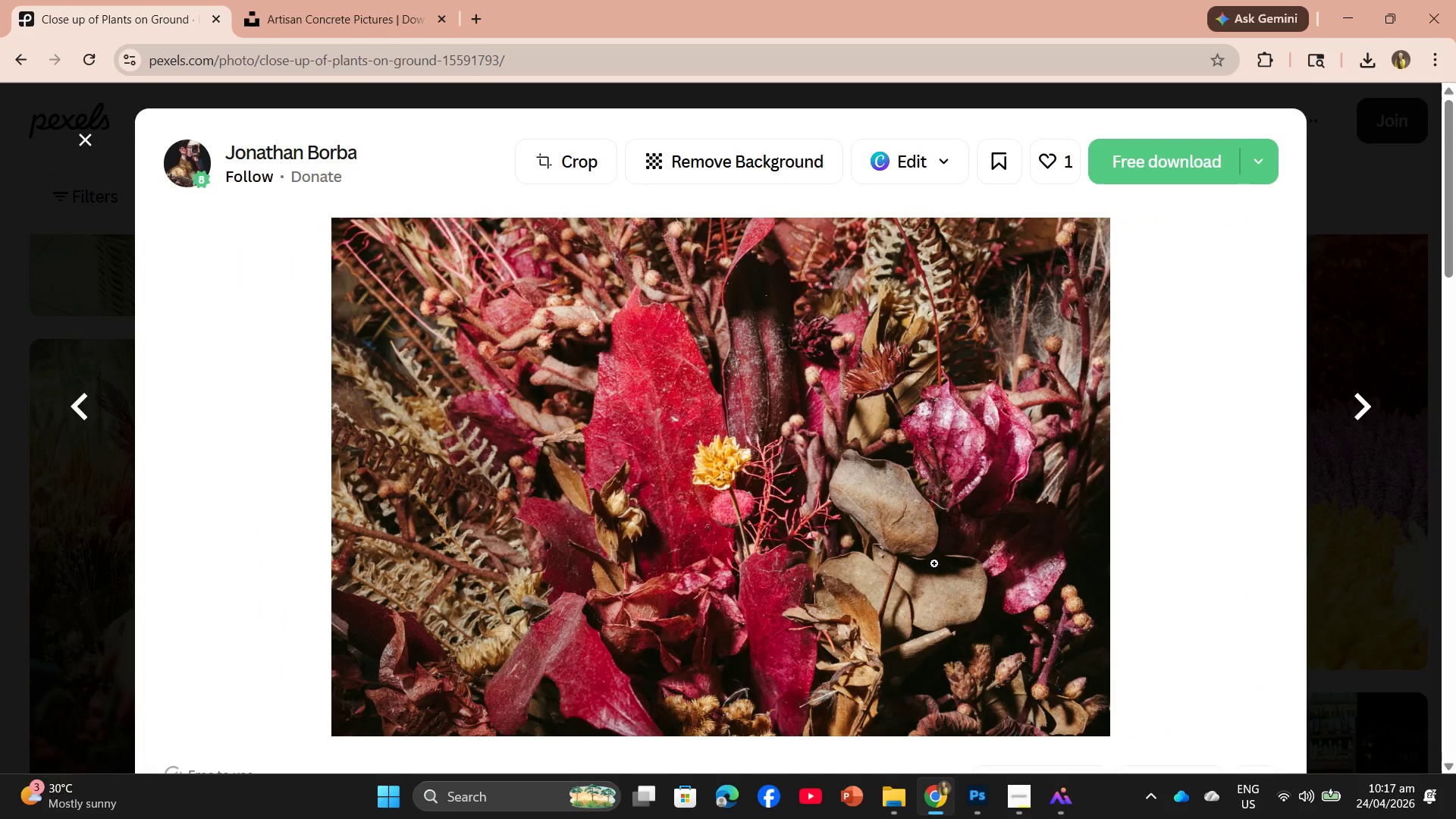 
scroll: coordinate [921, 561], scroll_direction: down, amount: 14.0
 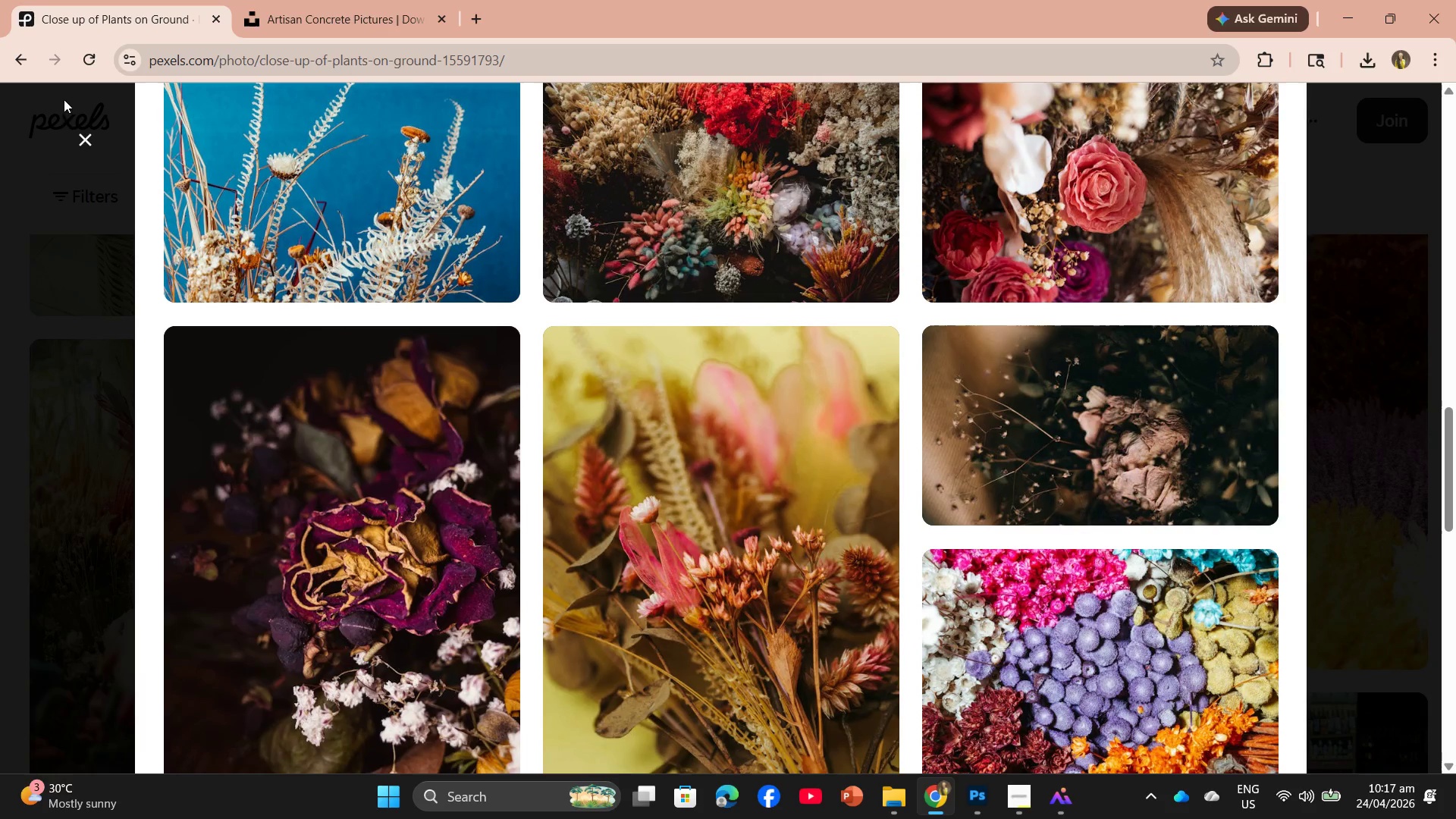 
left_click([89, 136])
 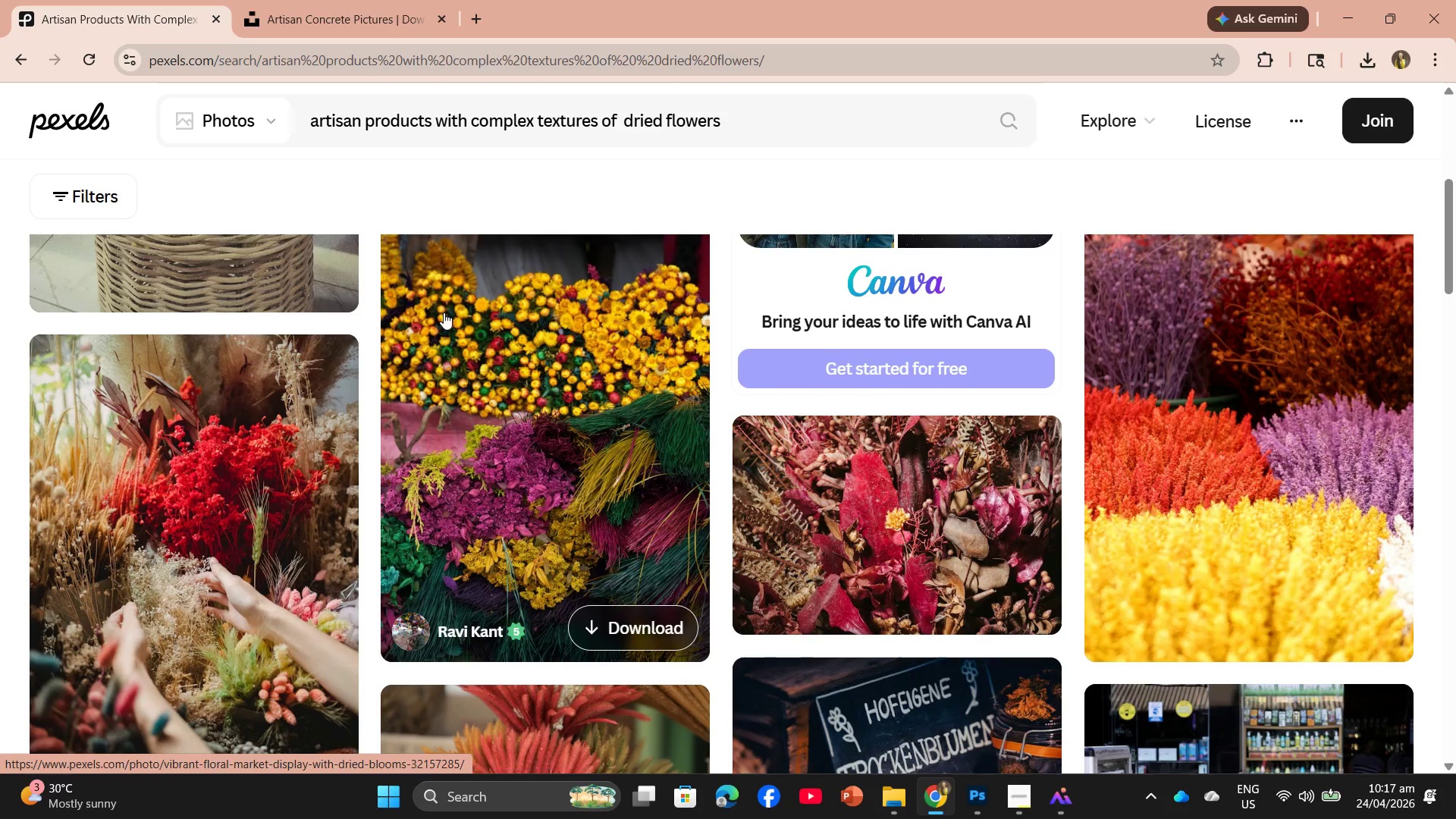 
scroll: coordinate [736, 537], scroll_direction: down, amount: 4.0
 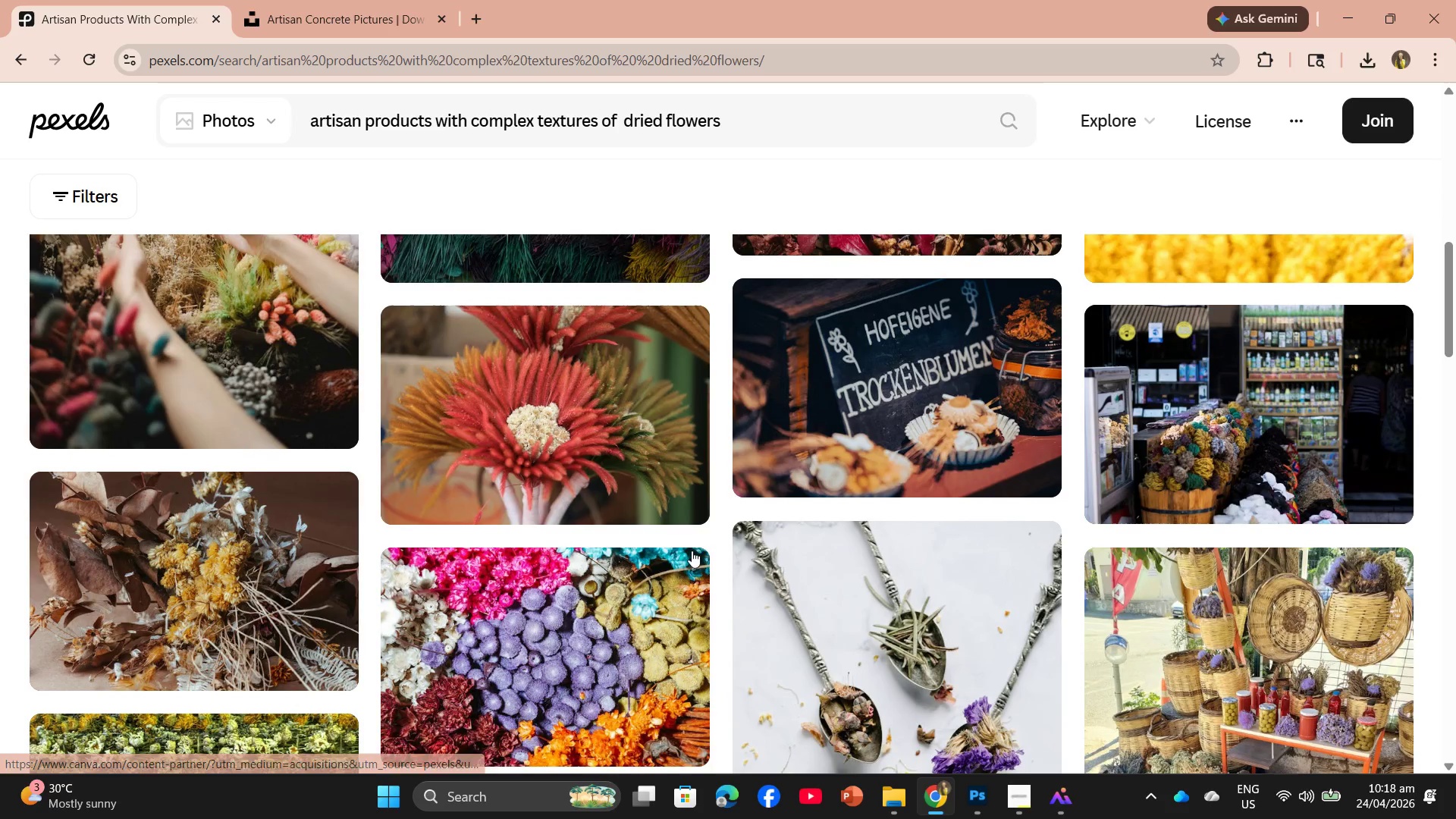 
mouse_move([673, 550])
 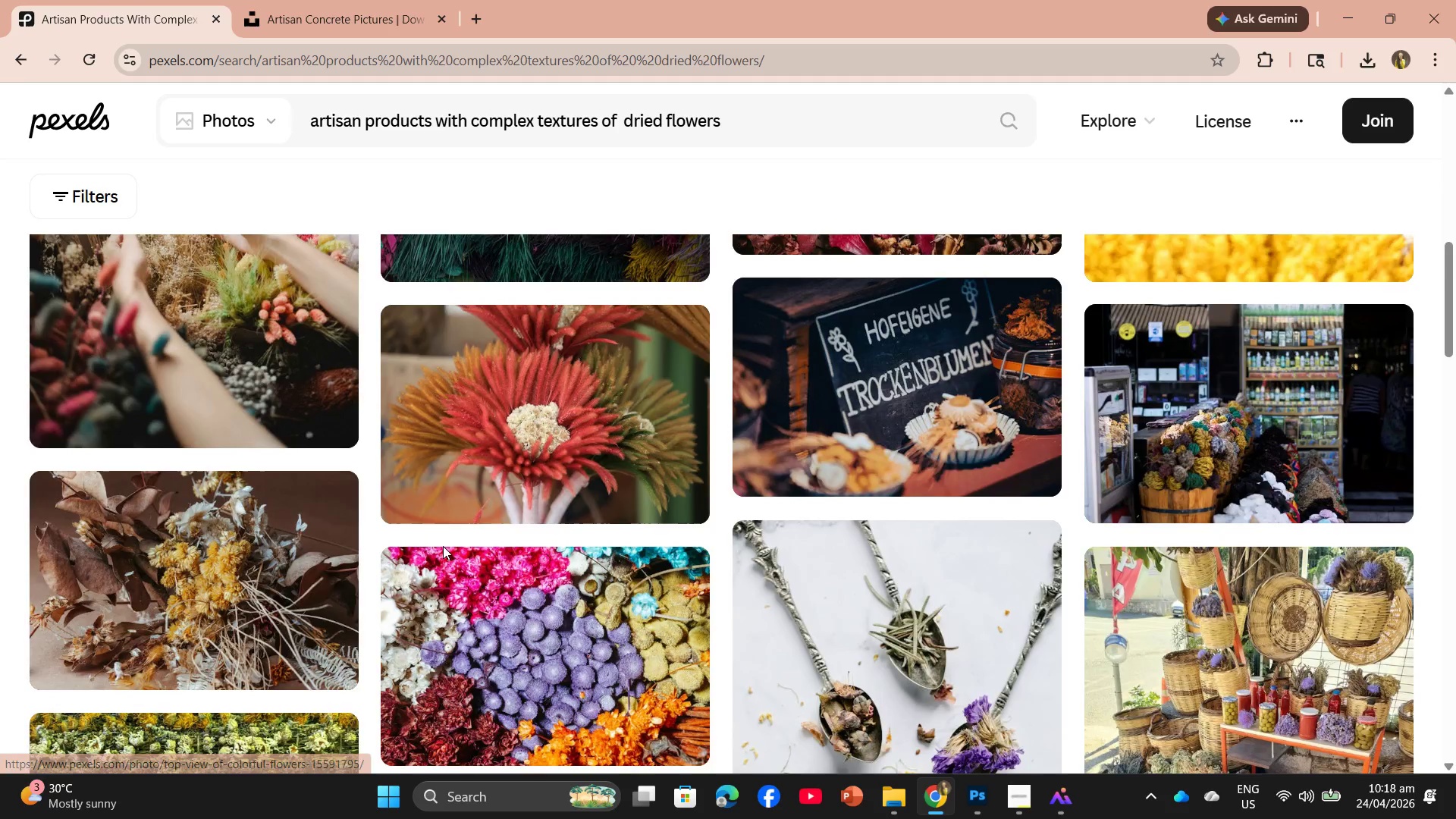 
scroll: coordinate [876, 566], scroll_direction: down, amount: 19.0
 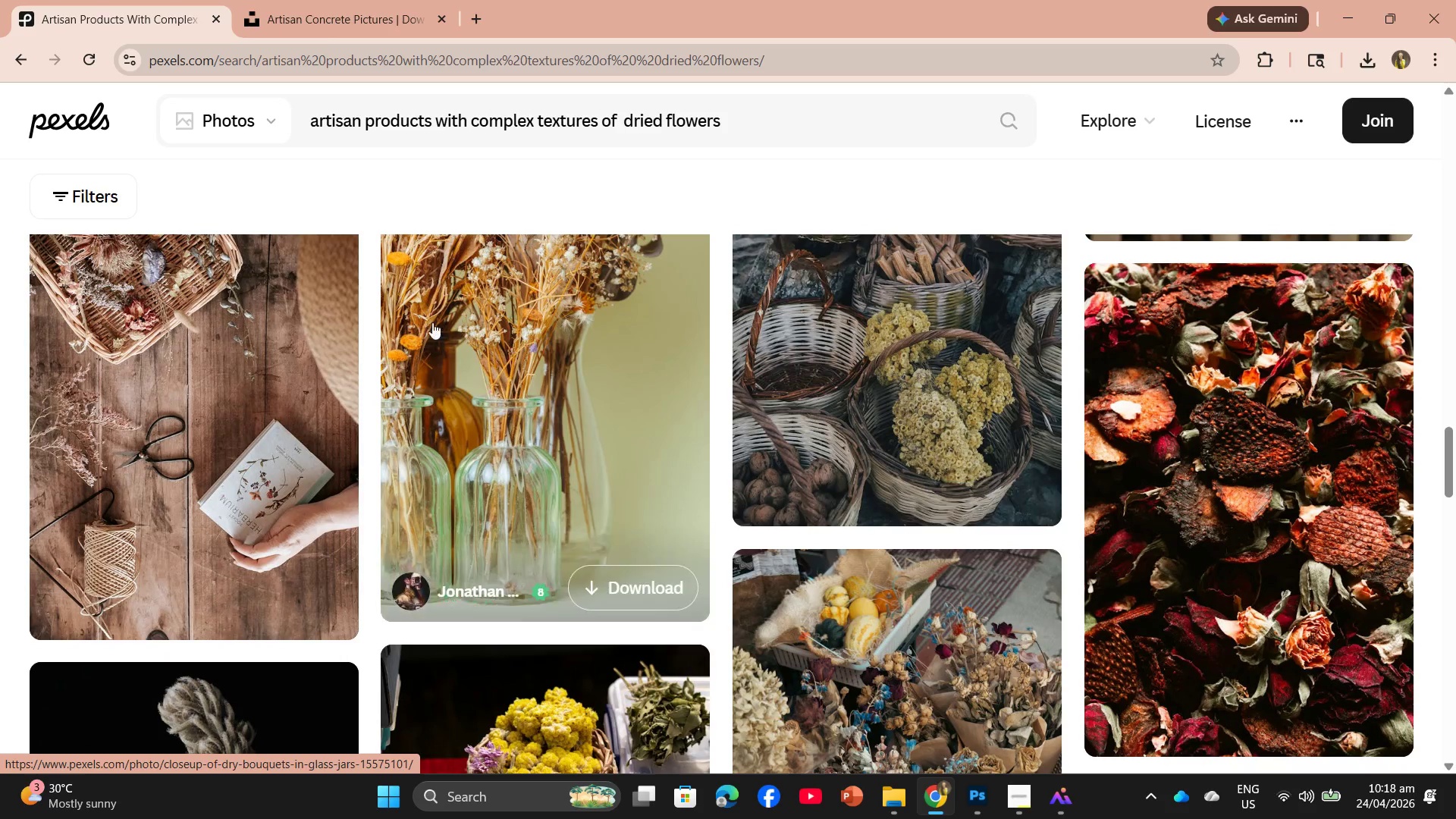 
scroll: coordinate [370, 312], scroll_direction: up, amount: 5.0
 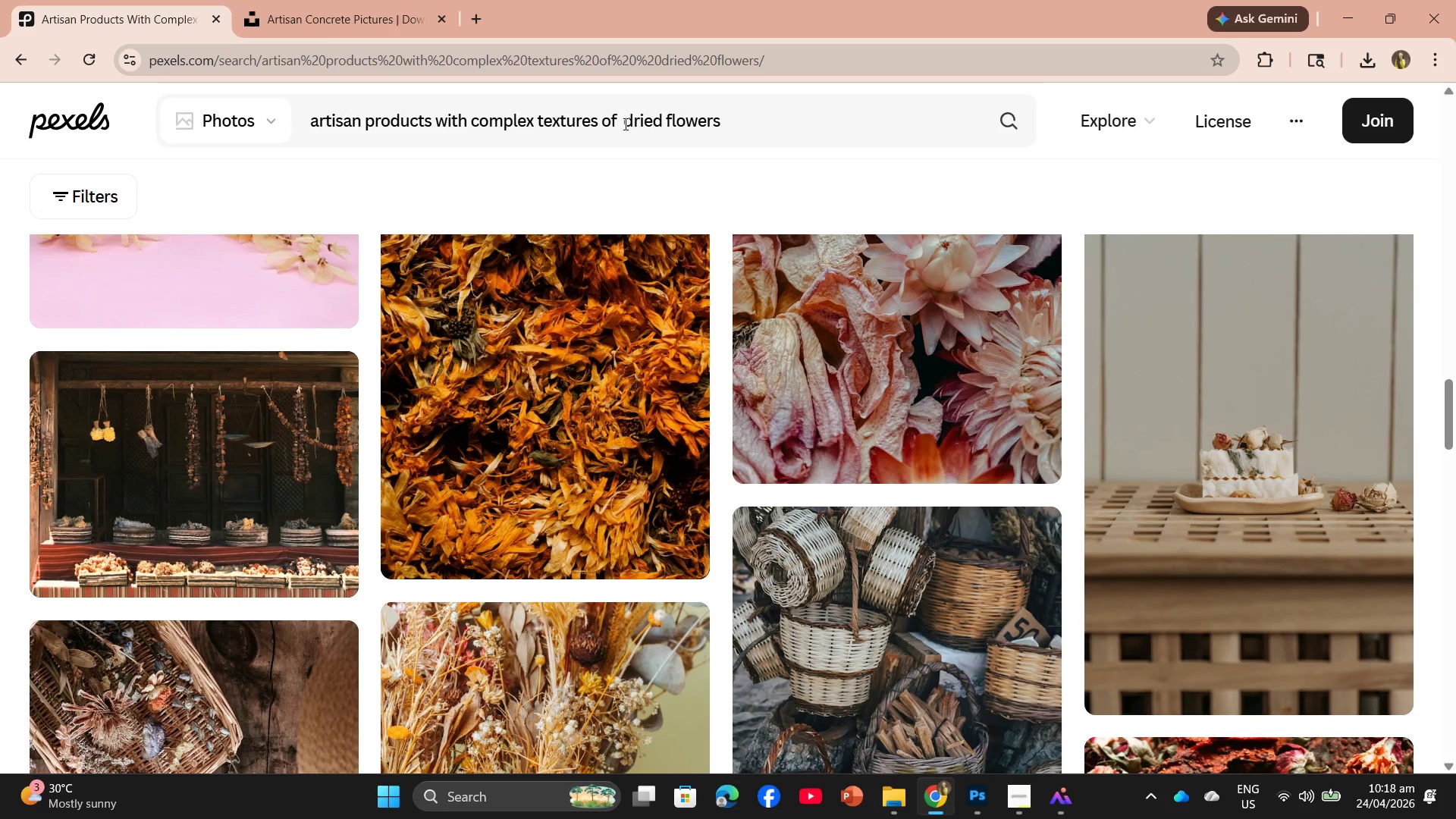 
left_click_drag(start_coordinate=[624, 124], to_coordinate=[308, 115])
 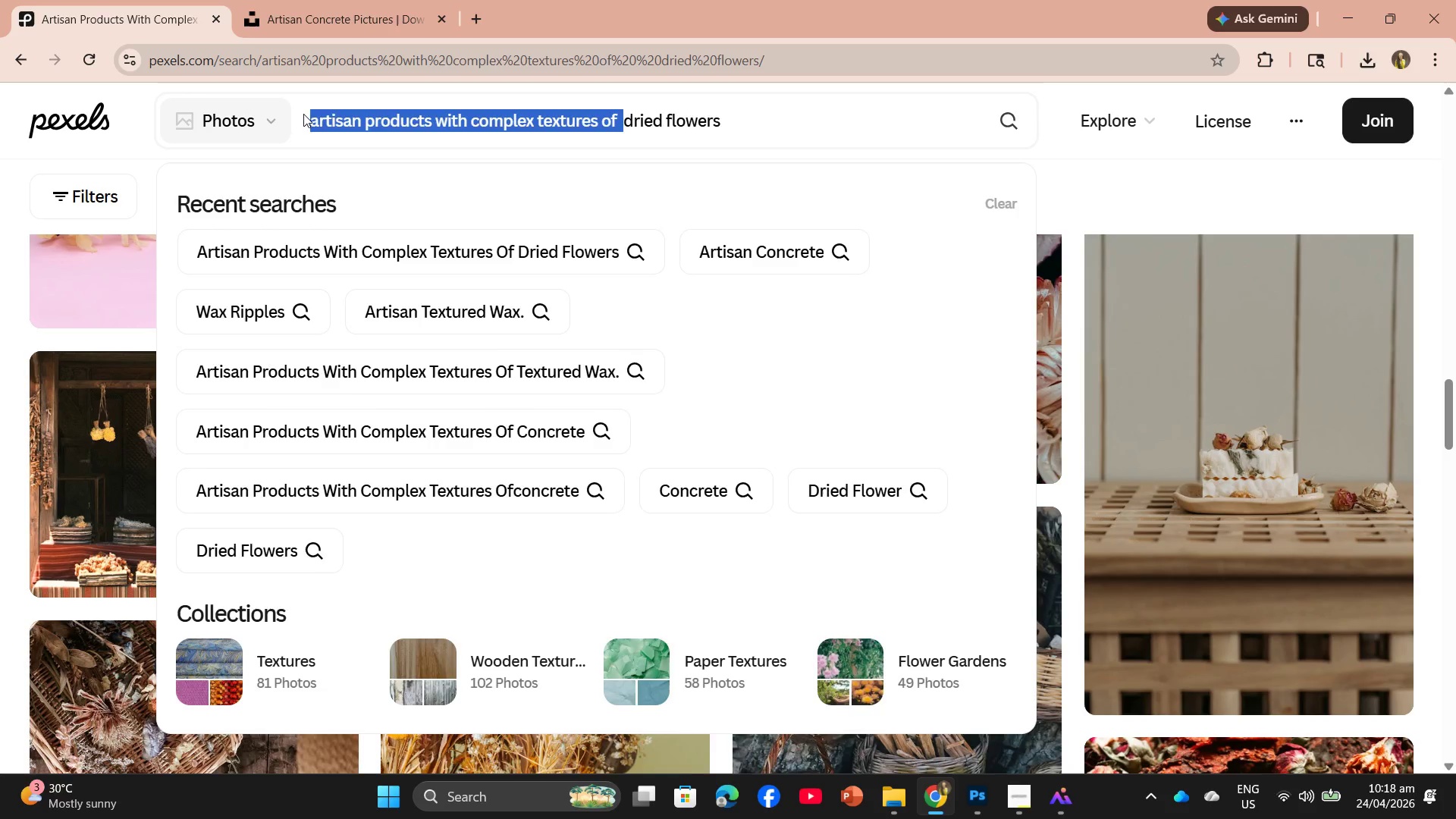 
key(Backspace)
 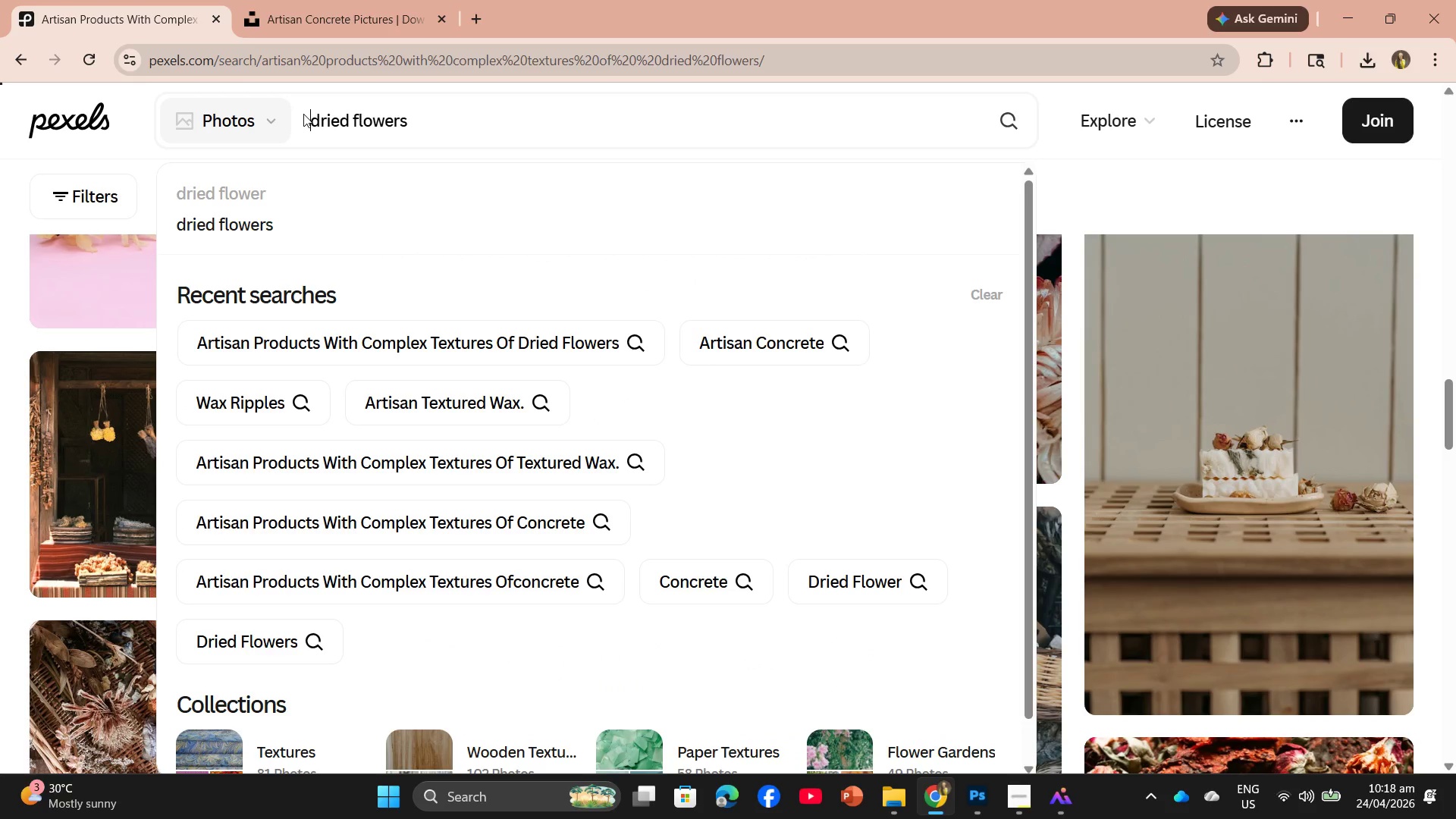 
key(Enter)
 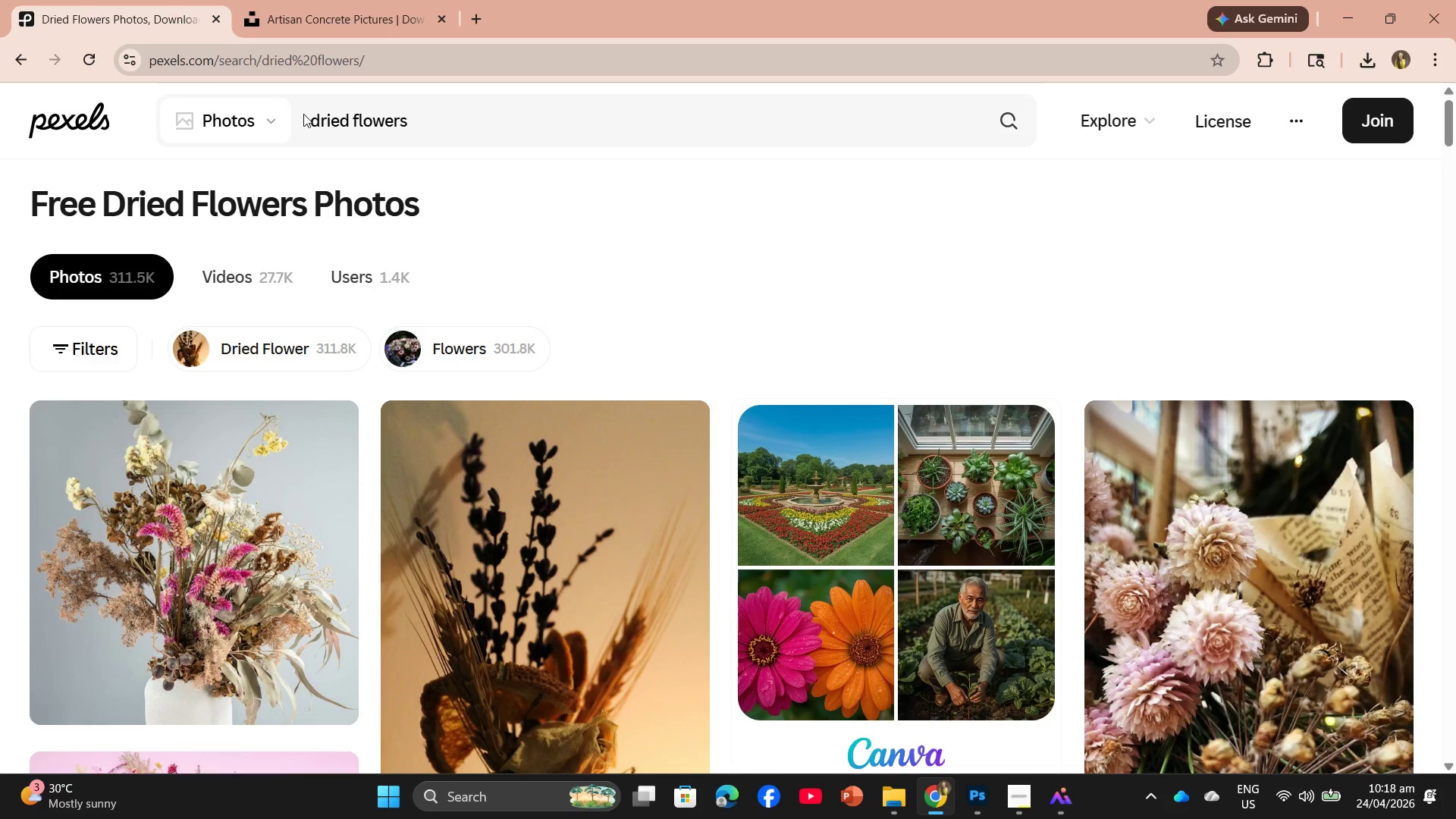 
wait(6.0)
 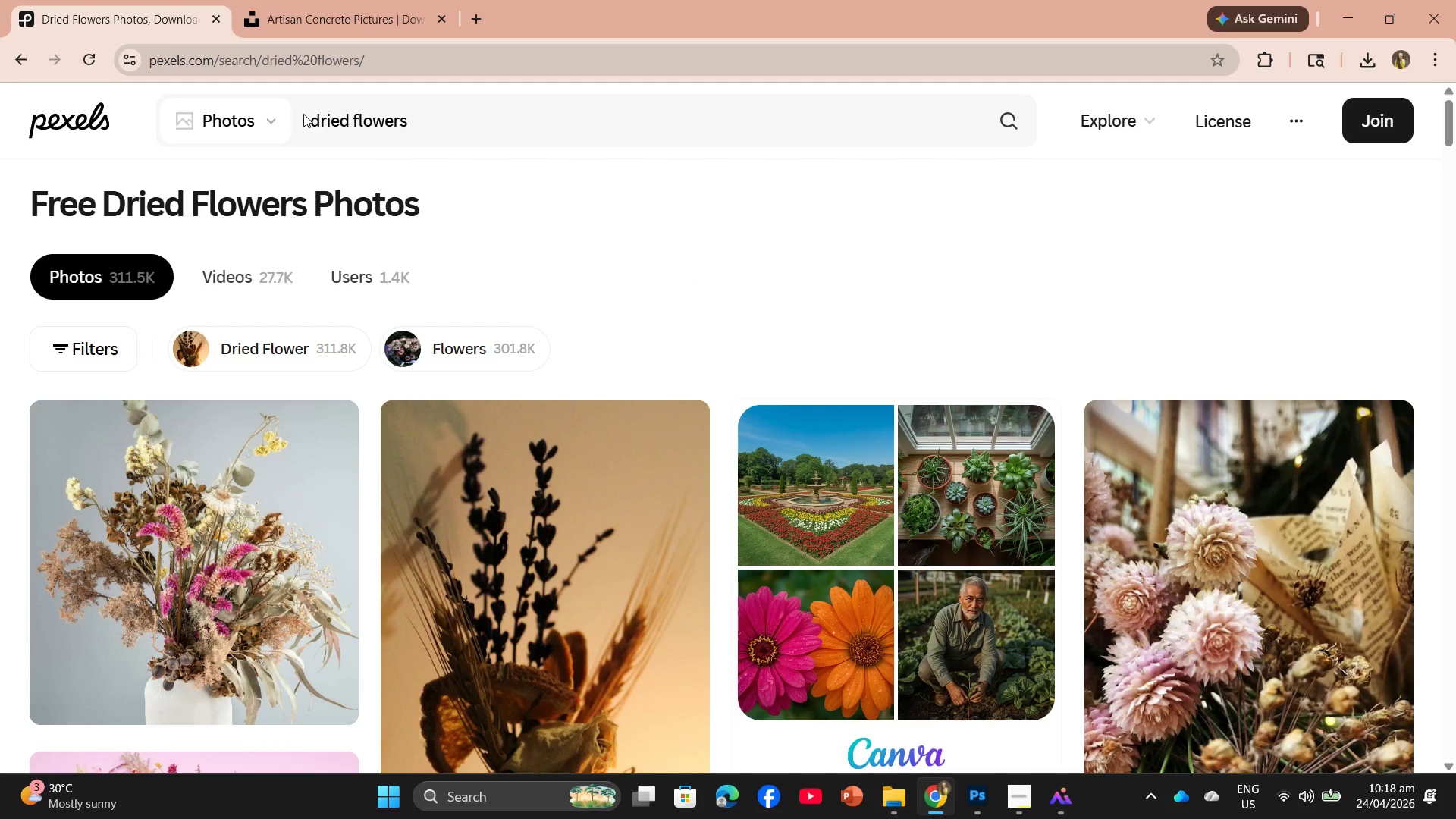 
scroll: coordinate [1244, 450], scroll_direction: down, amount: 3.0
 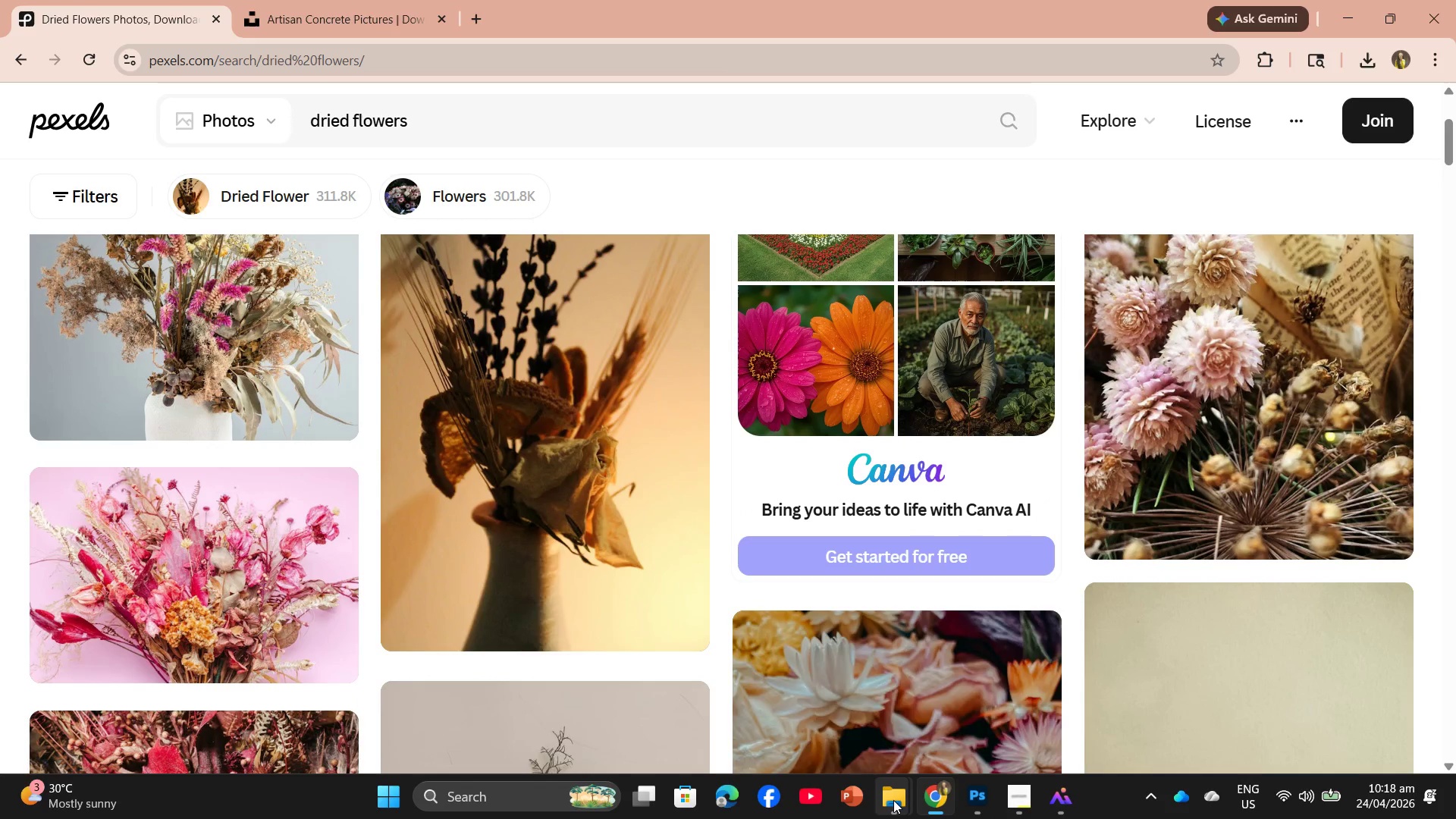 
left_click([993, 719])
 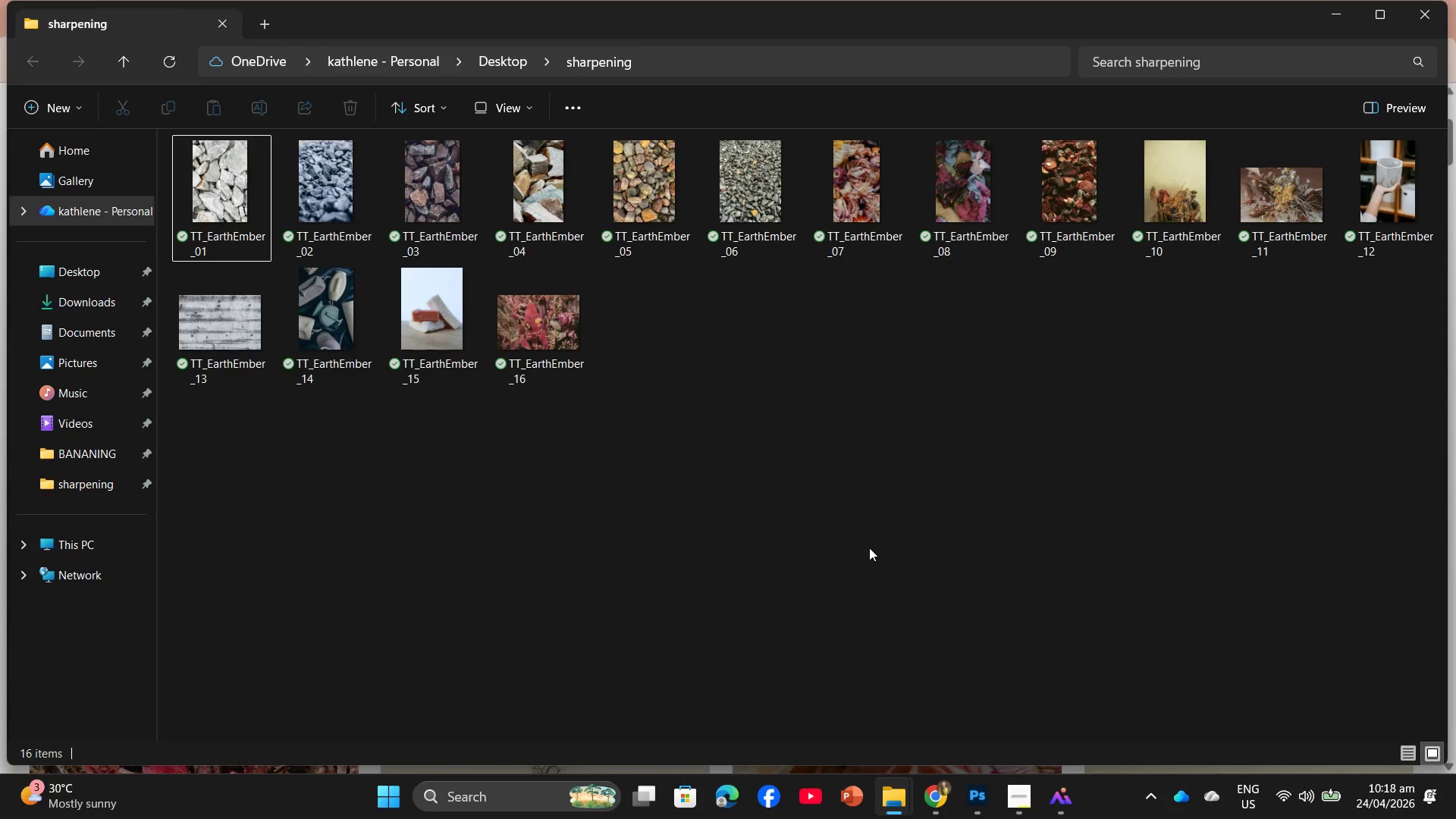 
wait(8.16)
 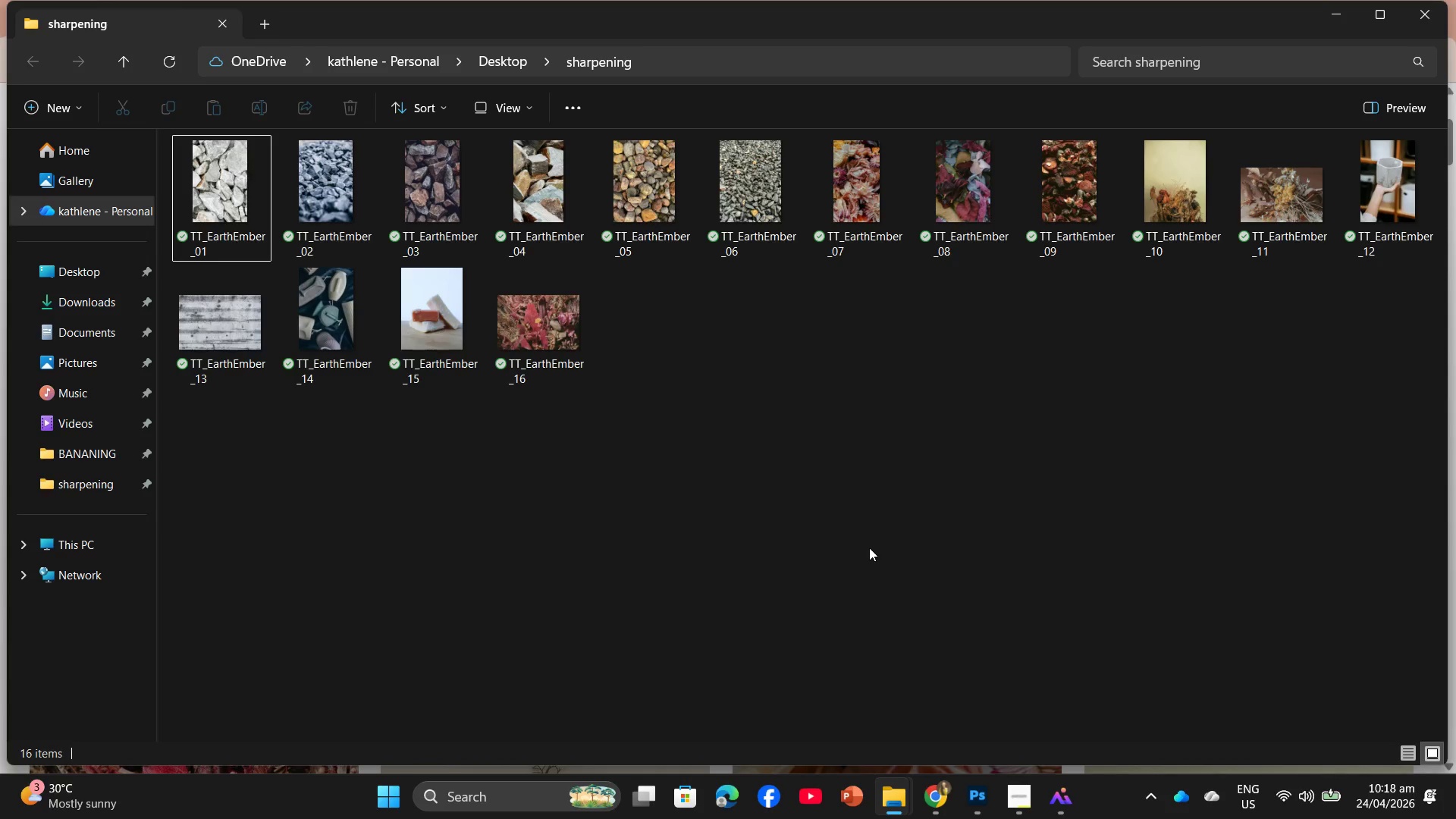 
left_click([173, 62])
 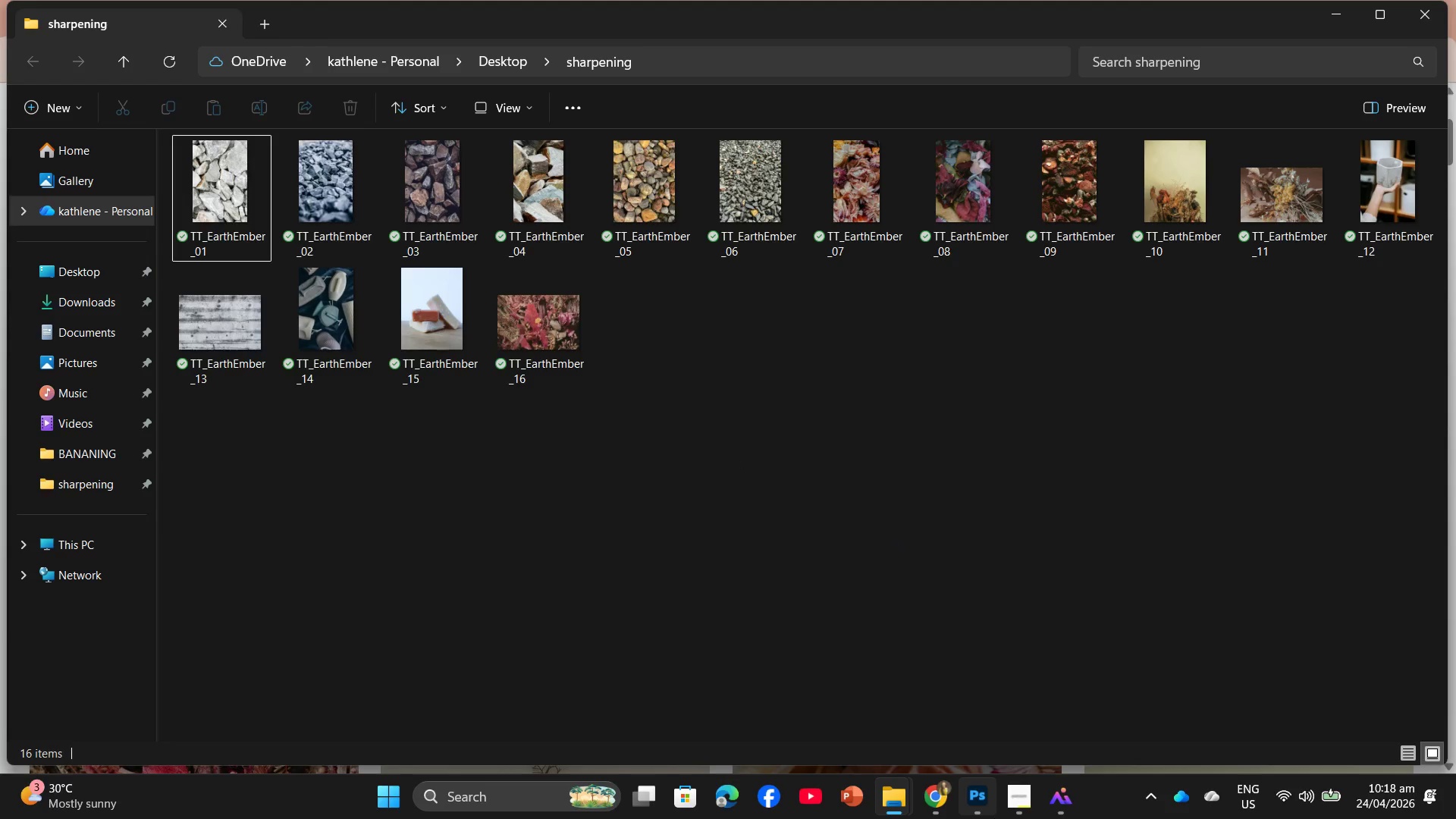 
left_click([968, 707])
 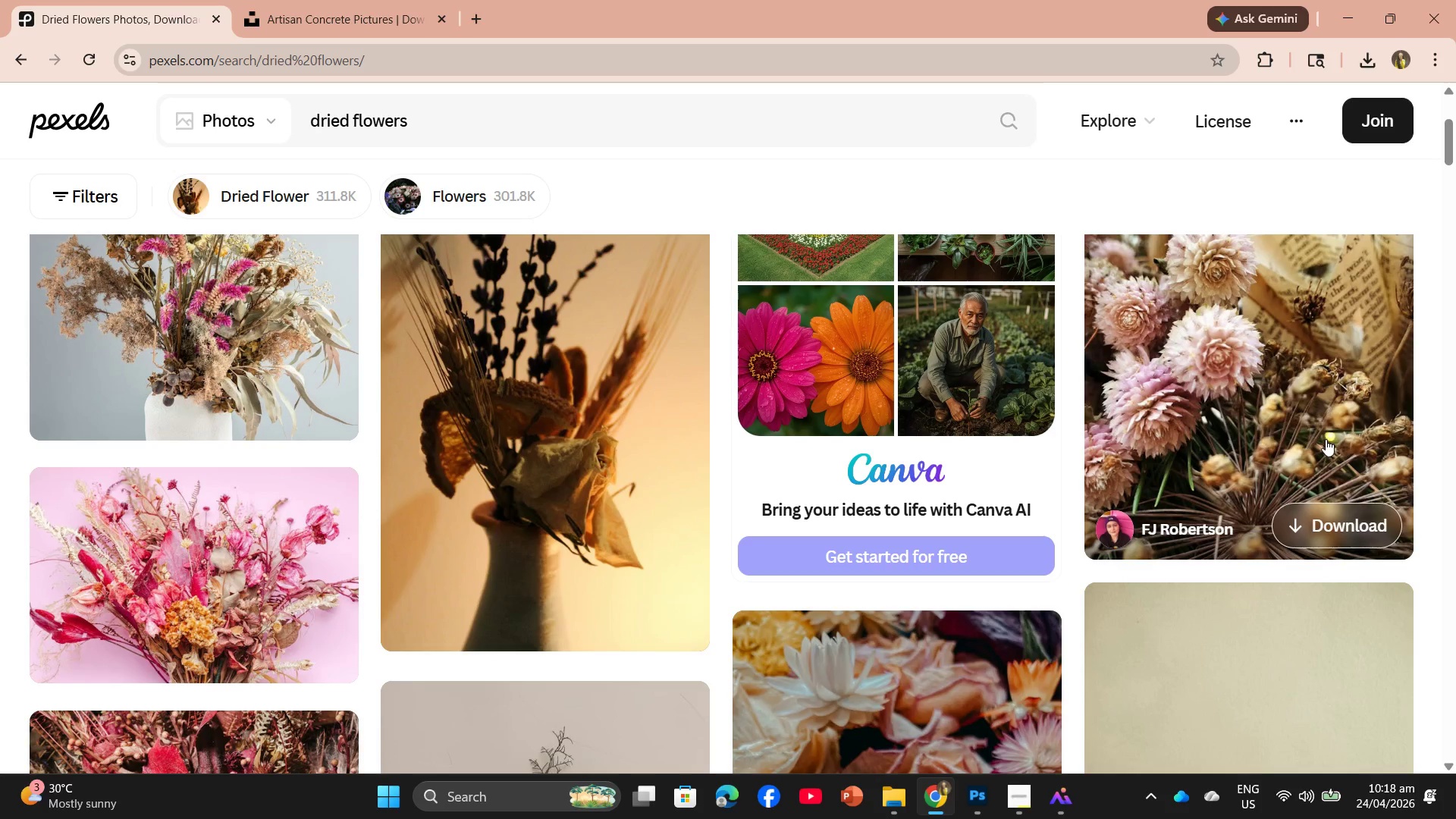 
left_click([1326, 433])
 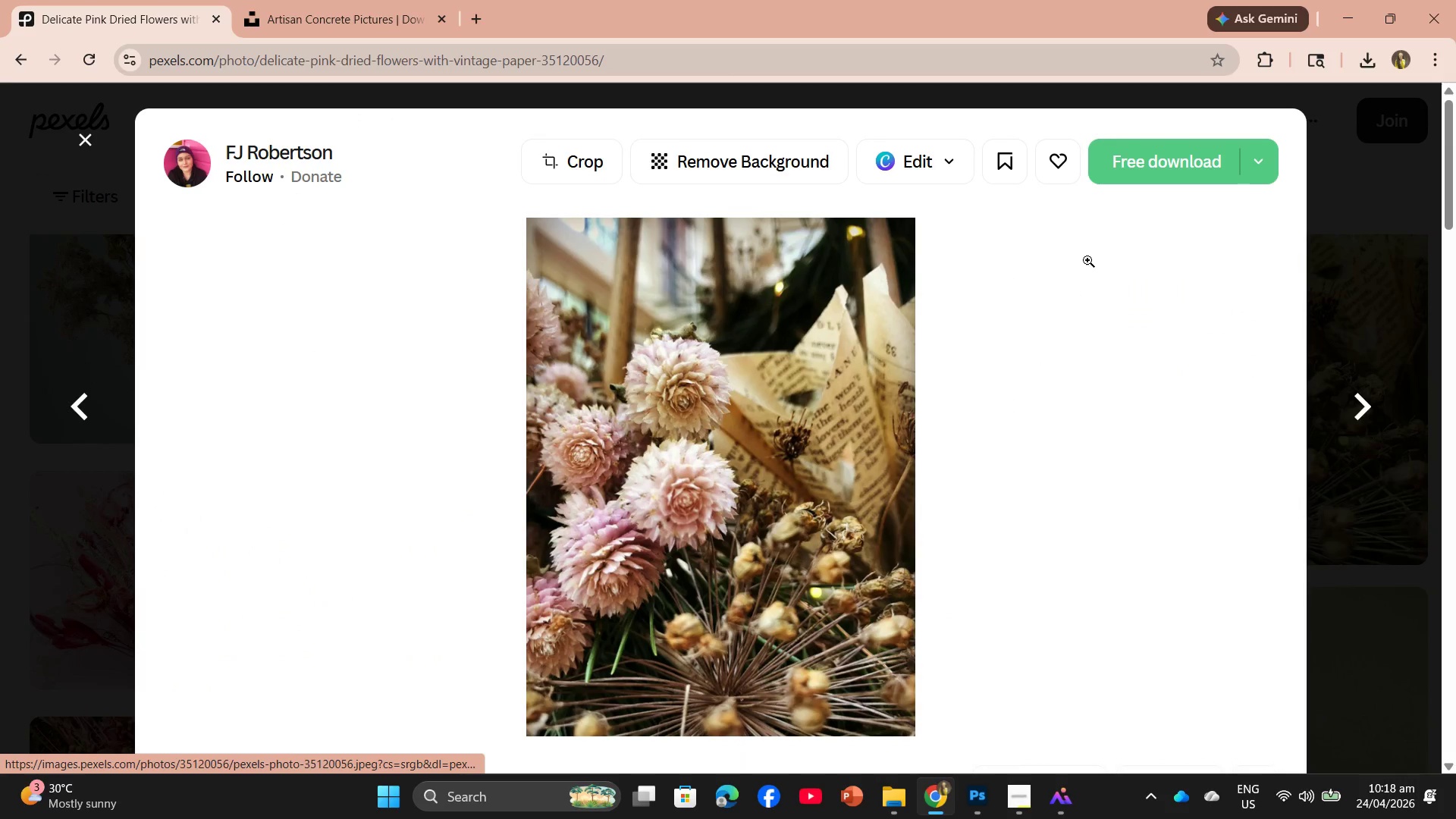 
left_click([1170, 180])
 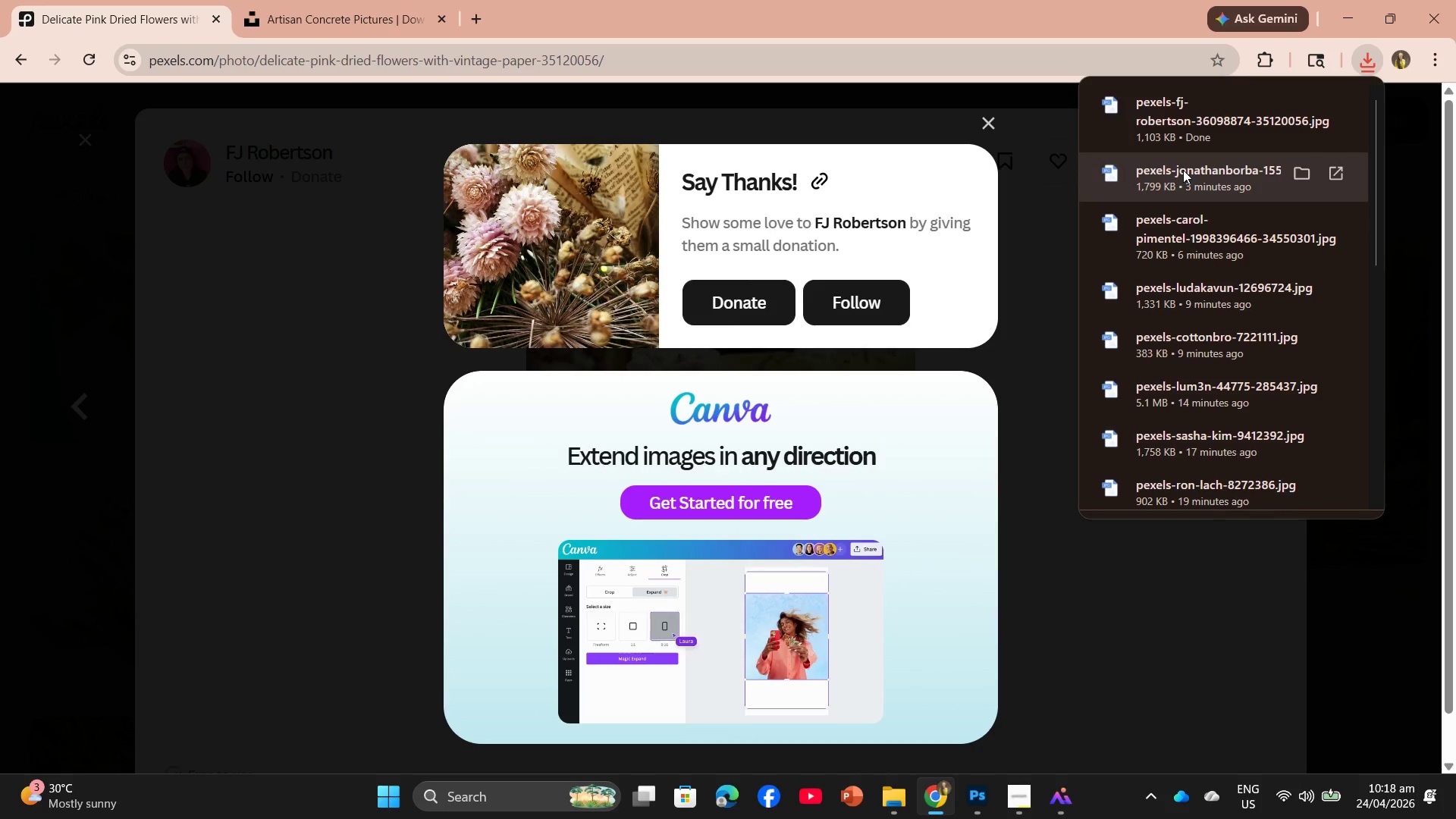 
left_click_drag(start_coordinate=[1191, 149], to_coordinate=[851, 77])
 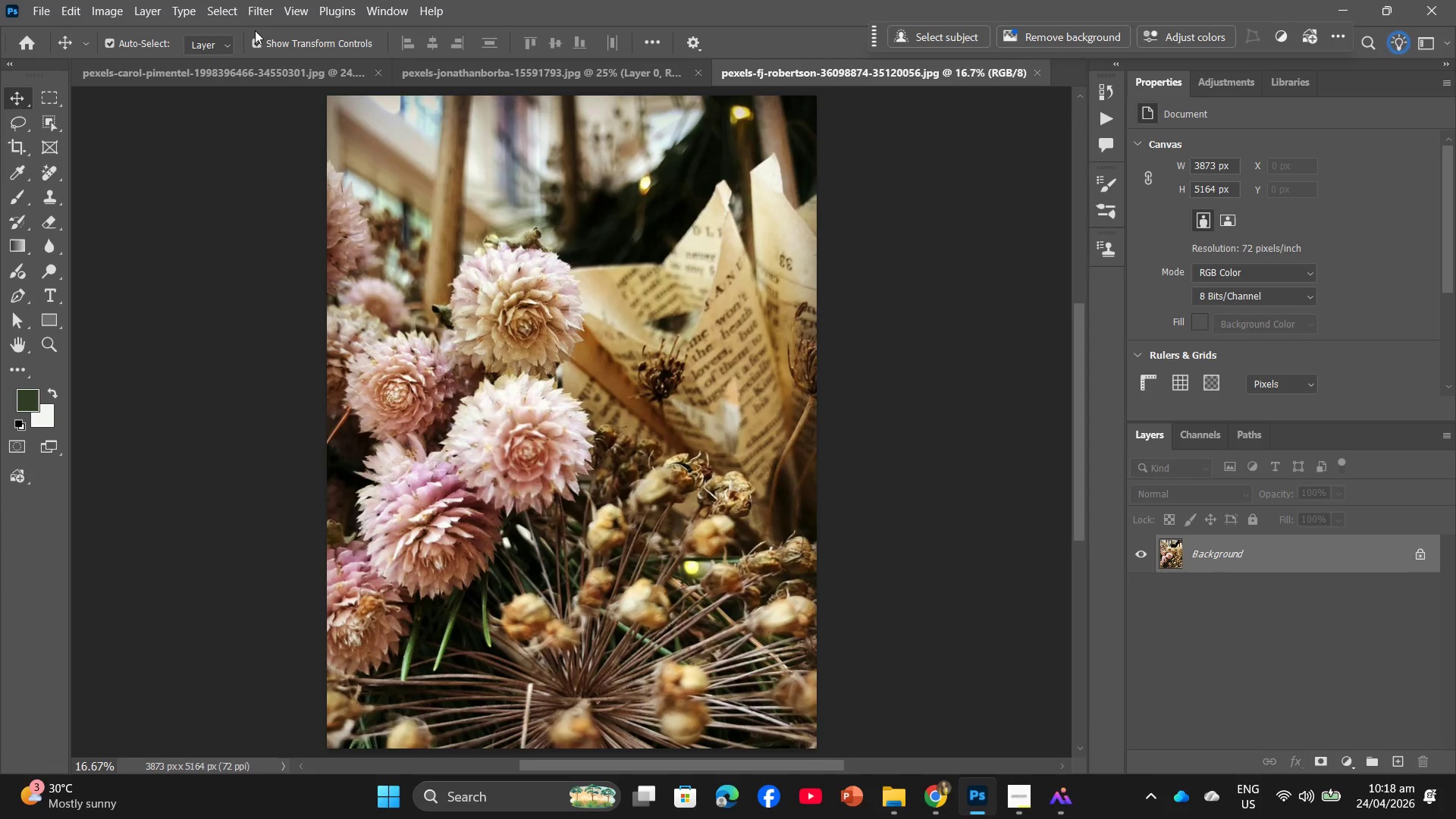 
left_click([105, 15])
 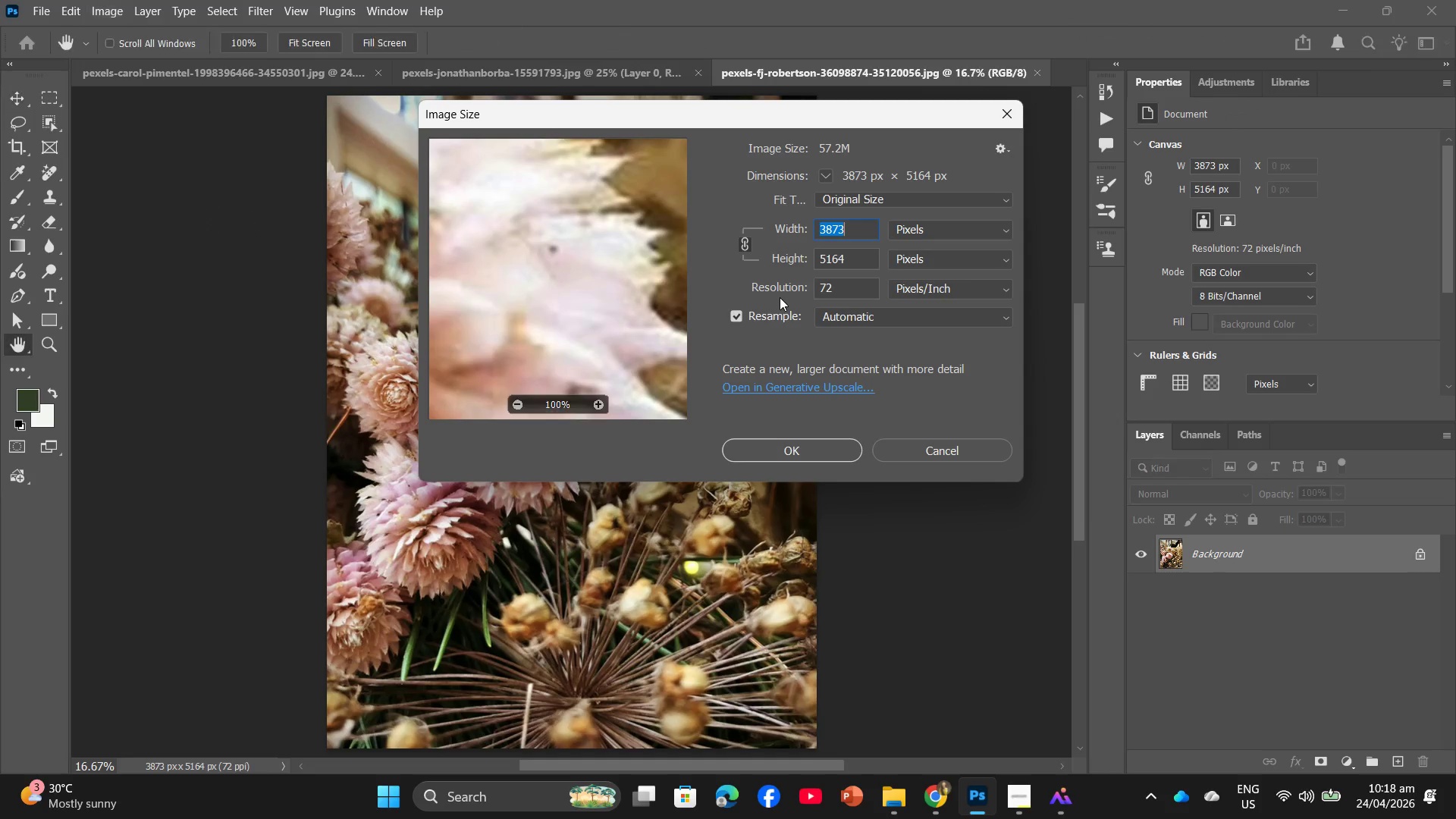 
key(Numpad2)
 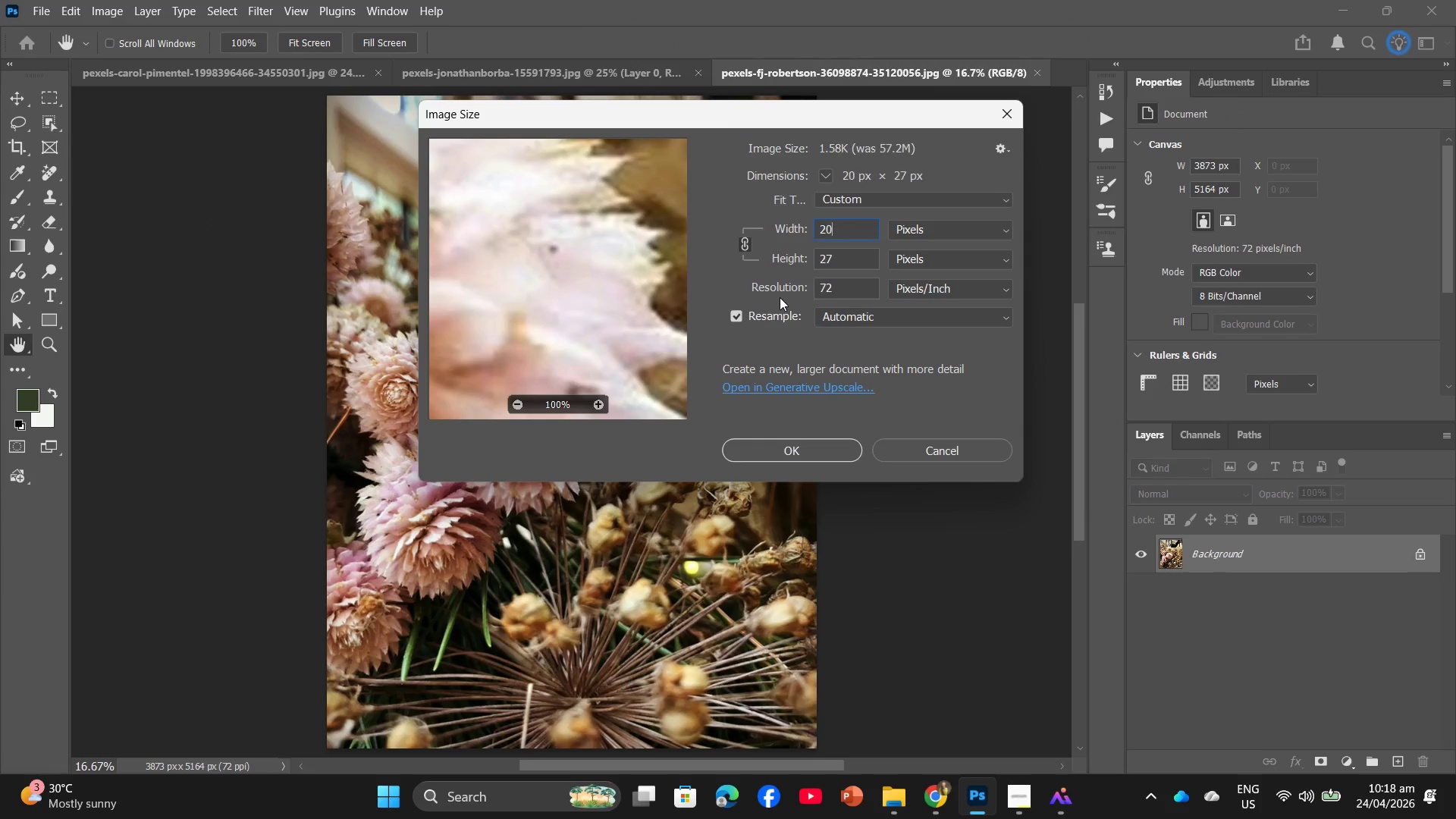 
key(Numpad0)
 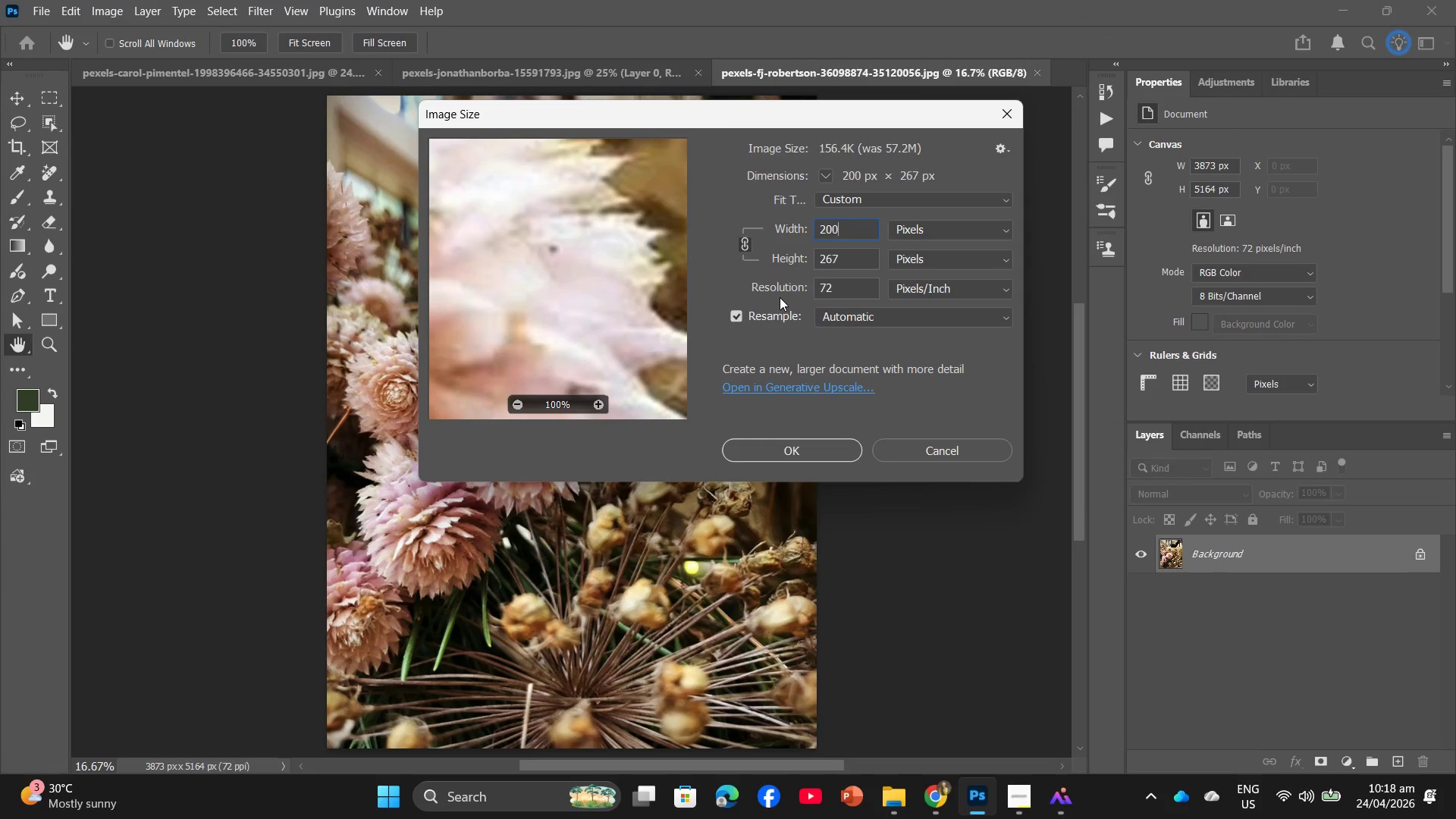 
key(Numpad0)
 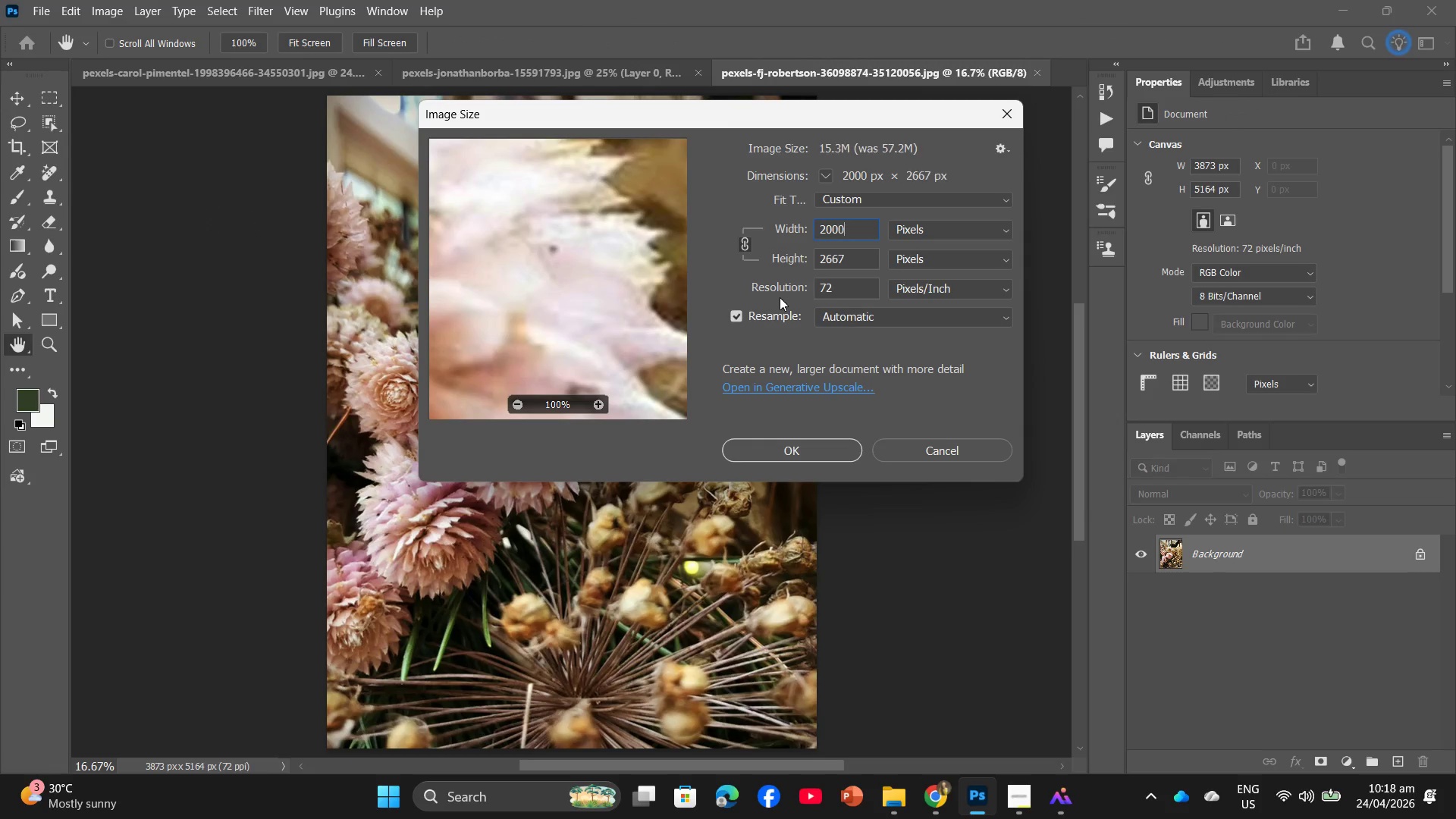 
key(Numpad0)
 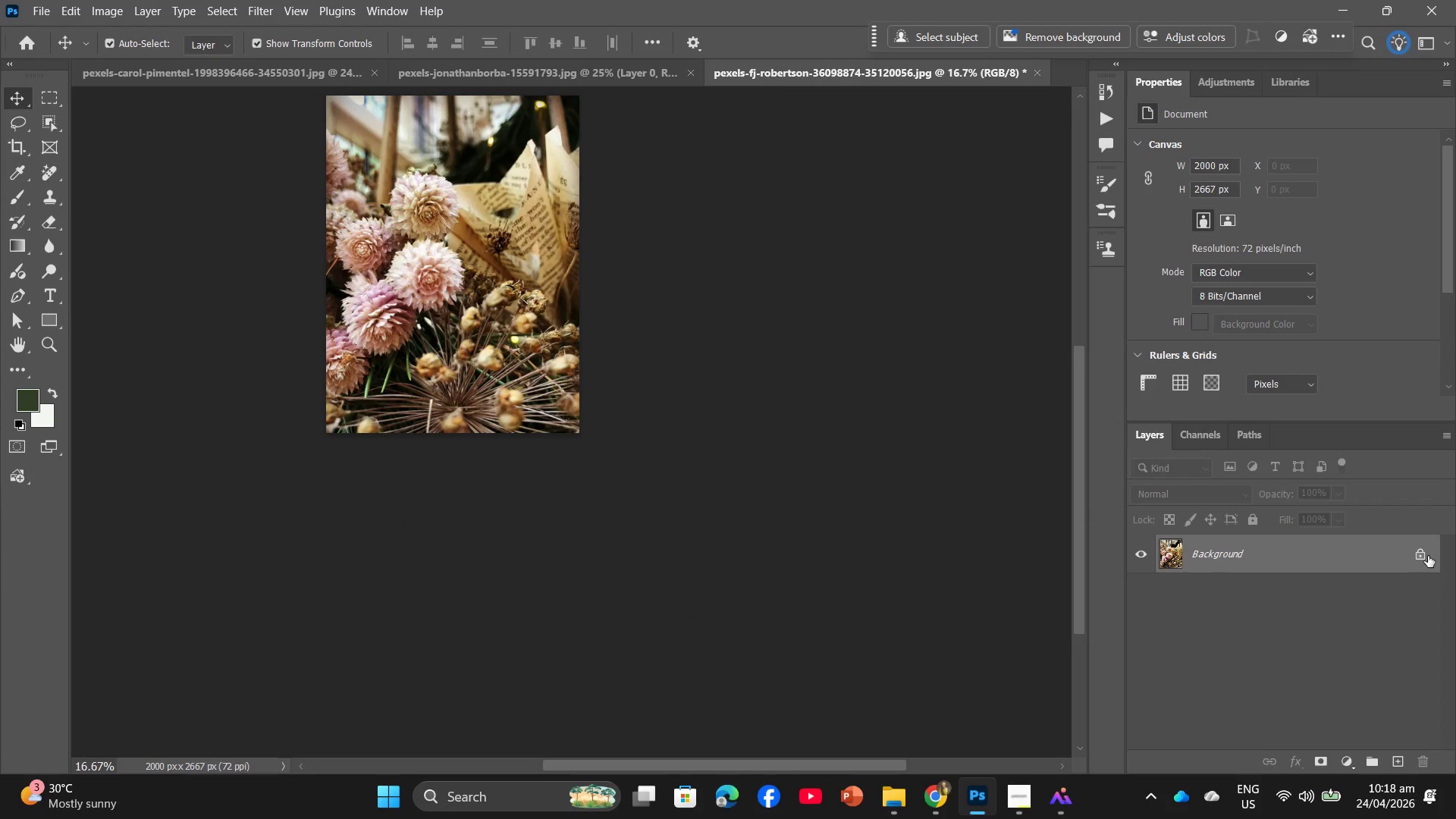 
wait(6.58)
 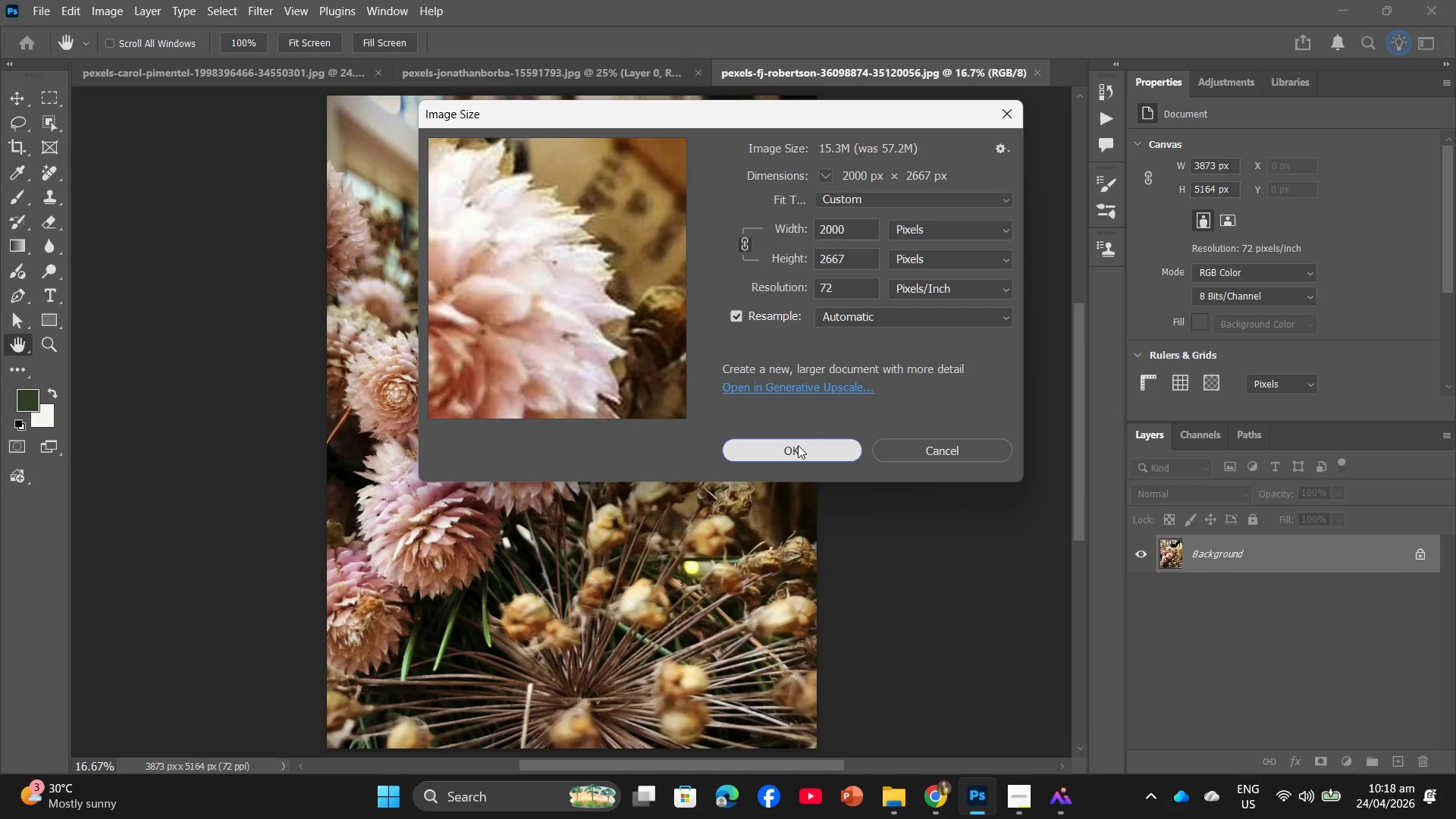 
left_click([268, 6])
 